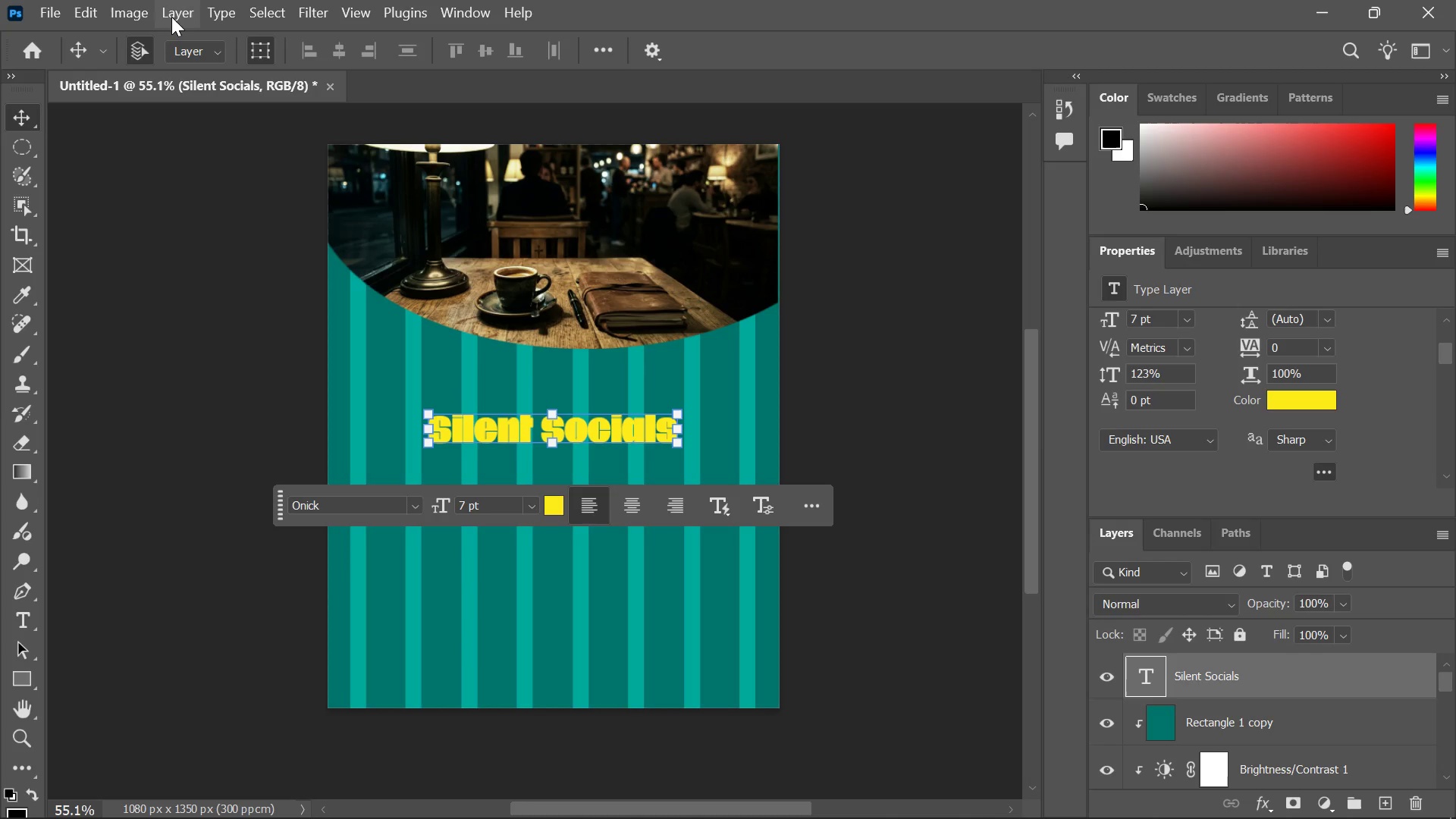 
scroll: coordinate [1285, 679], scroll_direction: up, amount: 2.0
 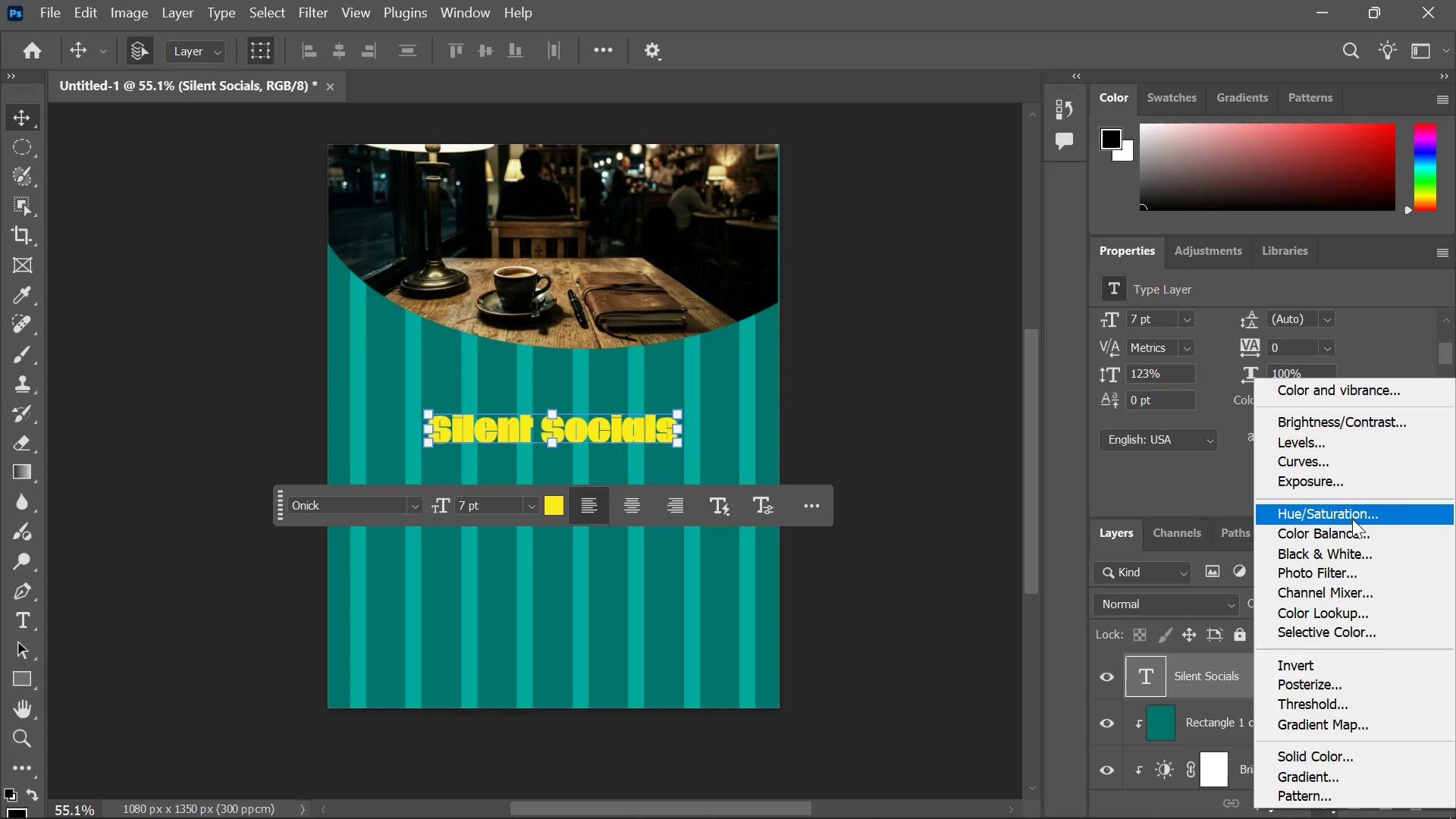 
left_click([1352, 519])
 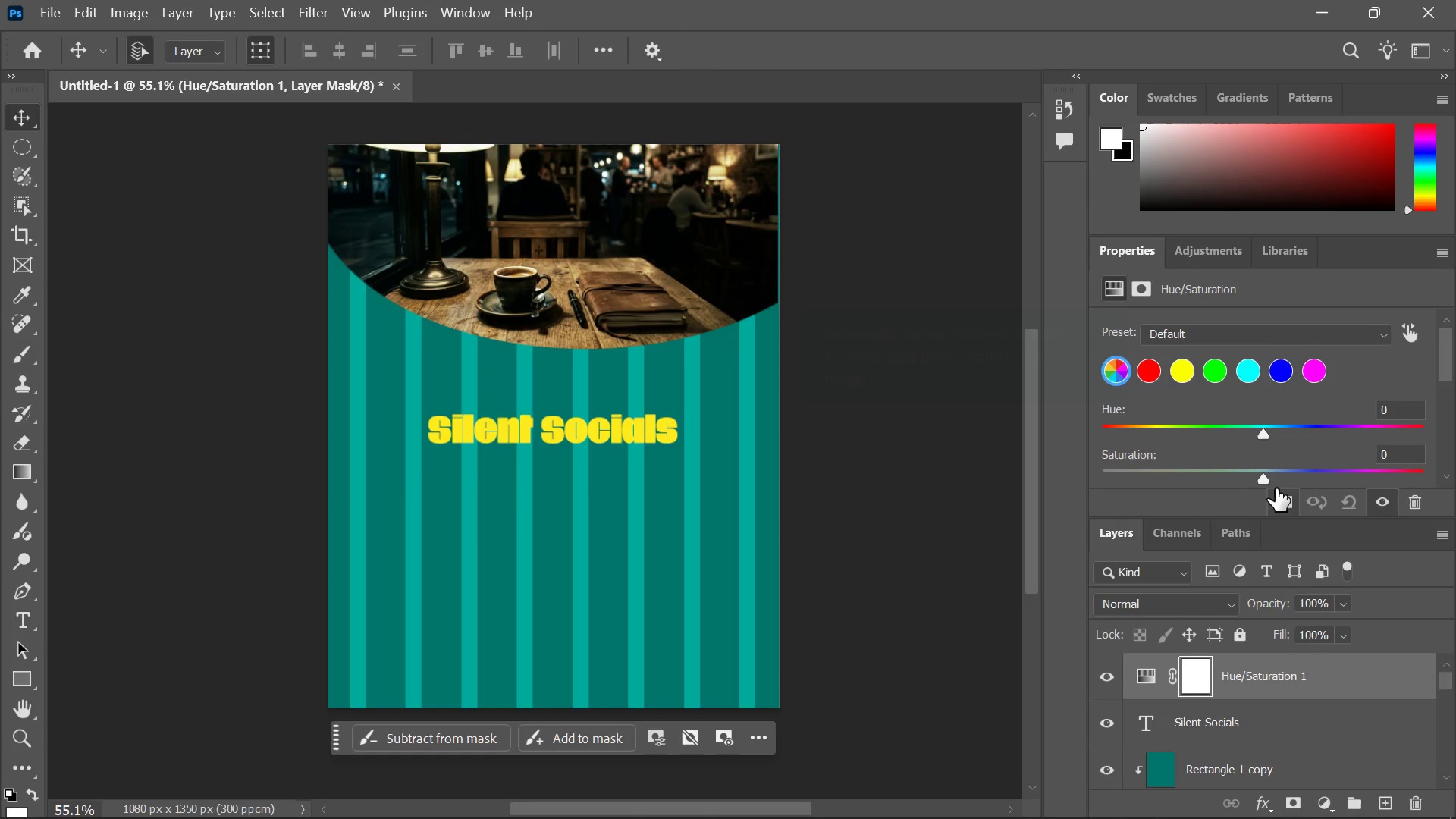 
scroll: coordinate [1296, 415], scroll_direction: down, amount: 5.0
 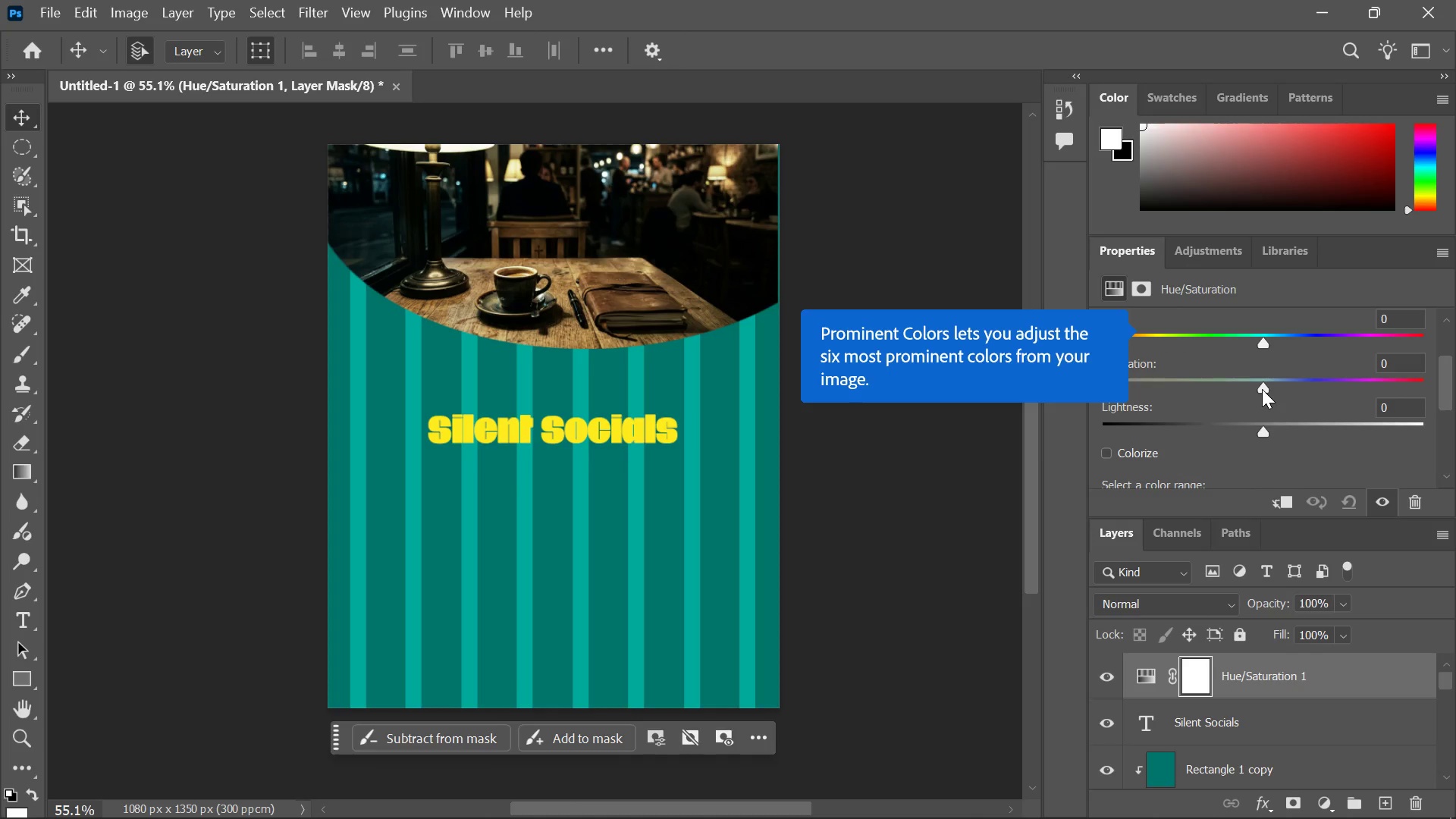 
left_click_drag(start_coordinate=[1262, 389], to_coordinate=[1266, 400])
 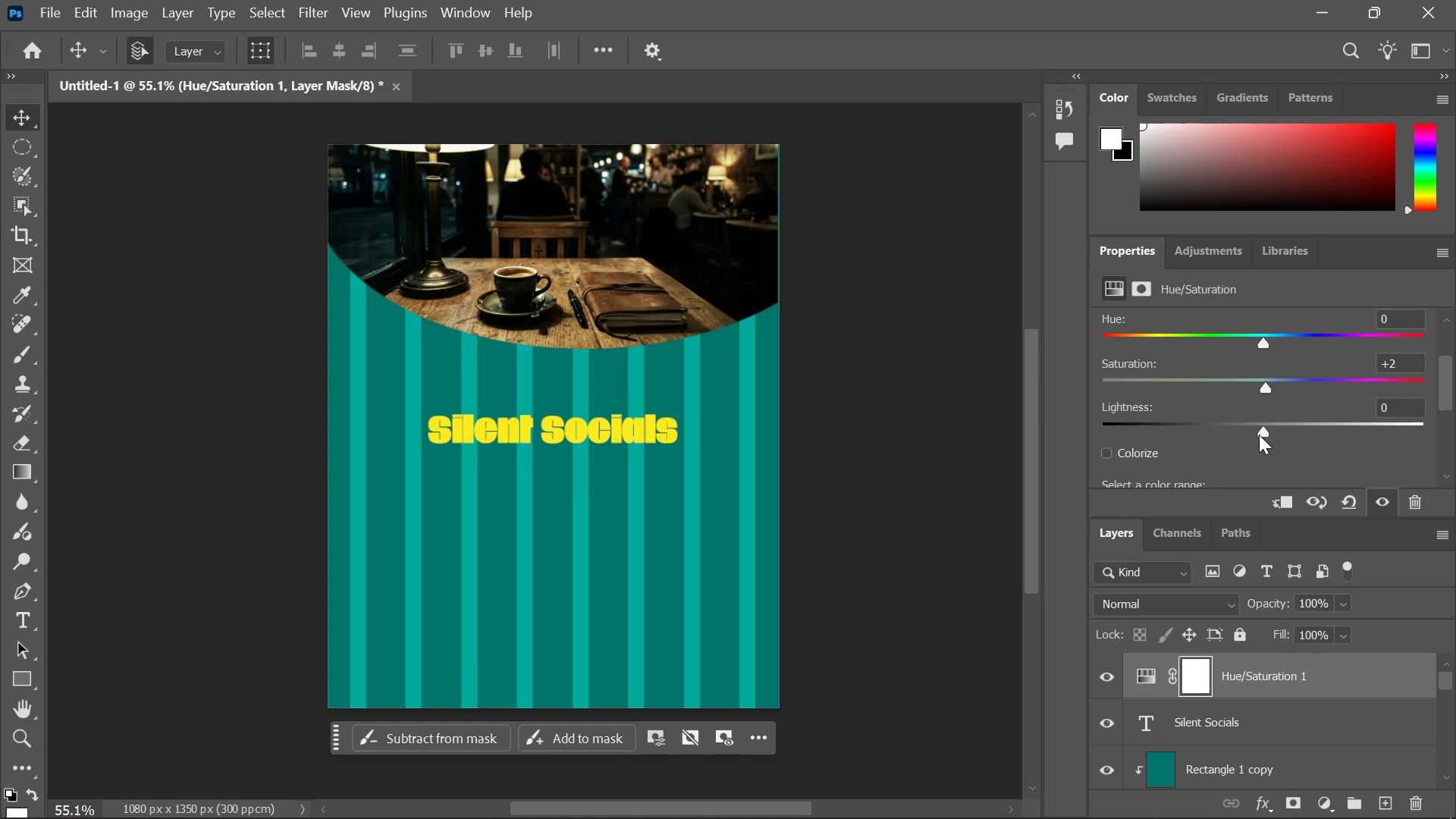 
left_click_drag(start_coordinate=[1259, 435], to_coordinate=[1231, 433])
 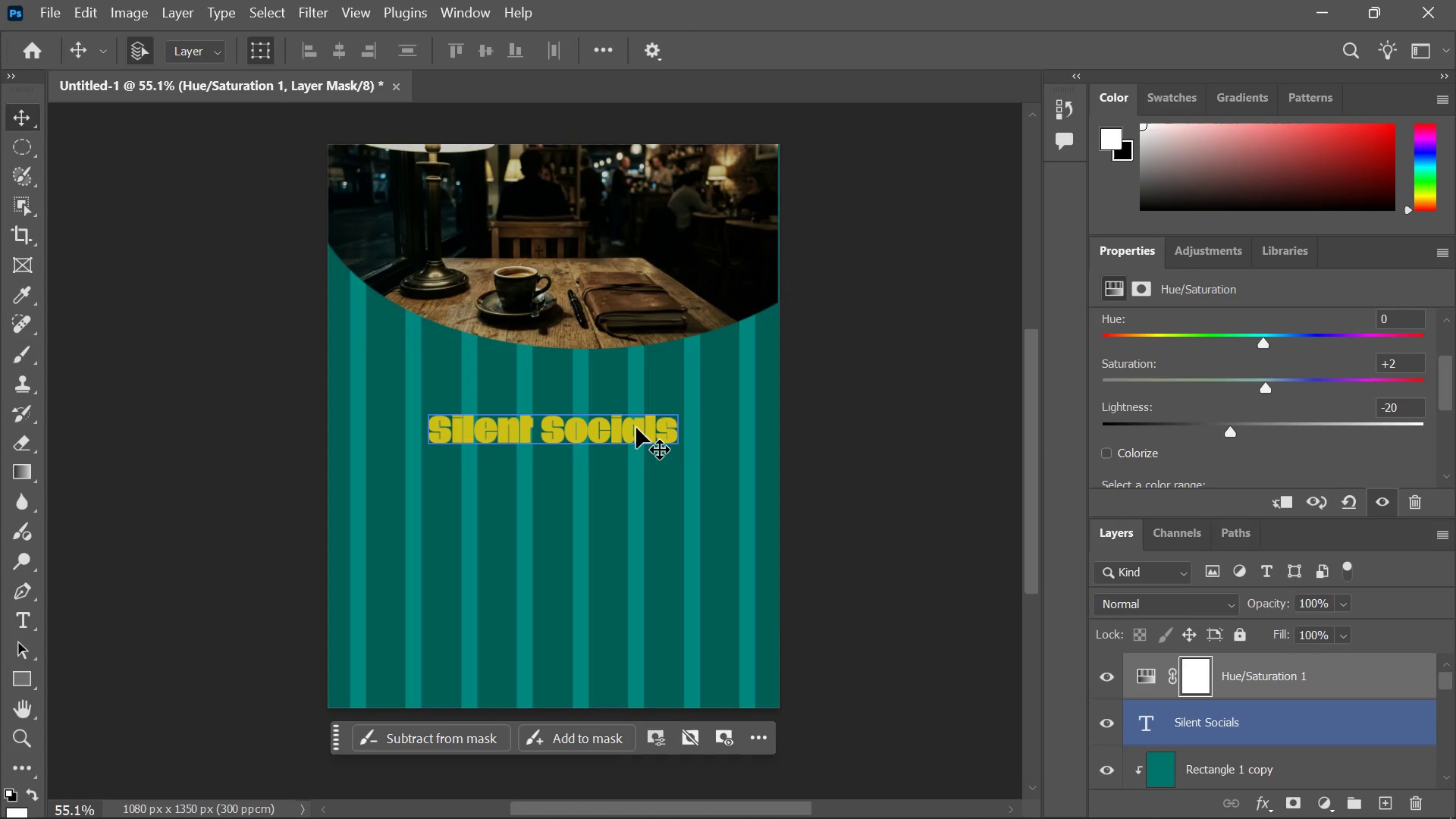 
wait(5.58)
 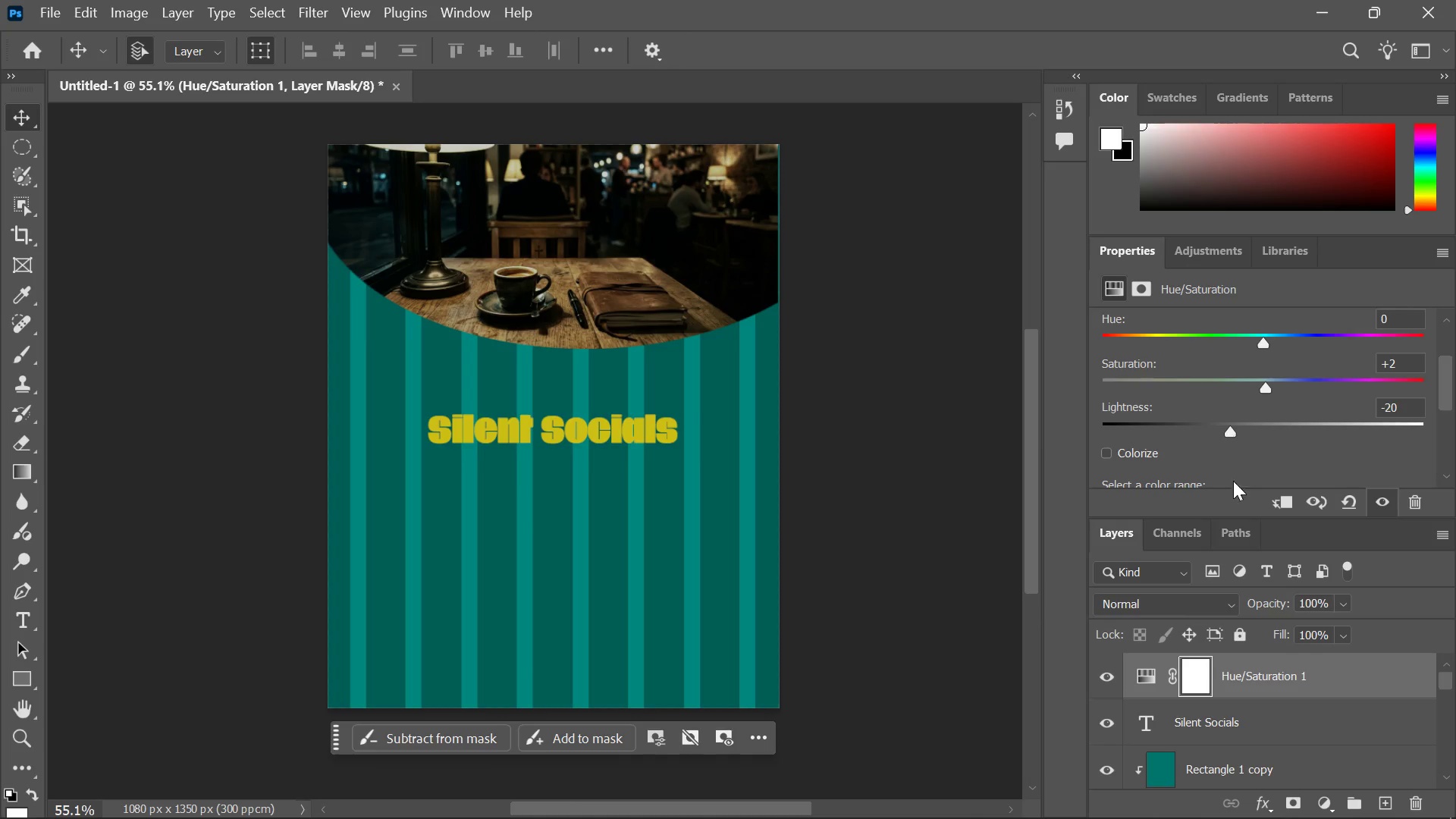 
double_click([1300, 718])
 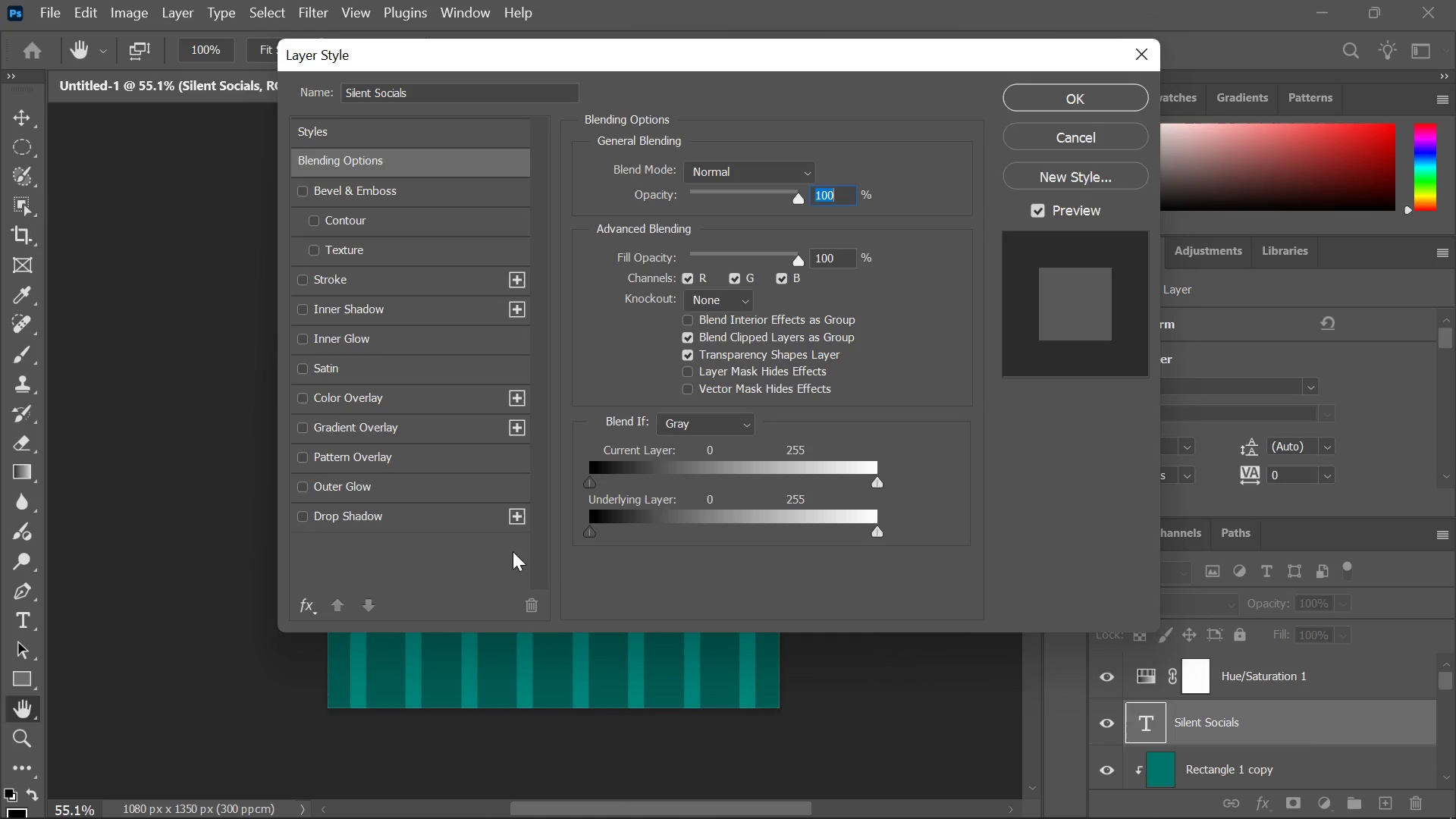 
wait(5.3)
 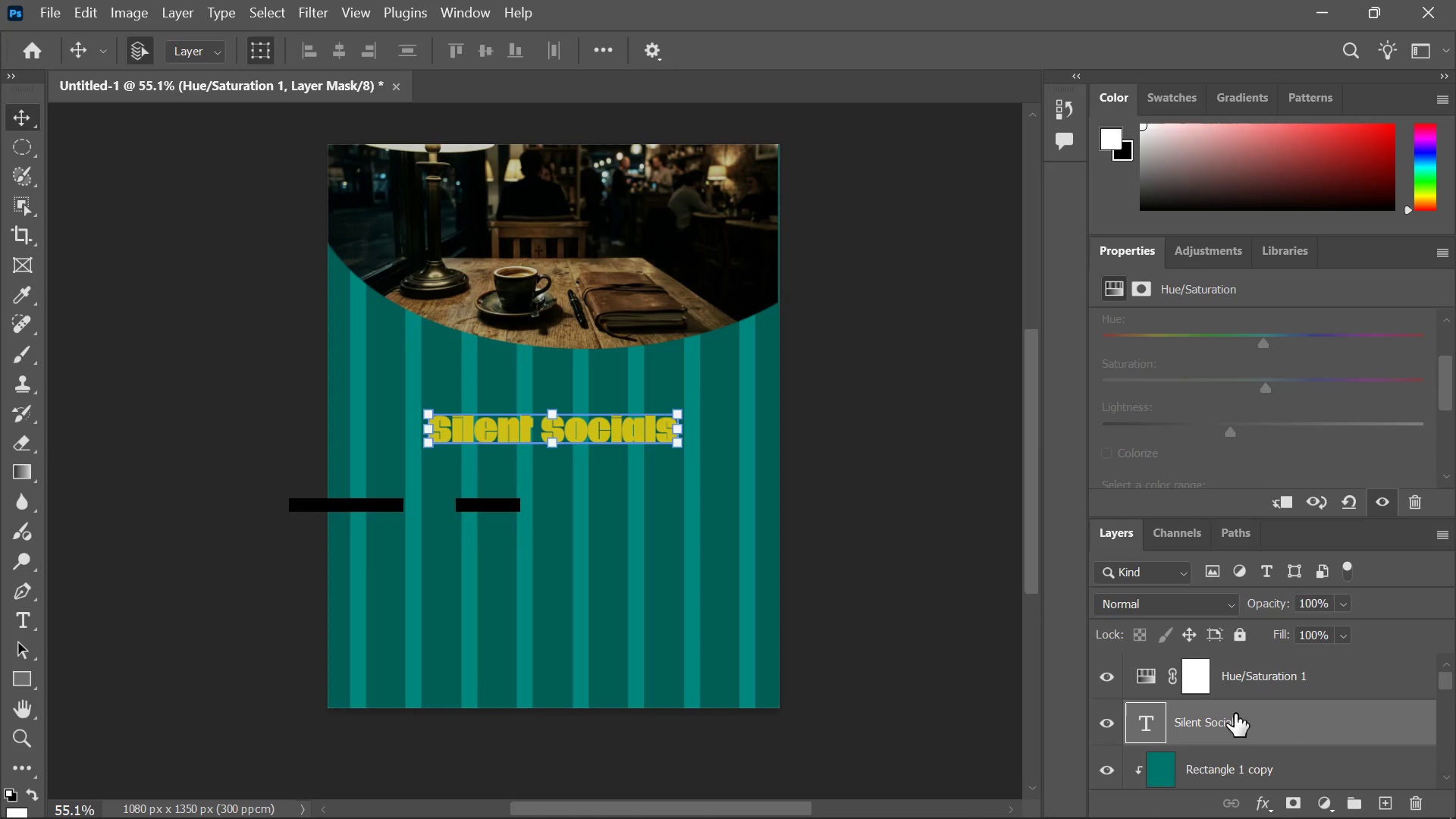 
left_click_drag(start_coordinate=[592, 54], to_coordinate=[1199, 223])
 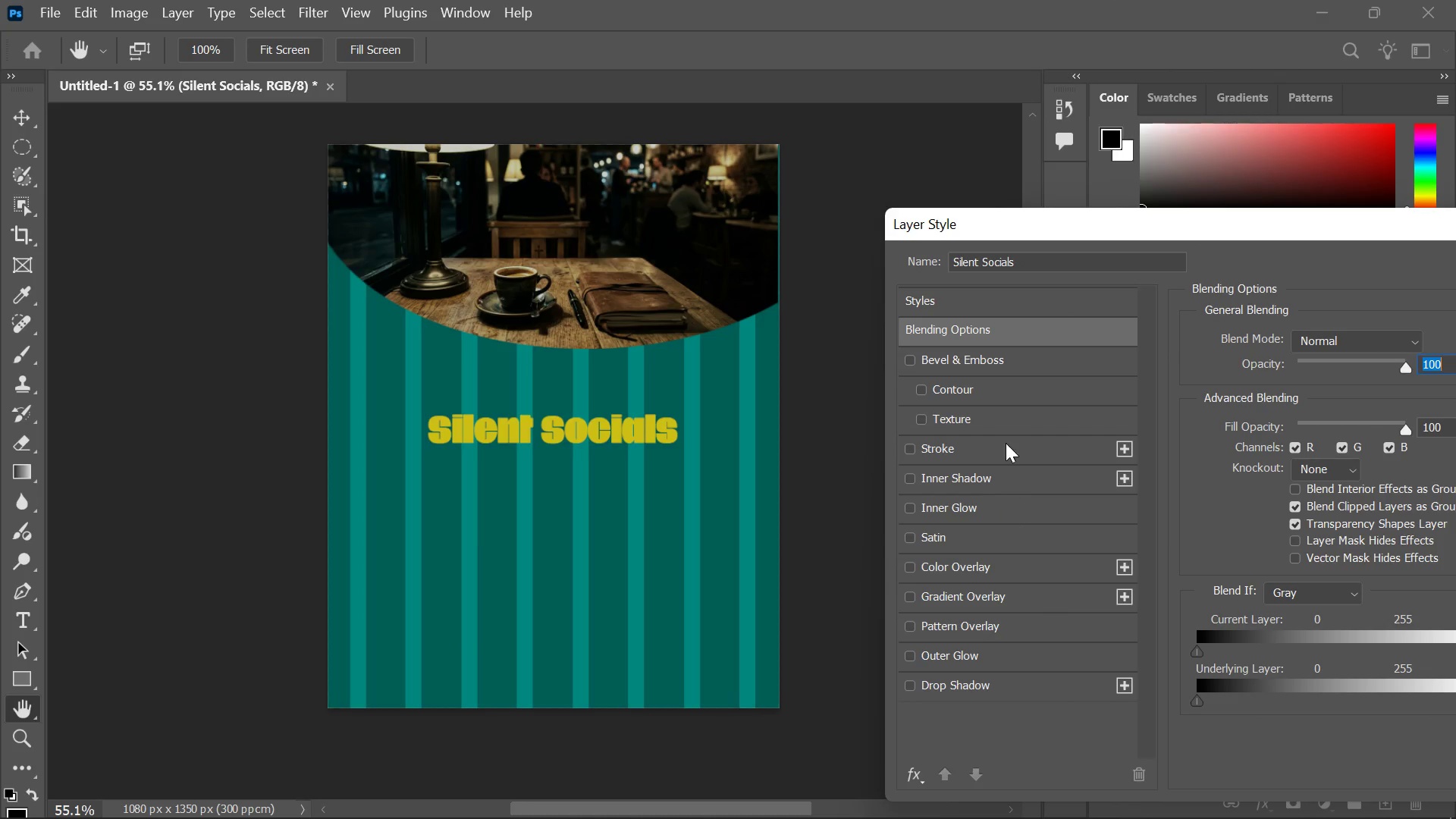 
left_click([1005, 442])
 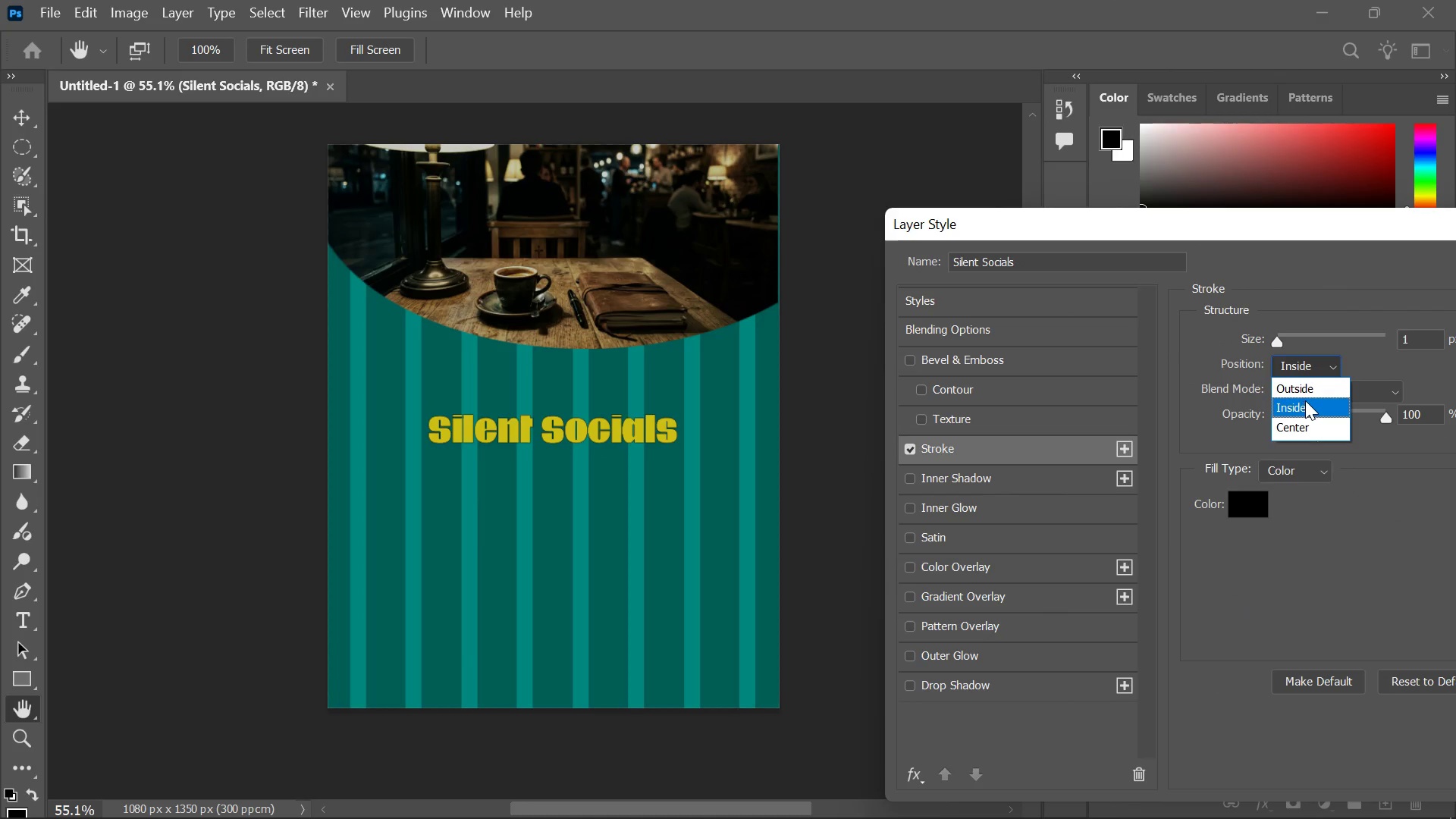 
left_click([1304, 425])
 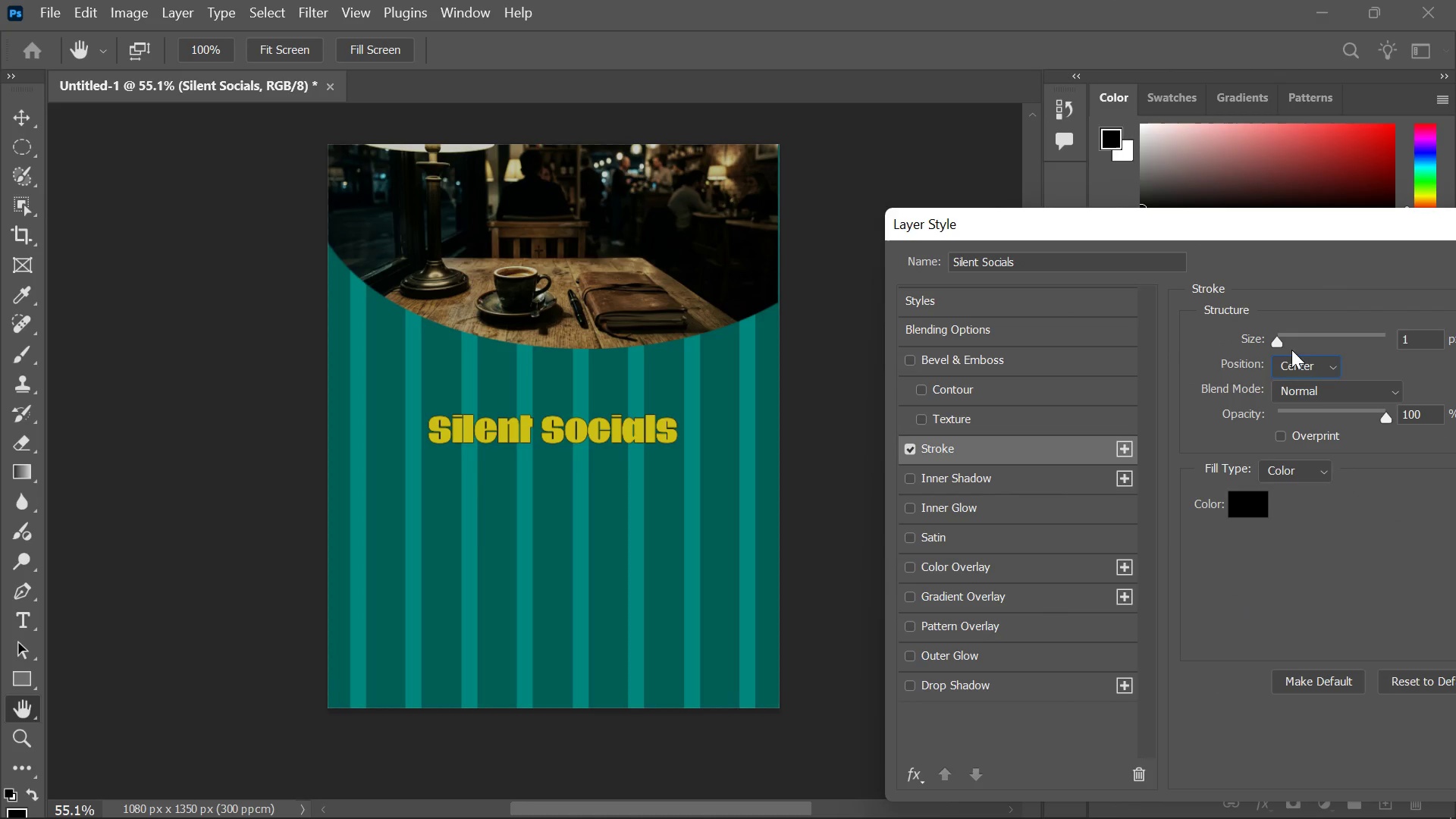 
left_click_drag(start_coordinate=[1279, 343], to_coordinate=[1285, 344])
 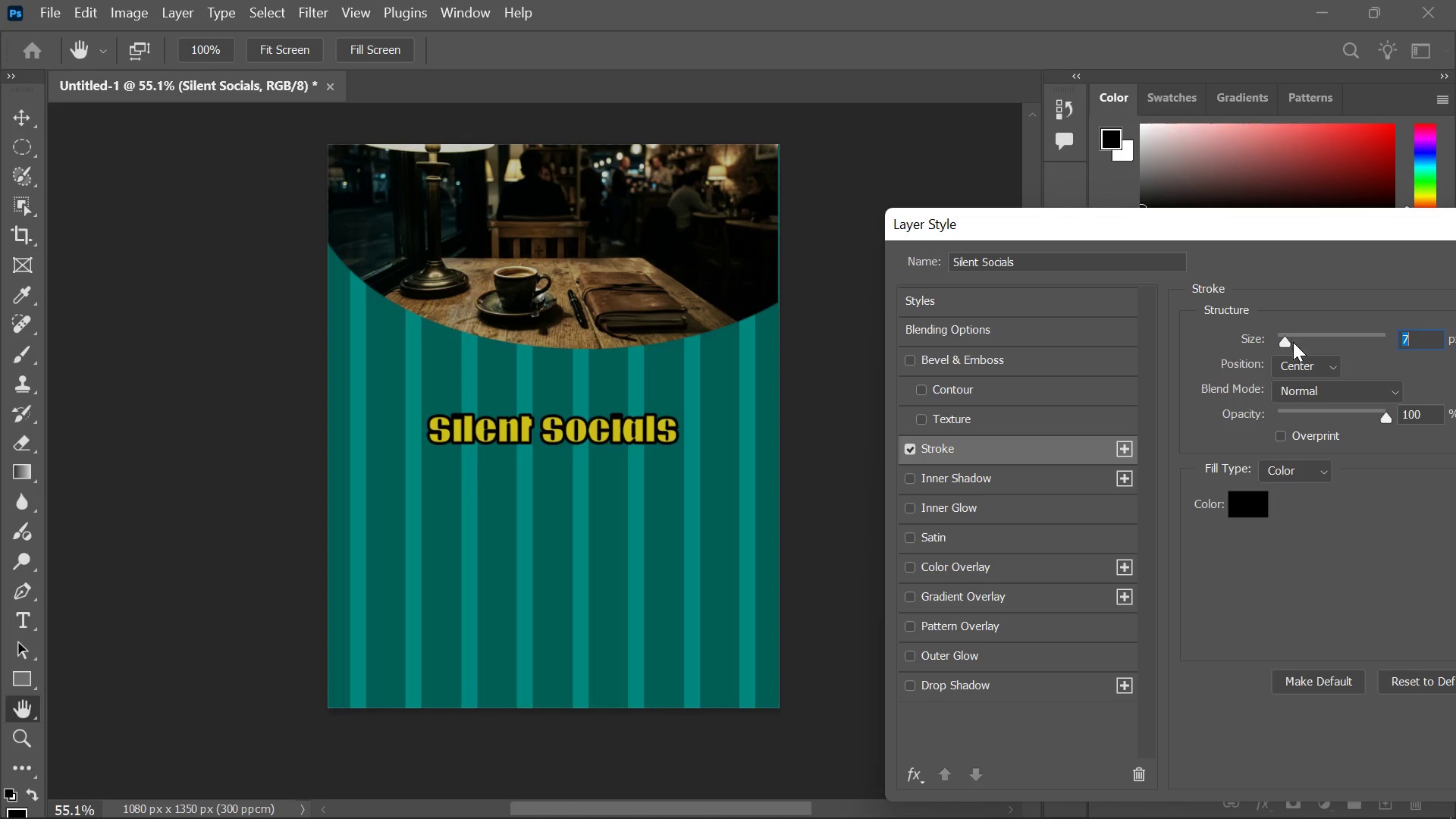 
left_click([1329, 377])
 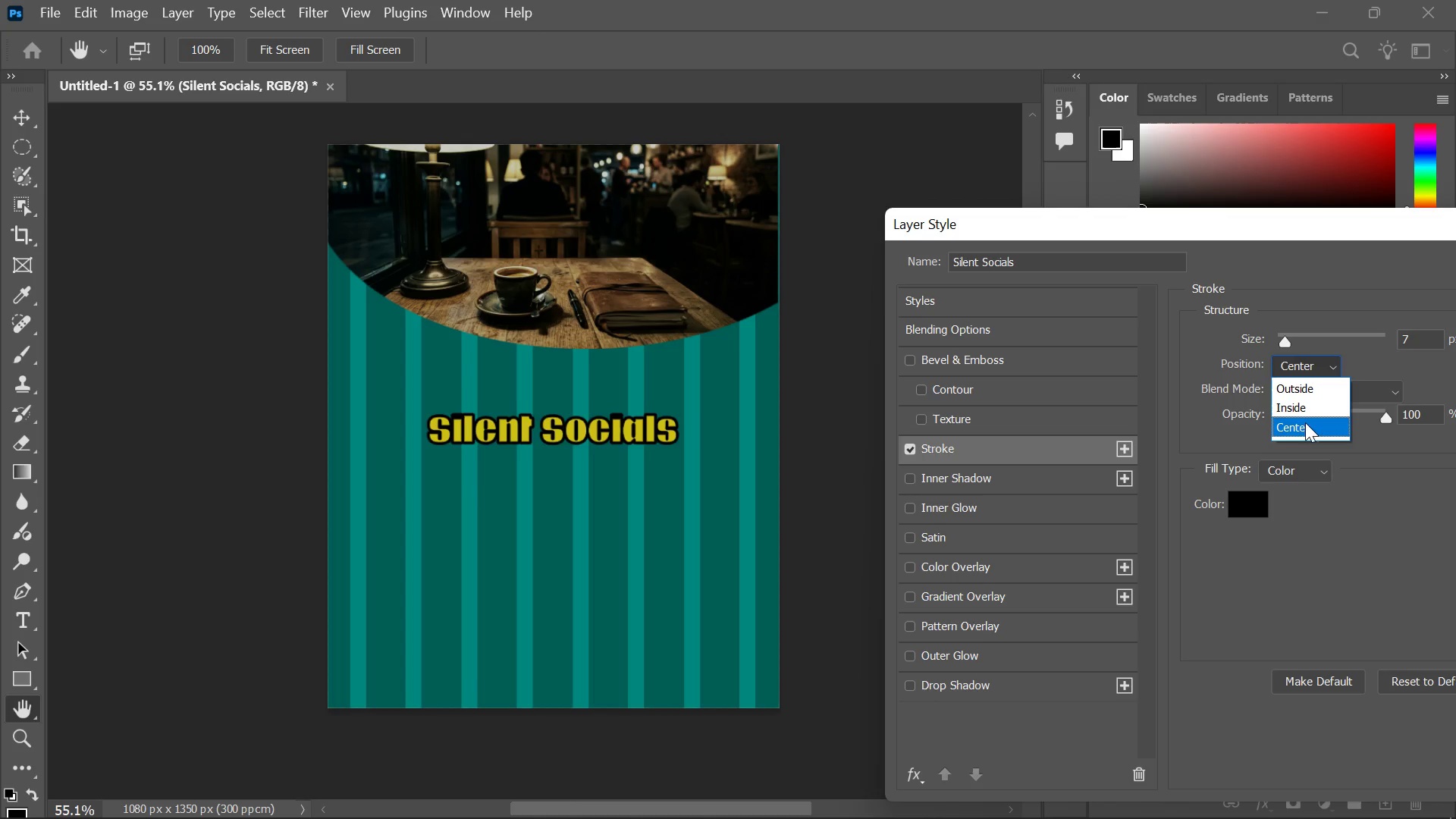 
left_click([1312, 386])
 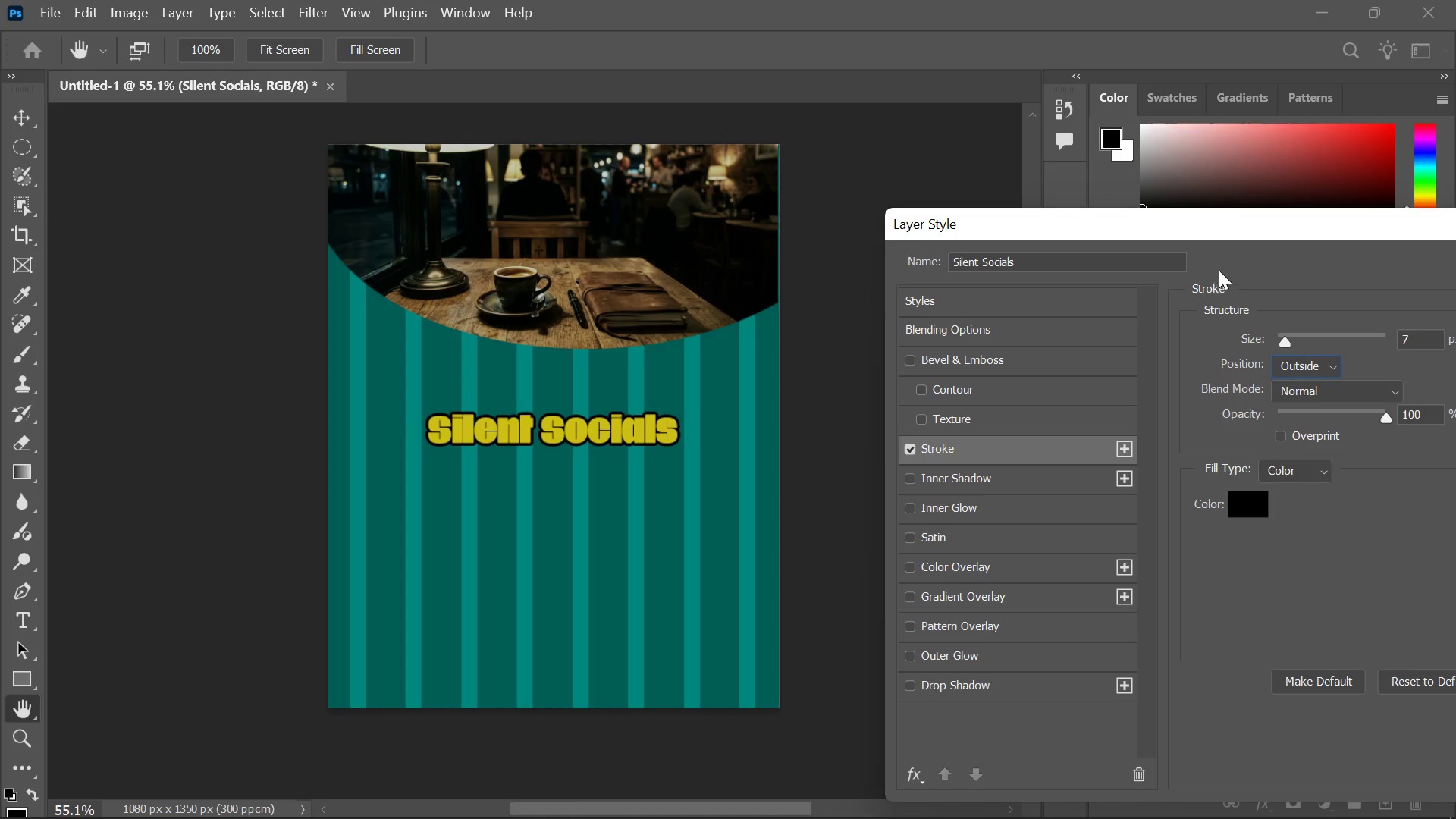 
left_click_drag(start_coordinate=[1234, 227], to_coordinate=[1191, 222])
 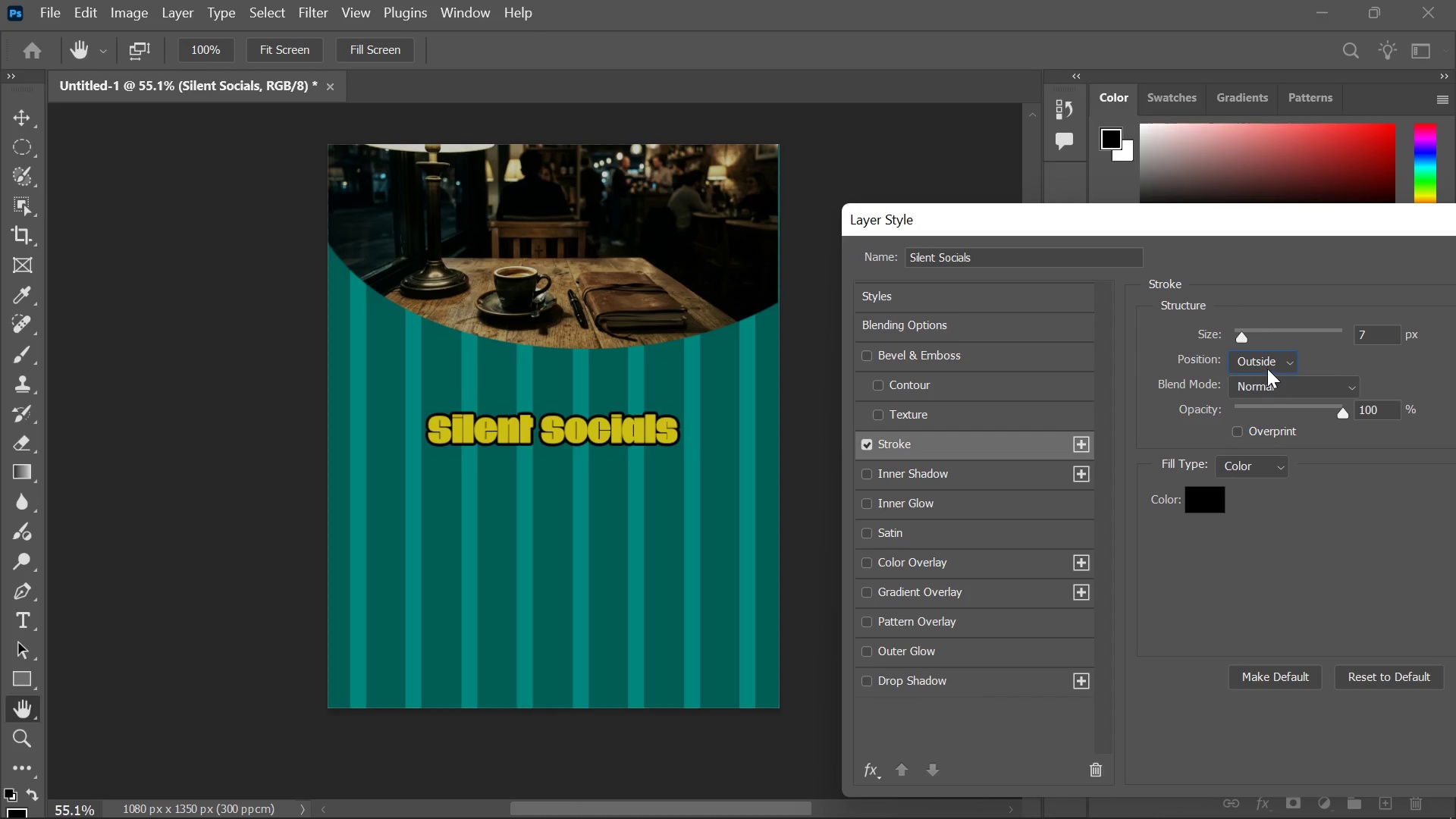 
left_click_drag(start_coordinate=[1246, 342], to_coordinate=[1245, 338])
 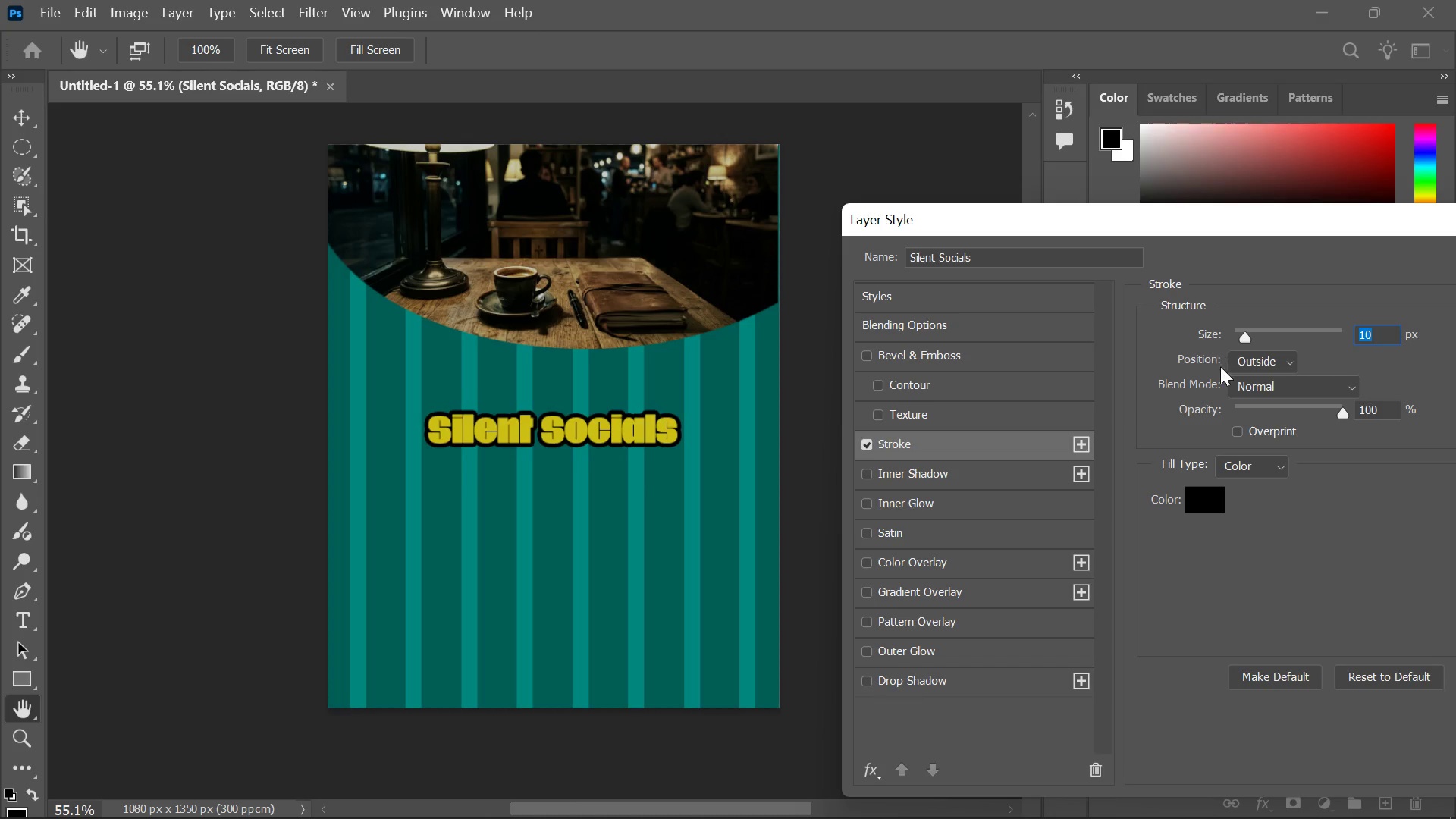 
wait(6.7)
 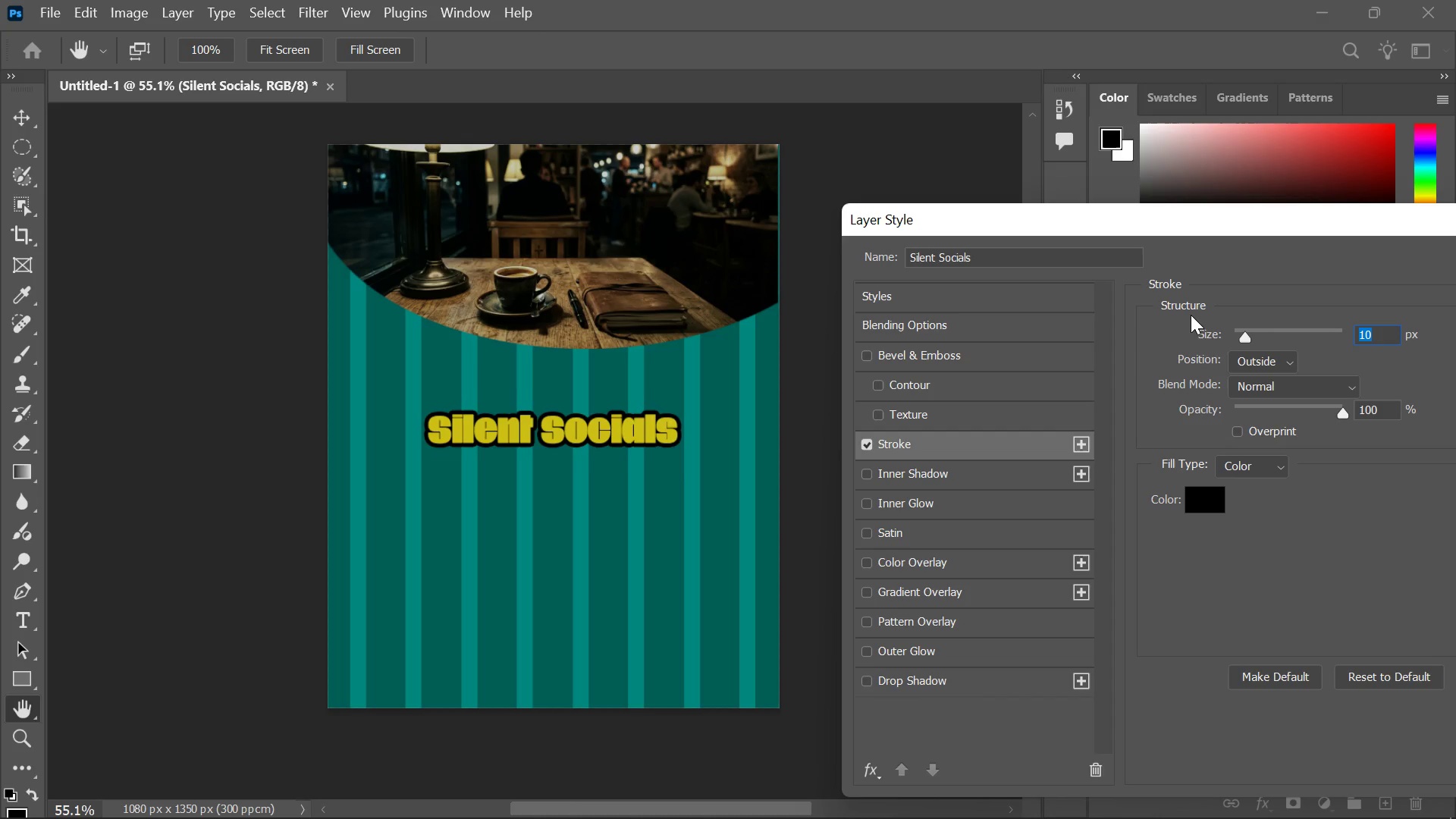 
left_click([1083, 447])
 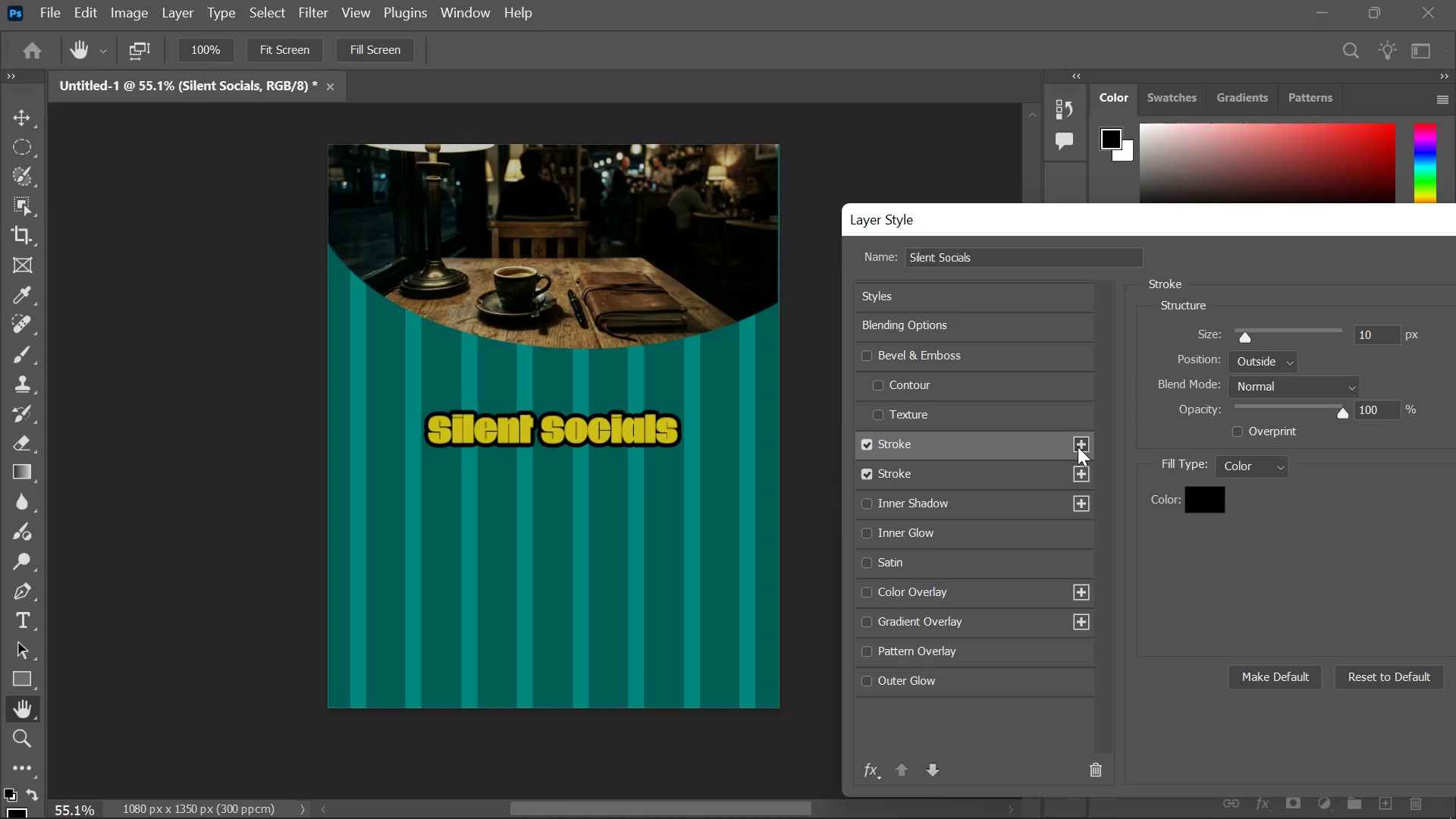 
left_click([1044, 443])
 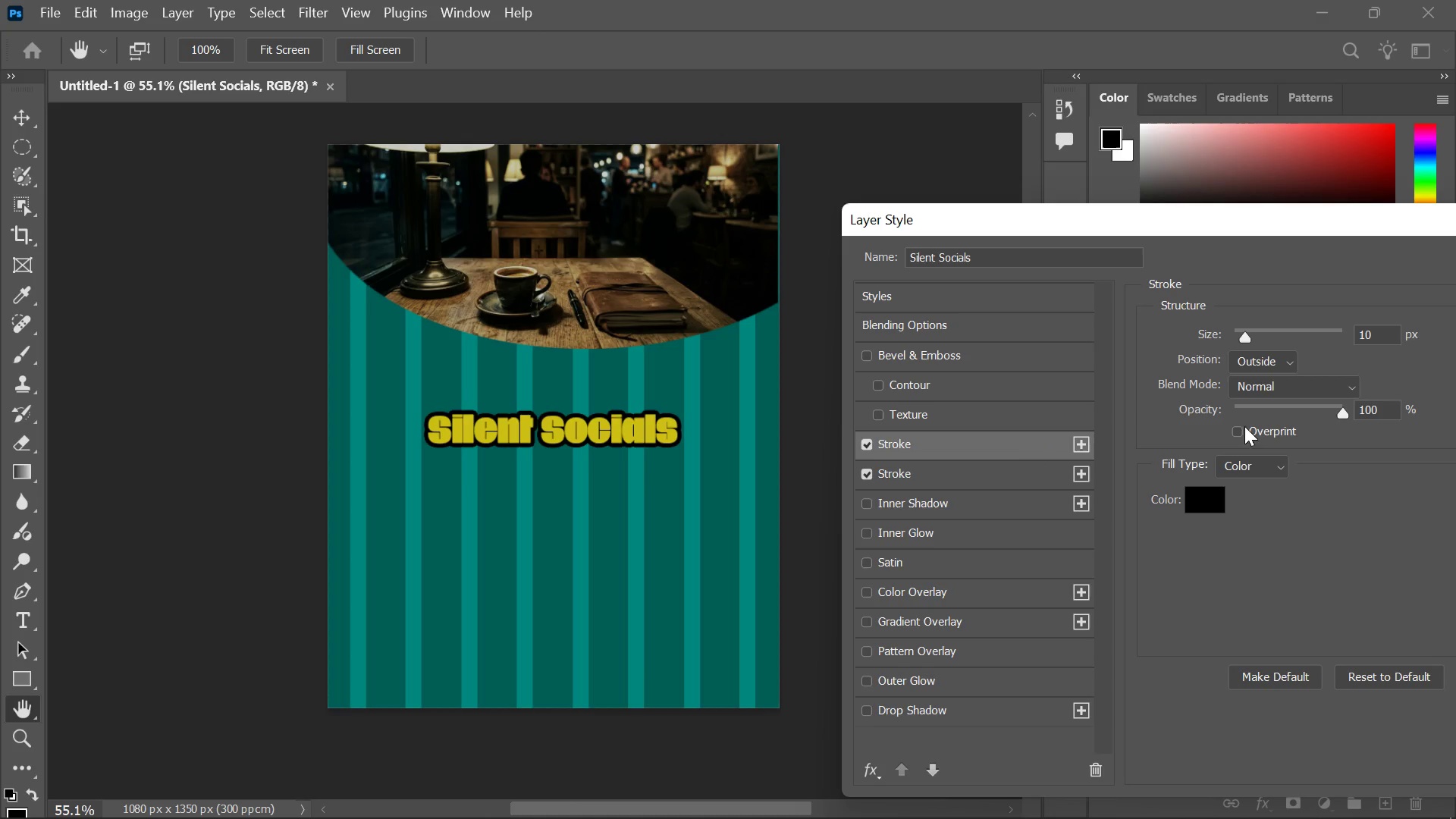 
left_click([1217, 495])
 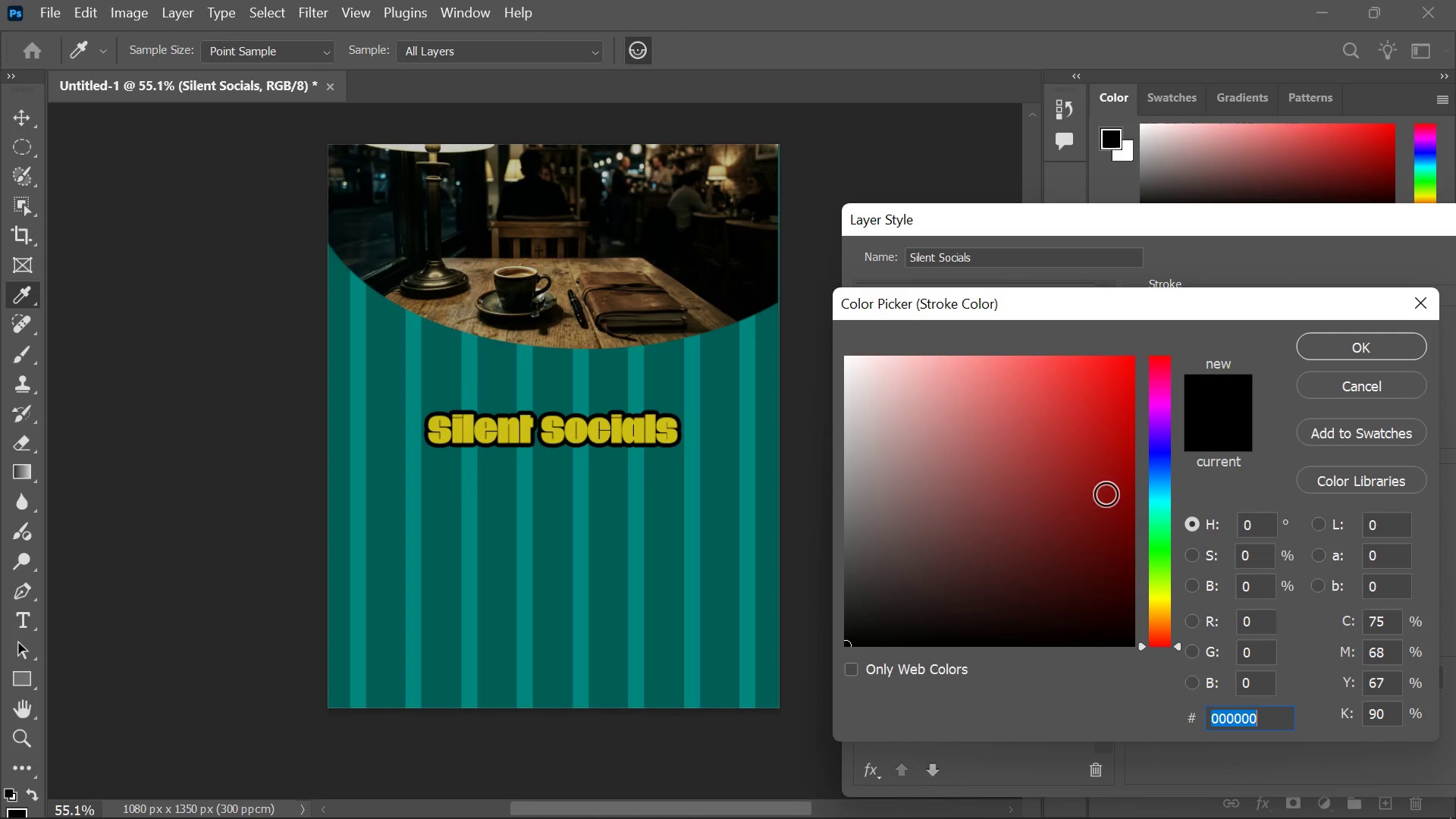 
left_click_drag(start_coordinate=[1070, 485], to_coordinate=[792, 331])
 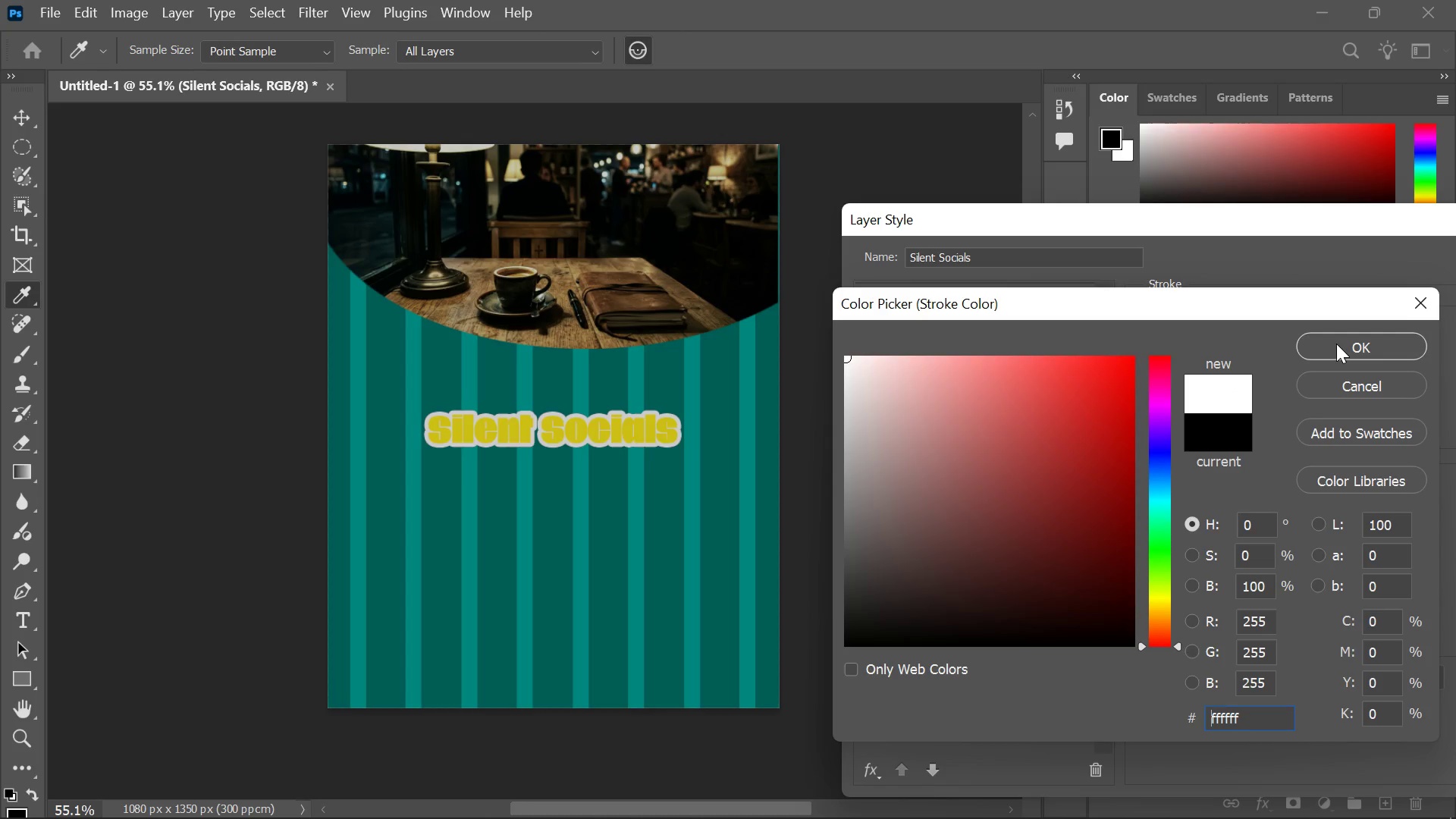 
left_click([1336, 344])
 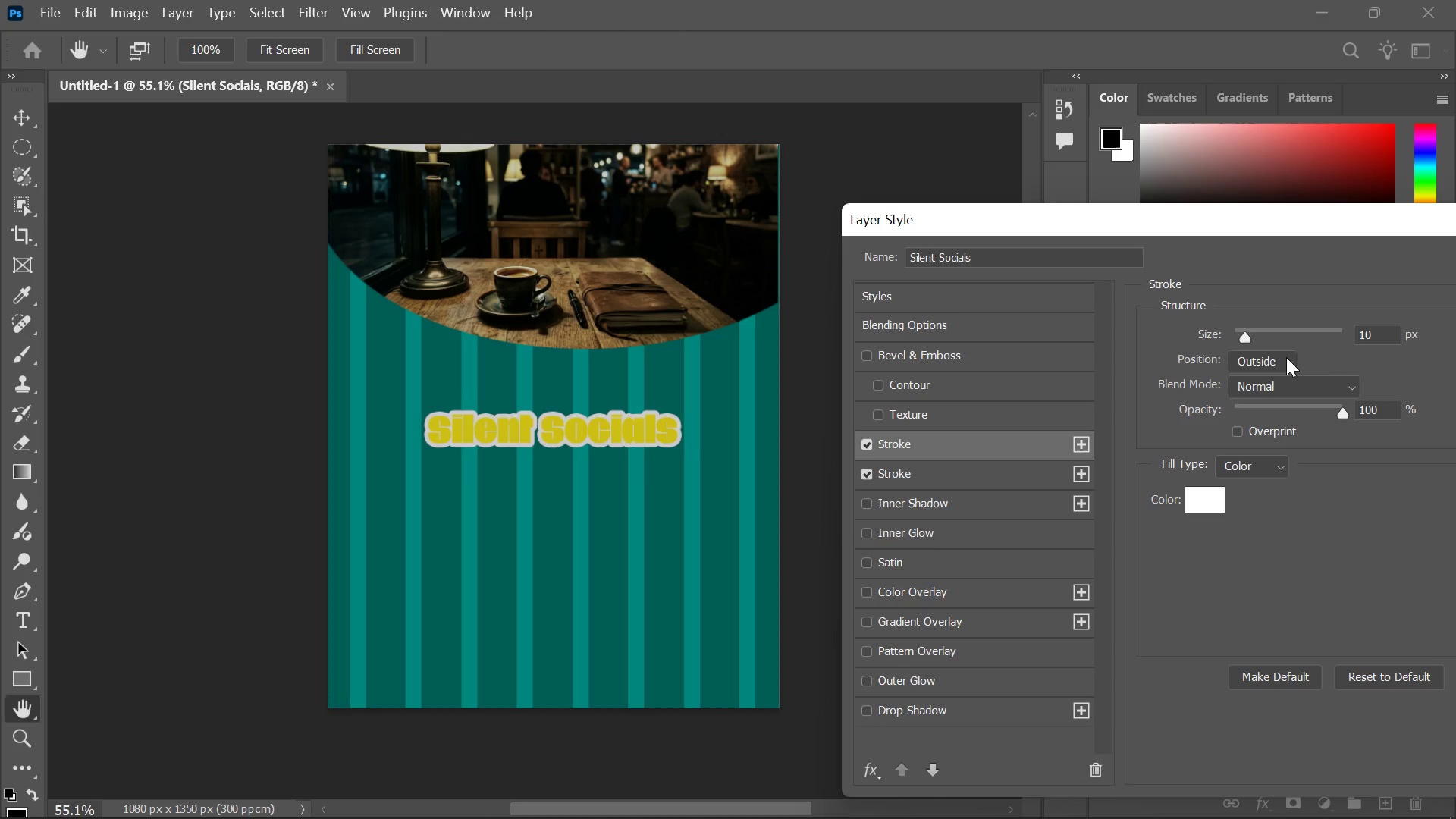 
left_click_drag(start_coordinate=[1241, 338], to_coordinate=[1236, 337])
 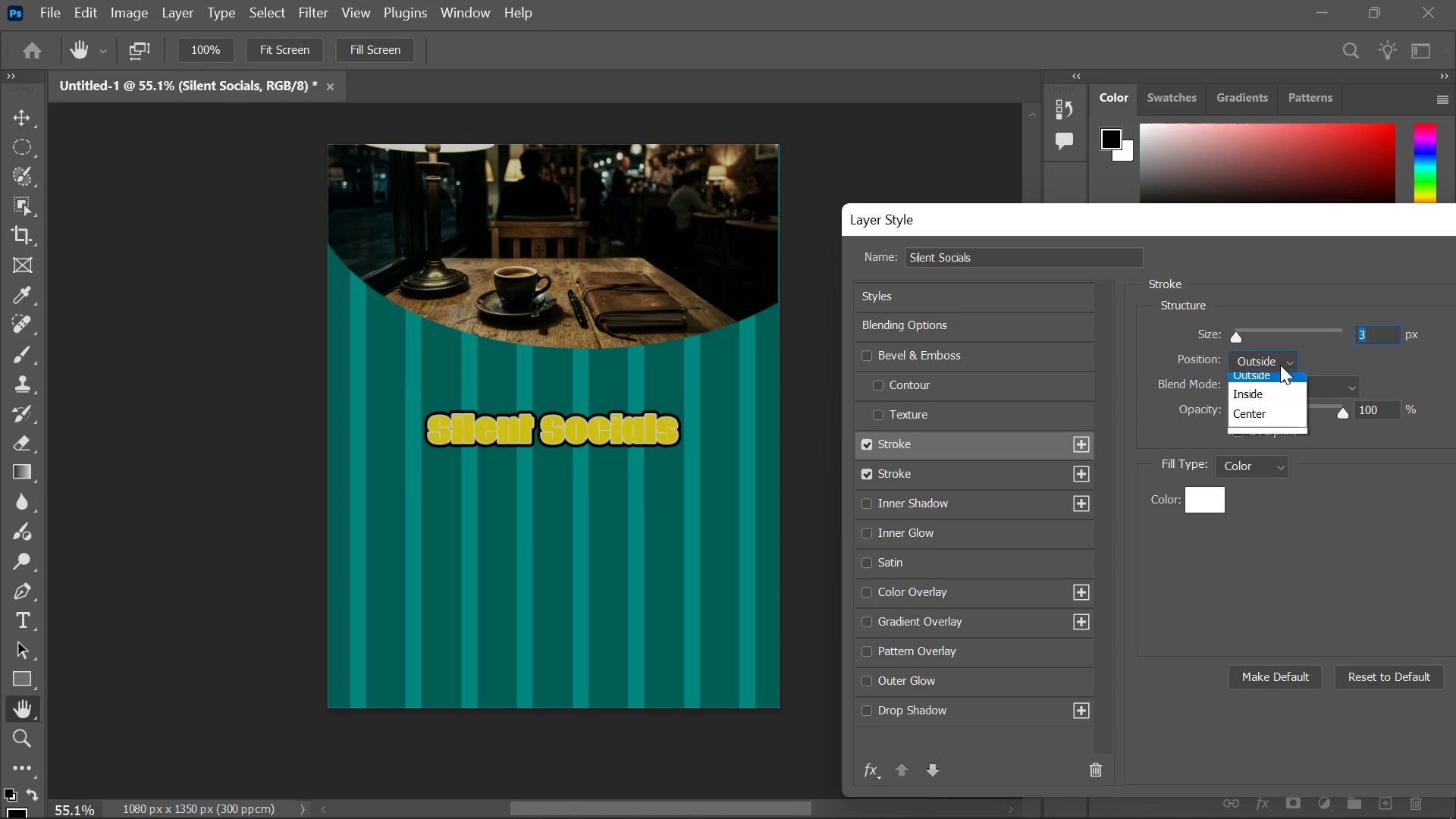 
left_click([1264, 410])
 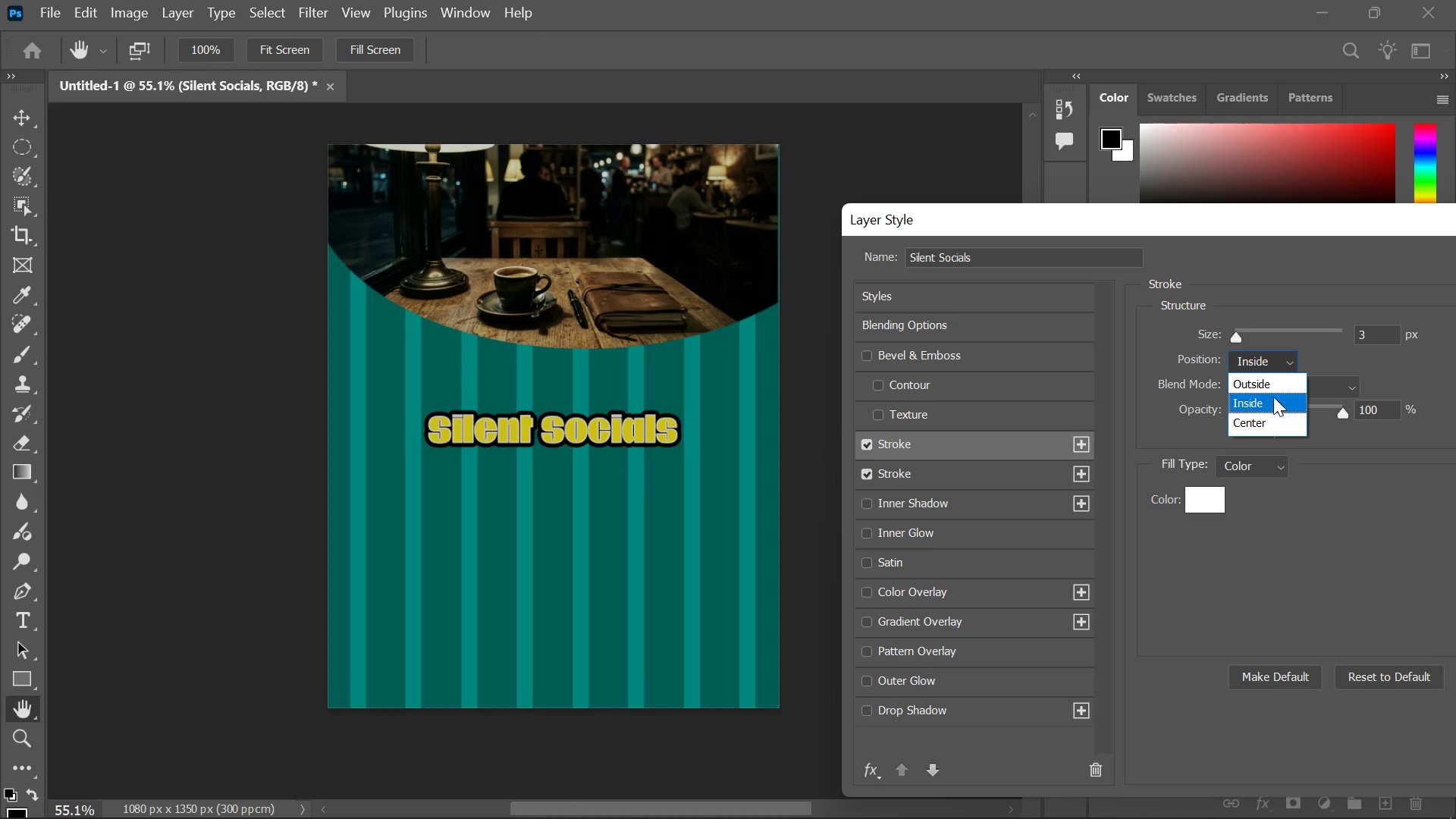 
left_click([1276, 384])
 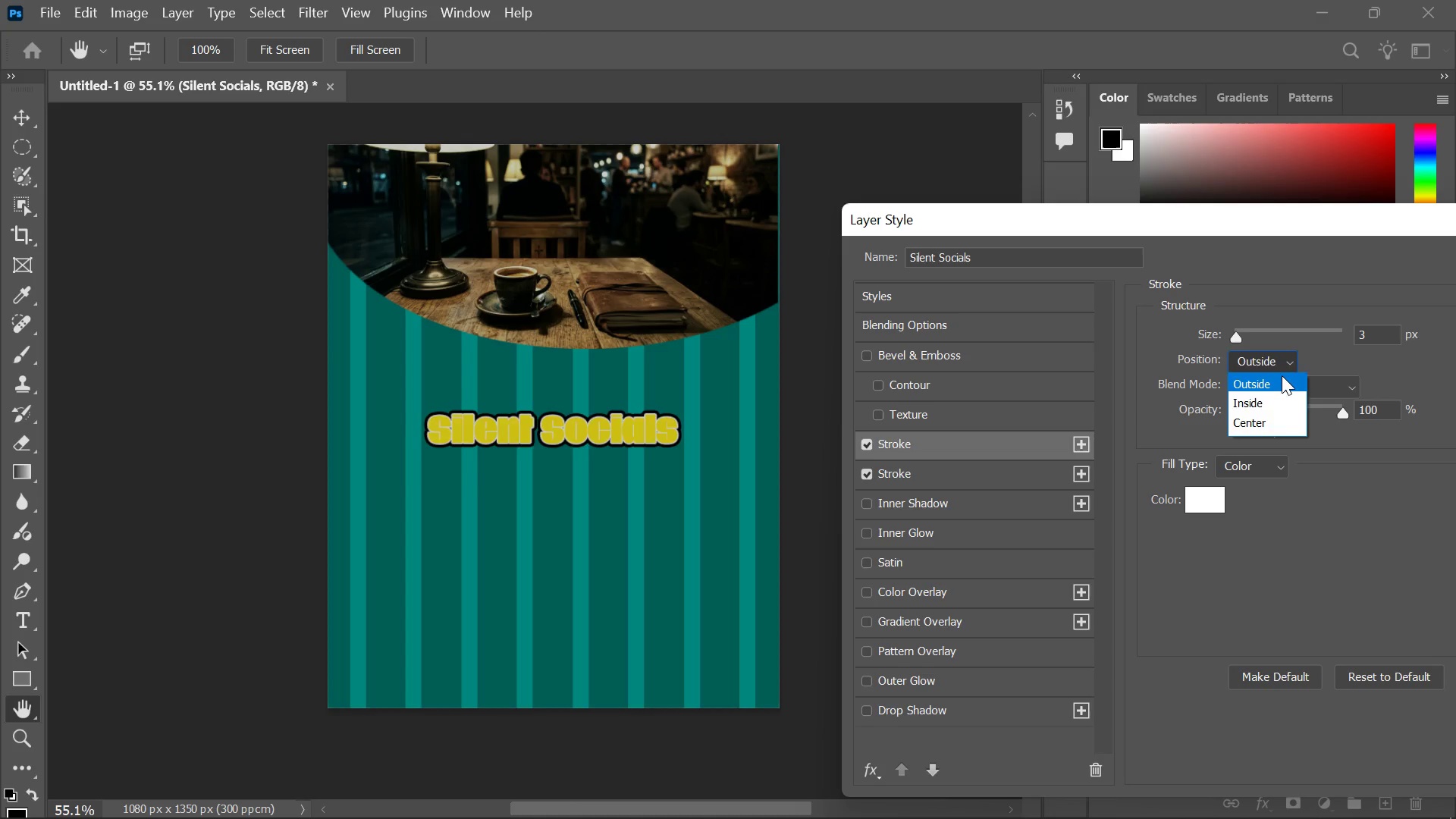 
left_click([1281, 421])
 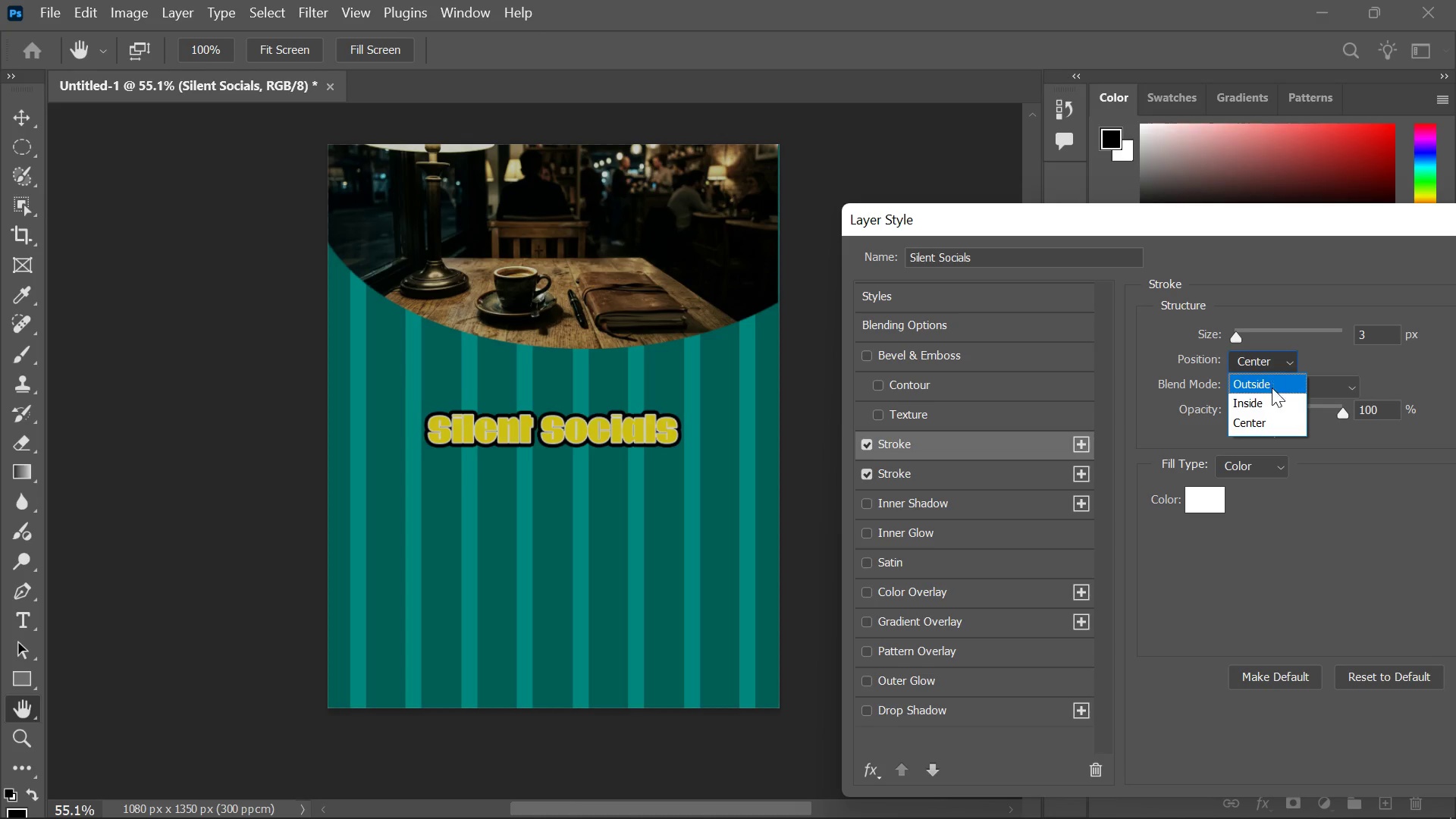 
left_click([1274, 387])
 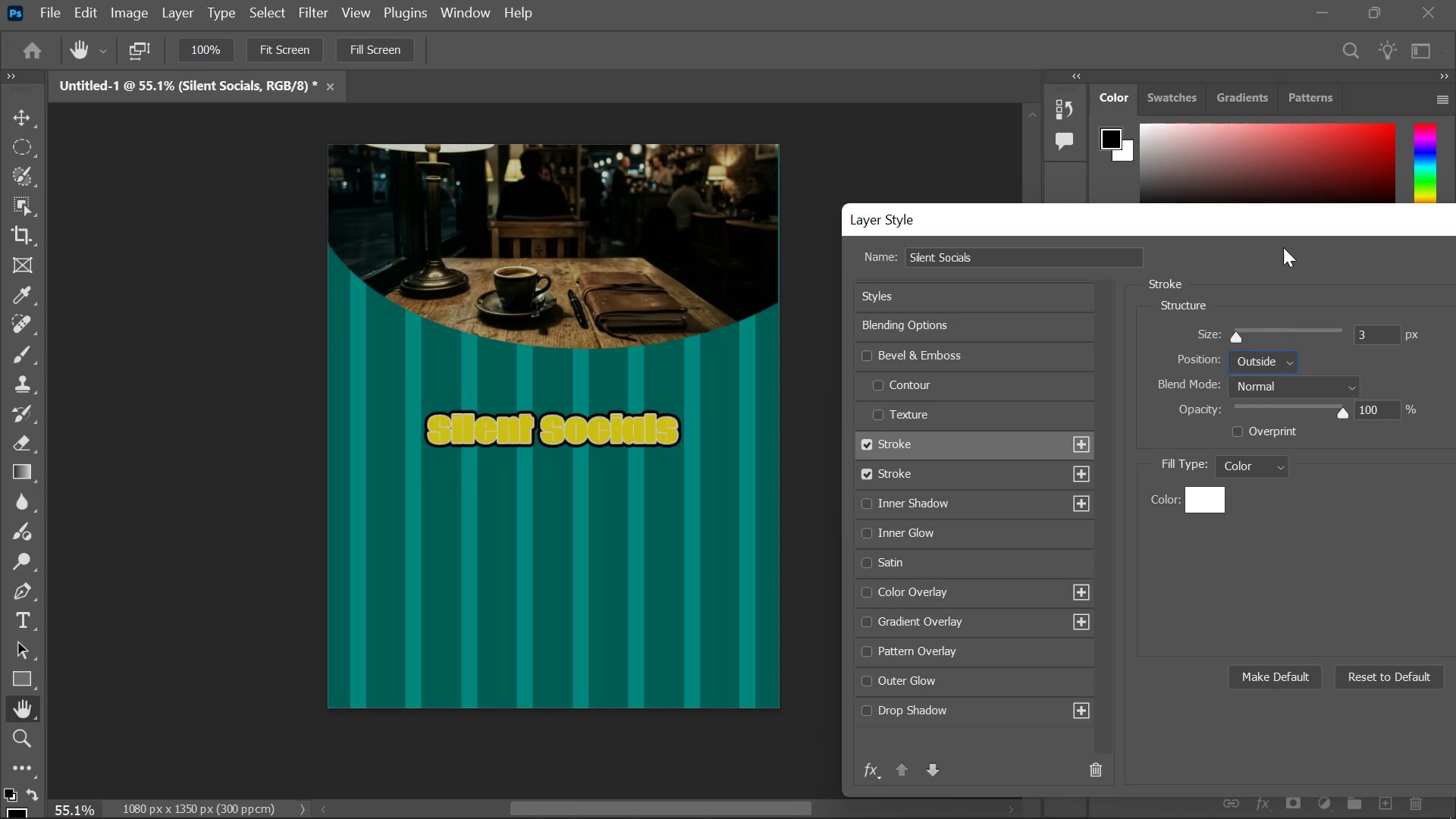 
left_click_drag(start_coordinate=[1298, 222], to_coordinate=[1147, 249])
 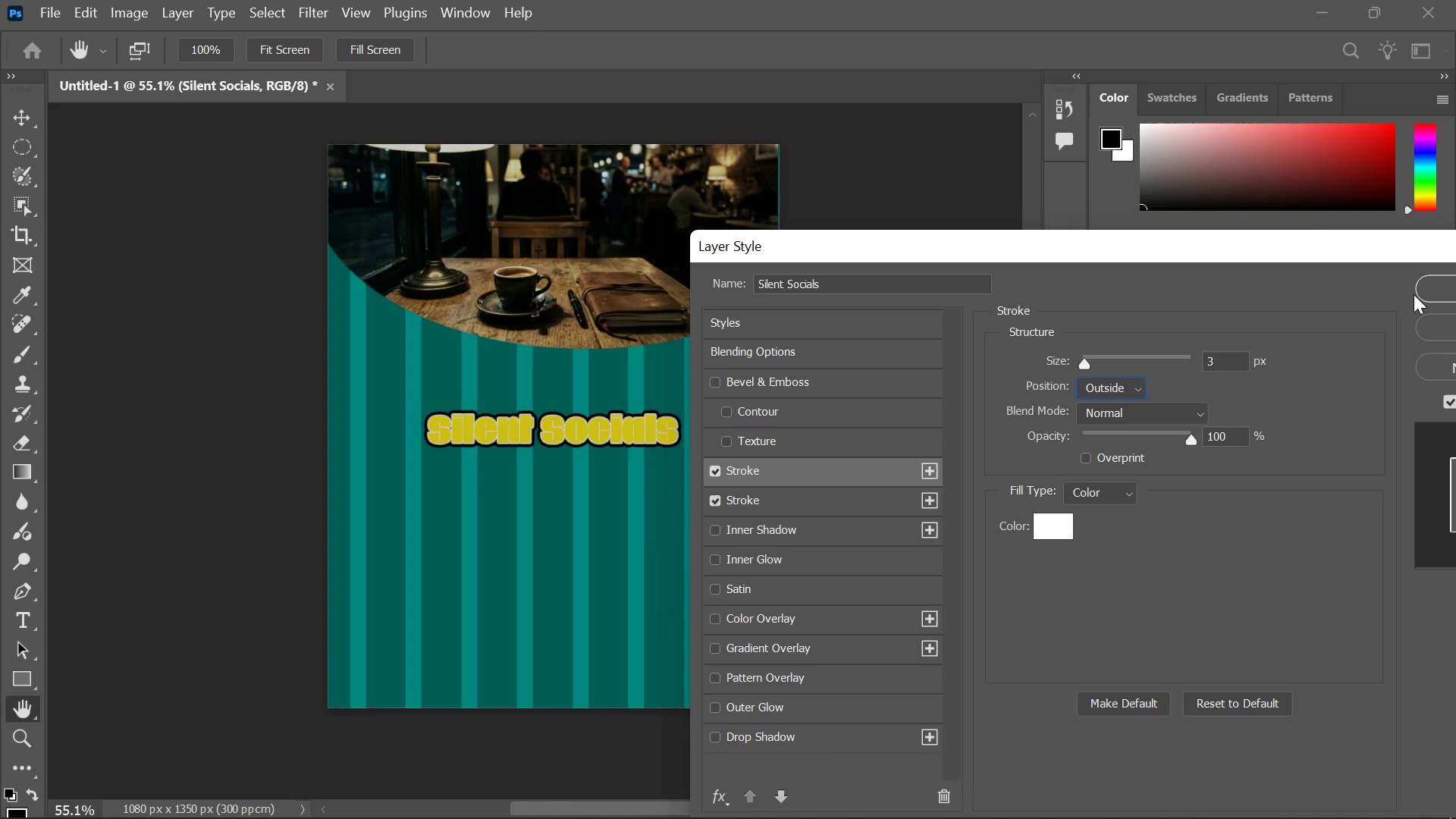 
left_click([1426, 290])
 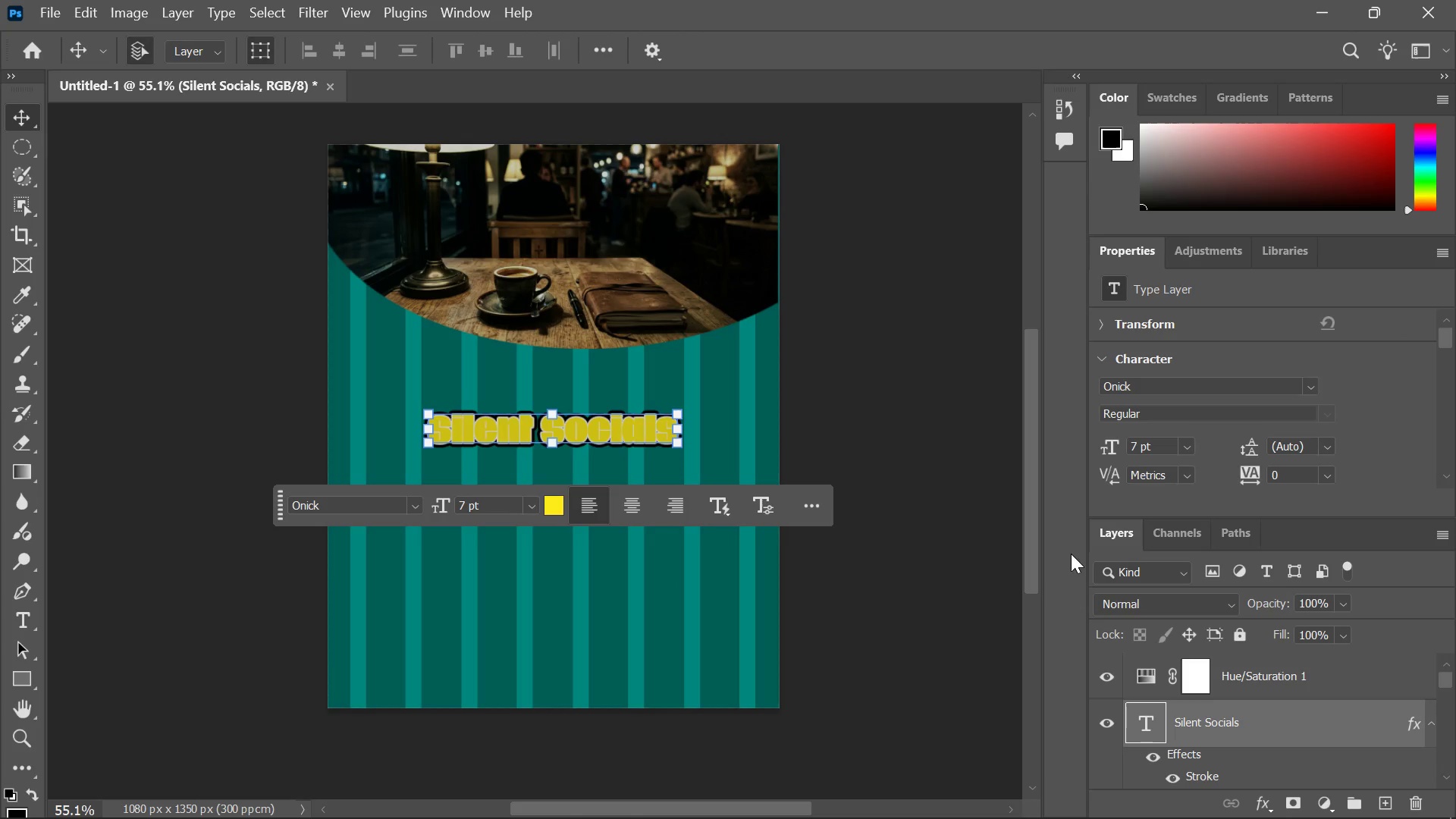 
left_click([946, 532])
 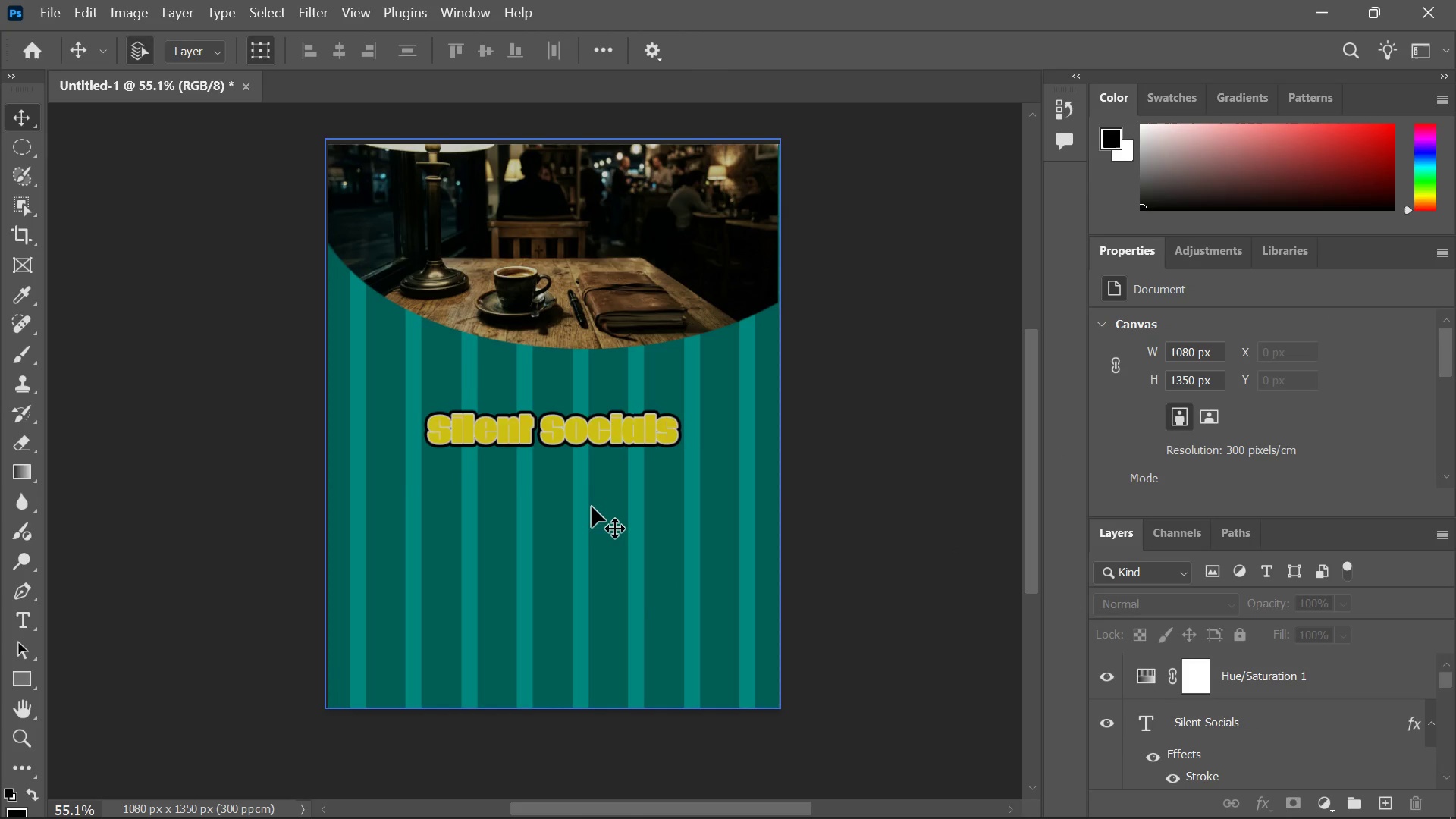 
wait(10.19)
 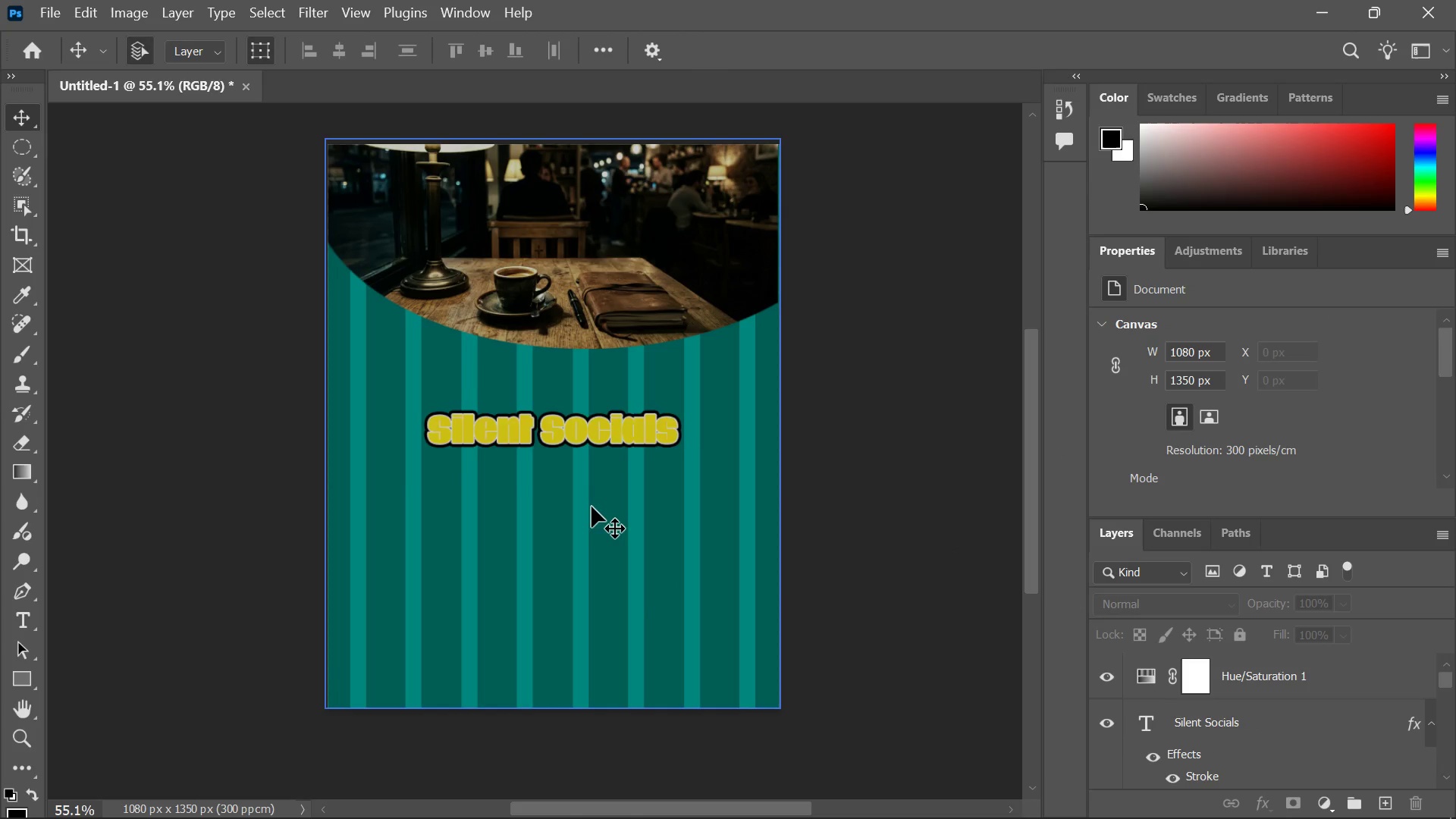 
hold_key(key=AltLeft, duration=1.55)
scroll: coordinate [594, 495], scroll_direction: up, amount: 12.0
 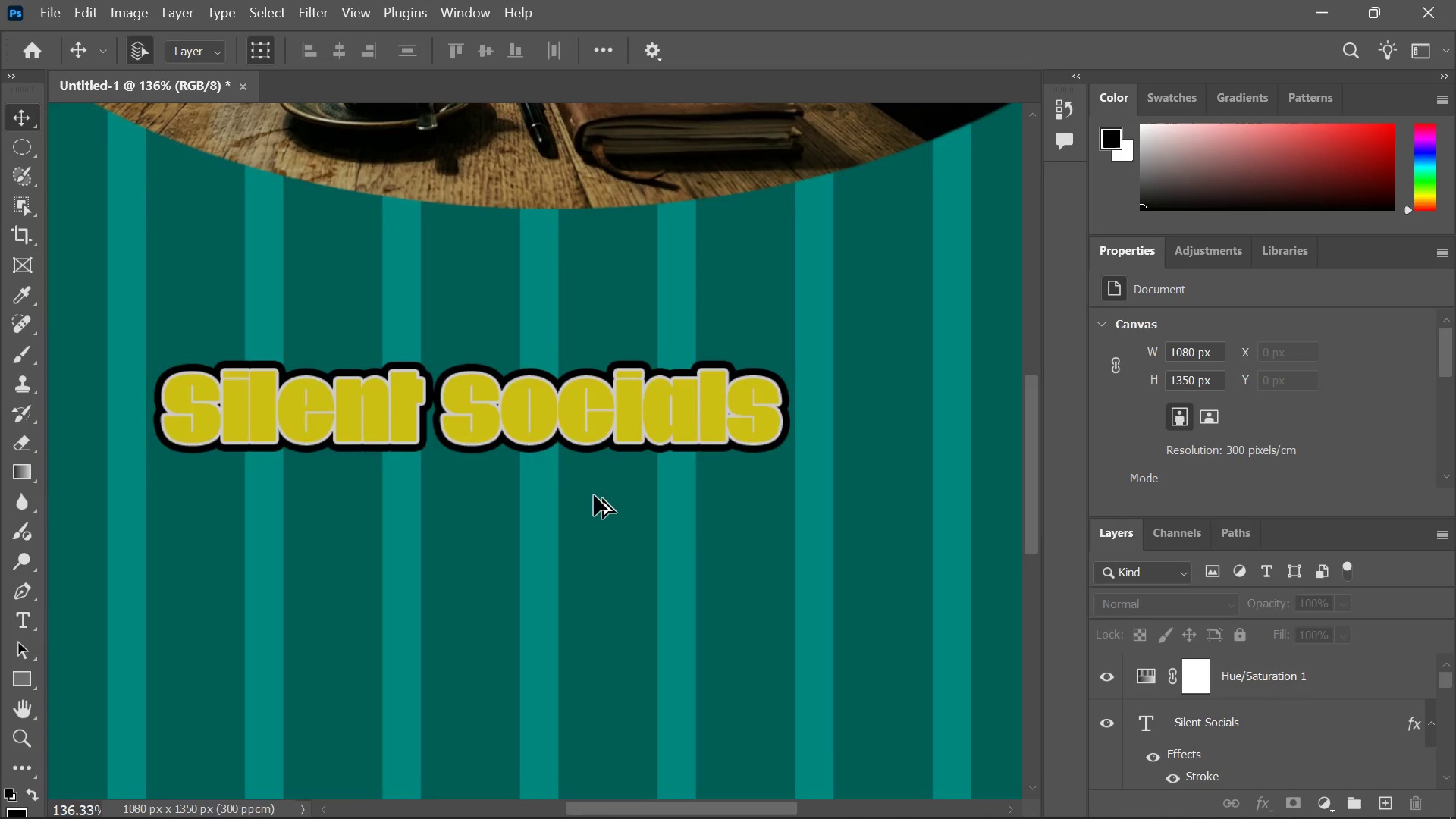 
hold_key(key=AltLeft, duration=0.84)
scroll: coordinate [594, 495], scroll_direction: down, amount: 4.0
 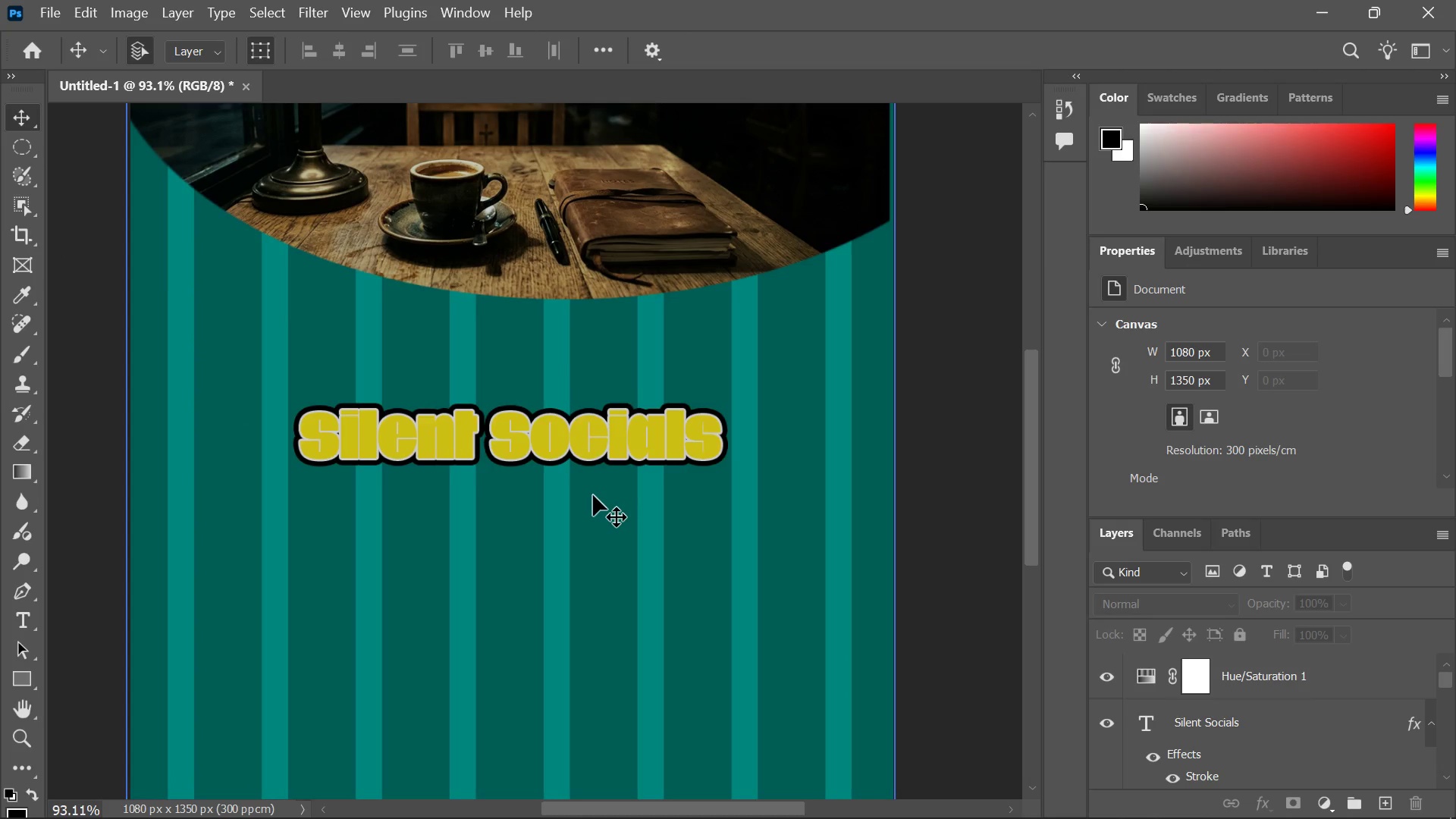 
wait(7.36)
 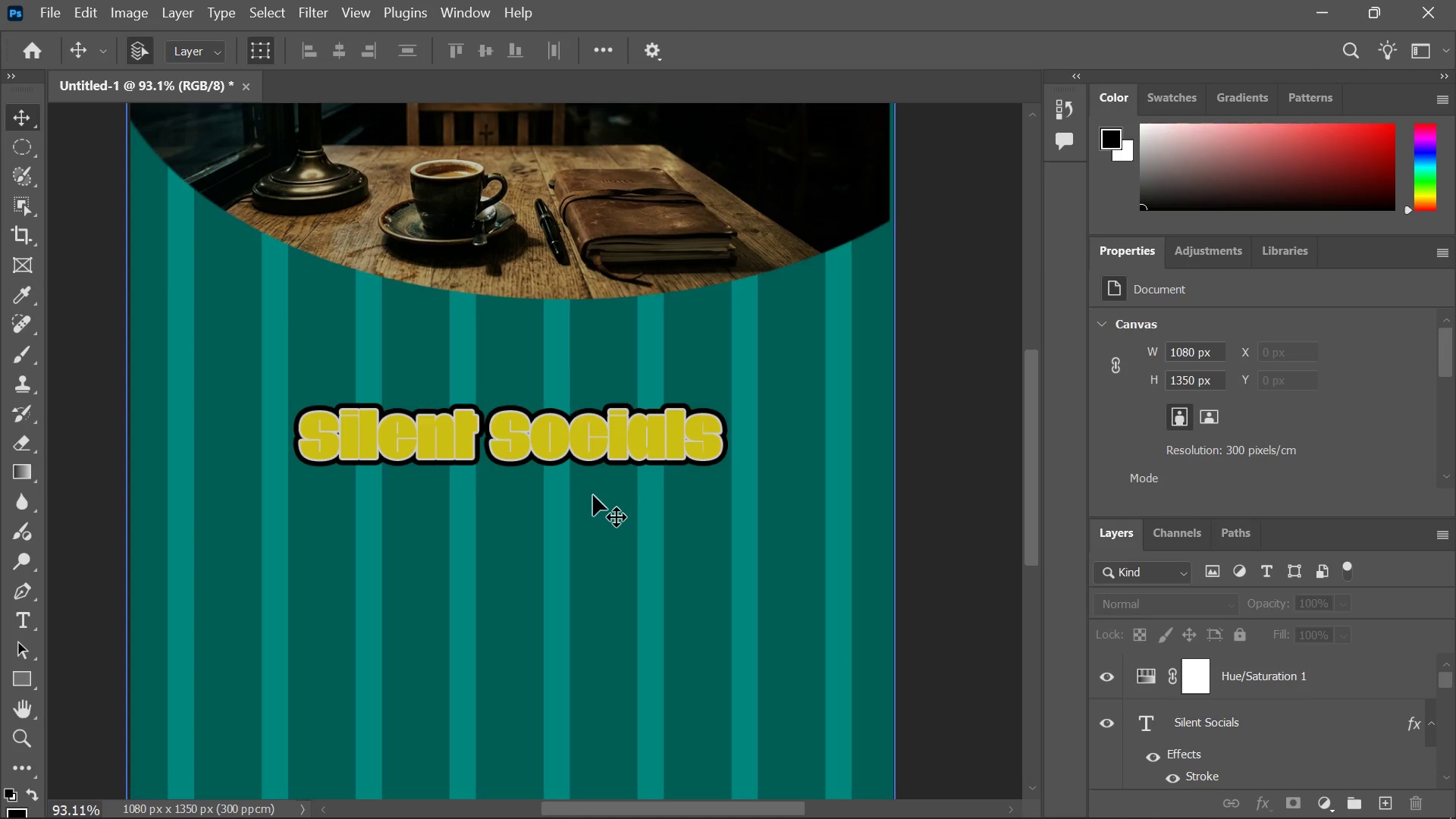 
scroll: coordinate [1167, 762], scroll_direction: down, amount: 3.0
 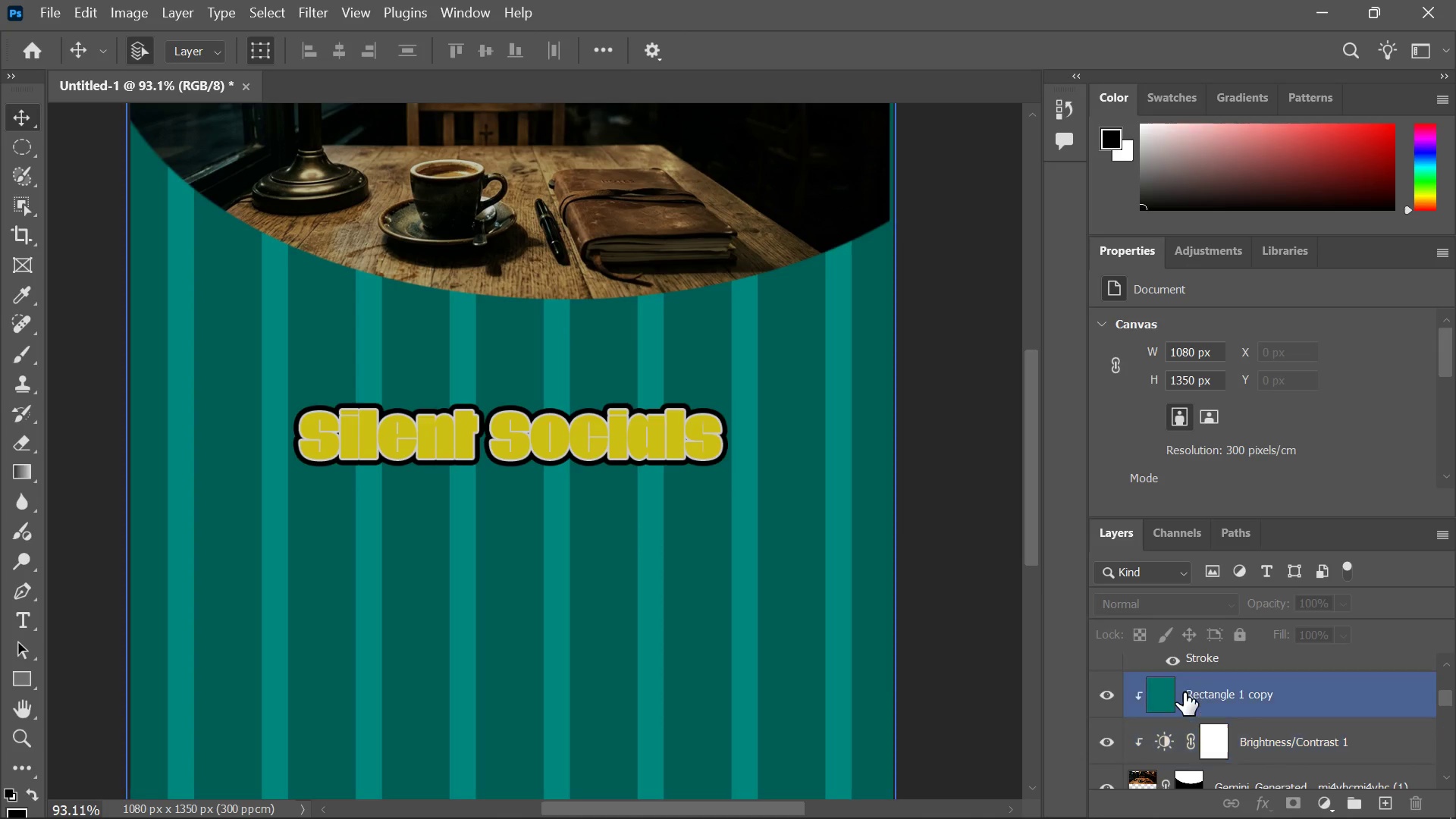 
scroll: coordinate [1179, 684], scroll_direction: up, amount: 1.0
 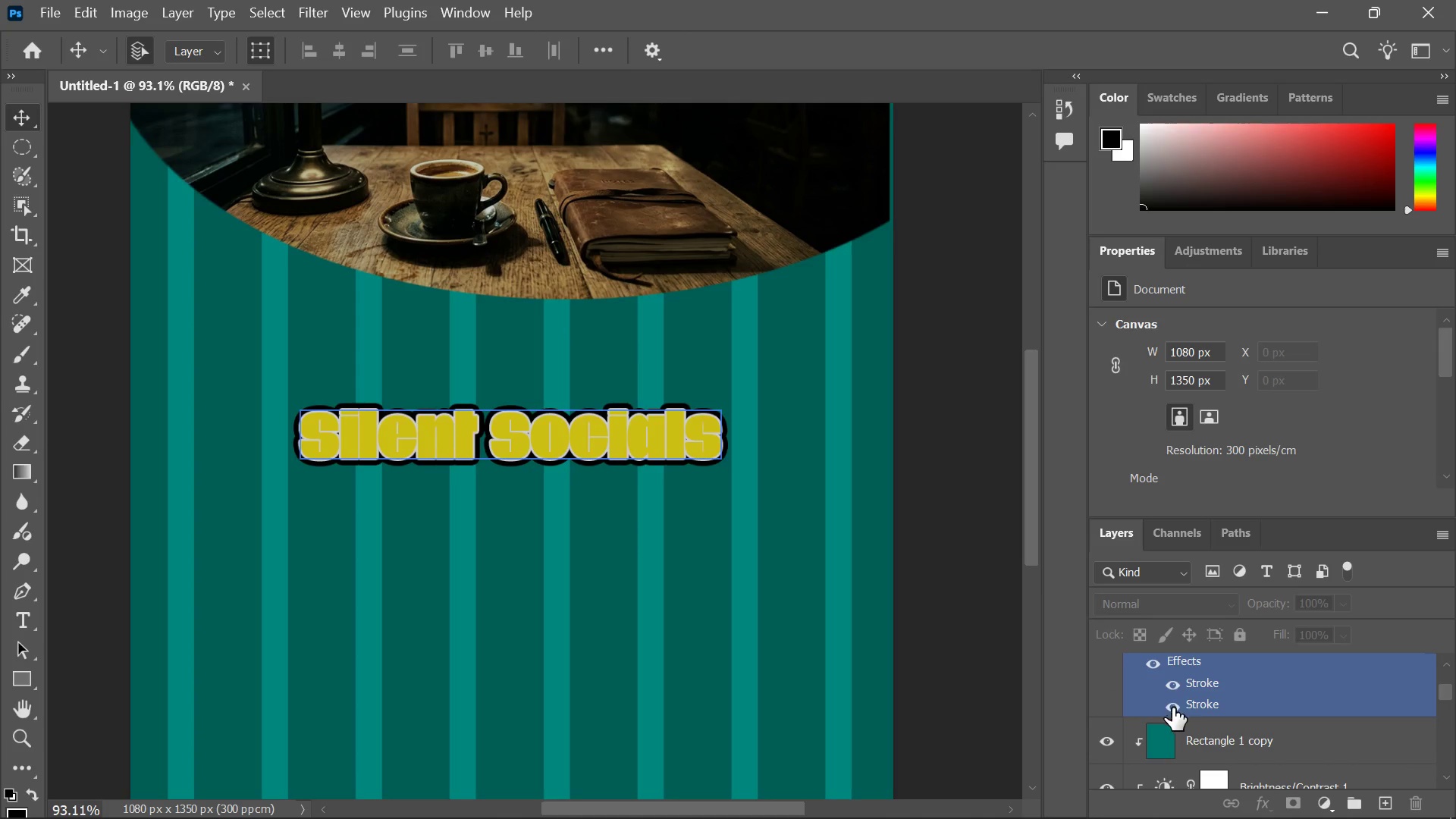 
left_click([1172, 708])
 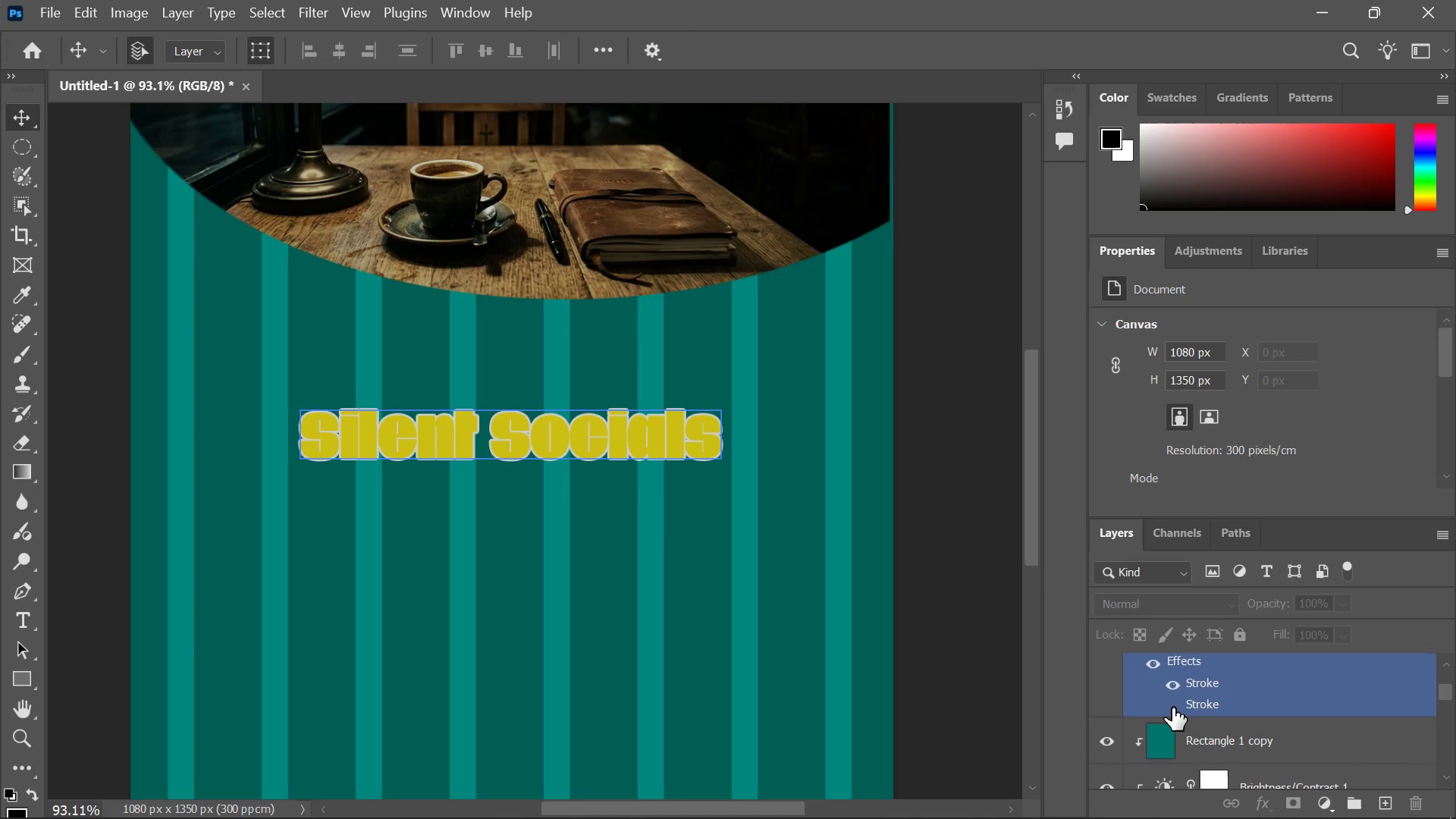 
left_click([1172, 708])
 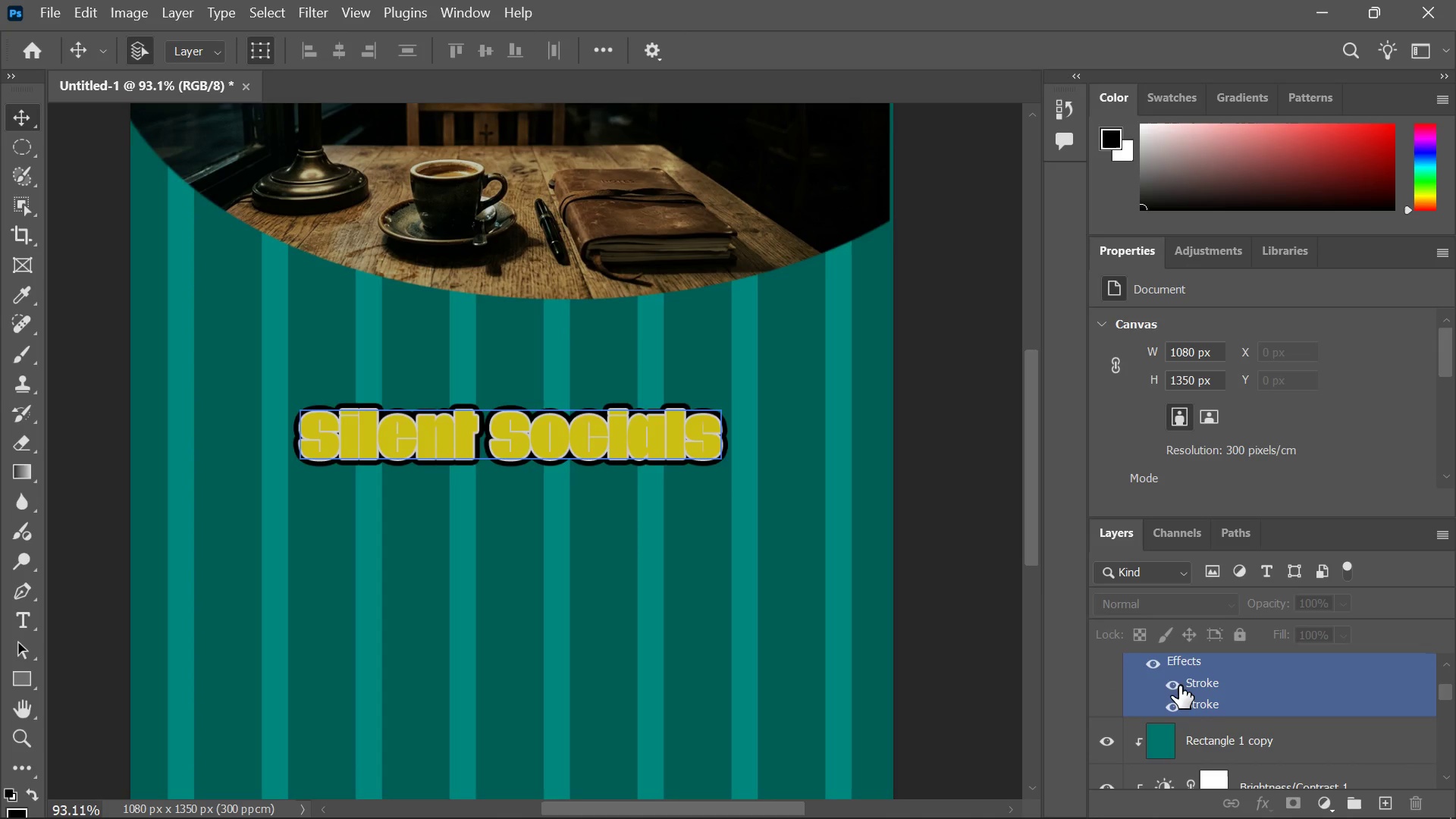 
double_click([1179, 686])
 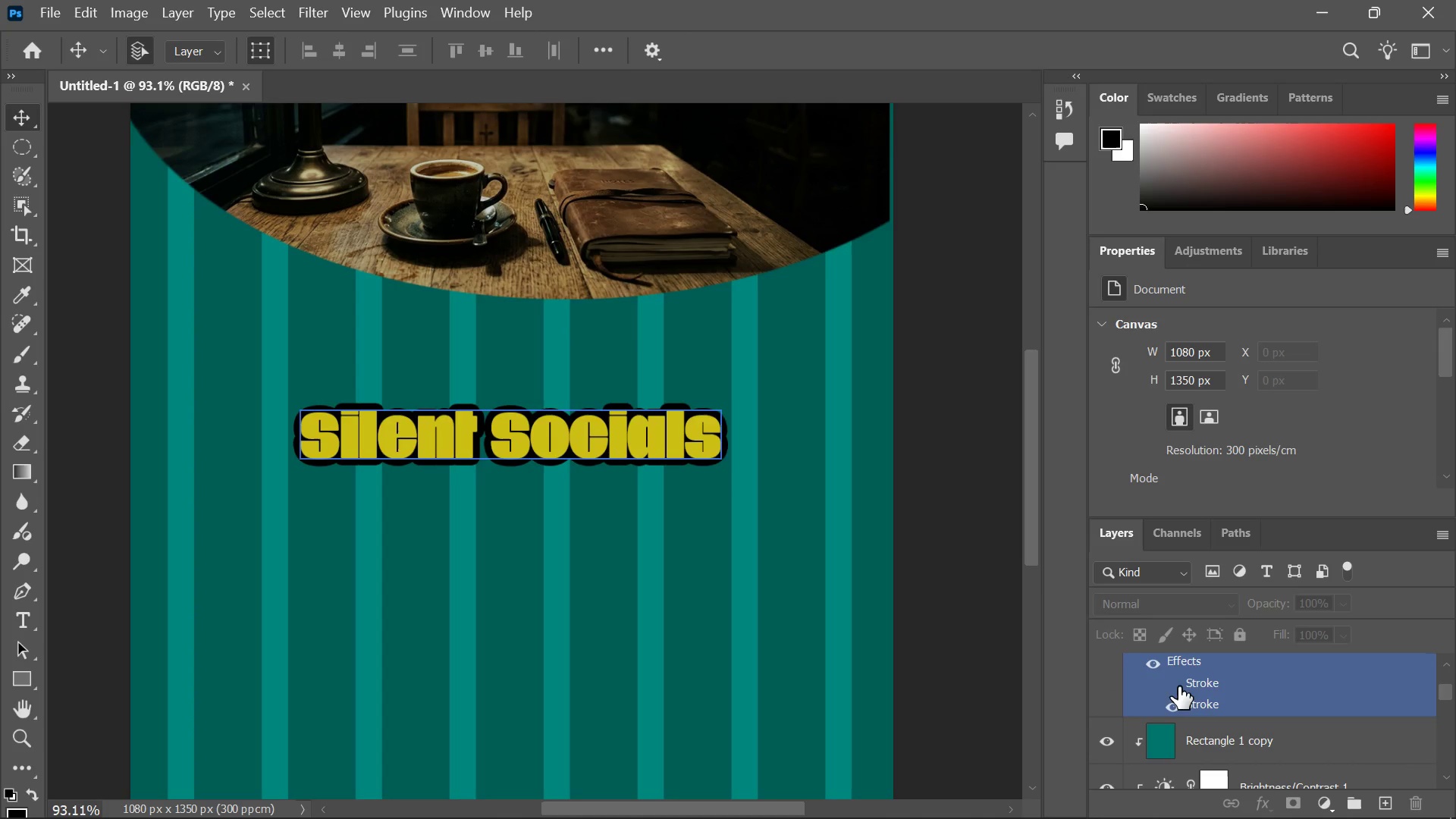 
left_click([1178, 686])
 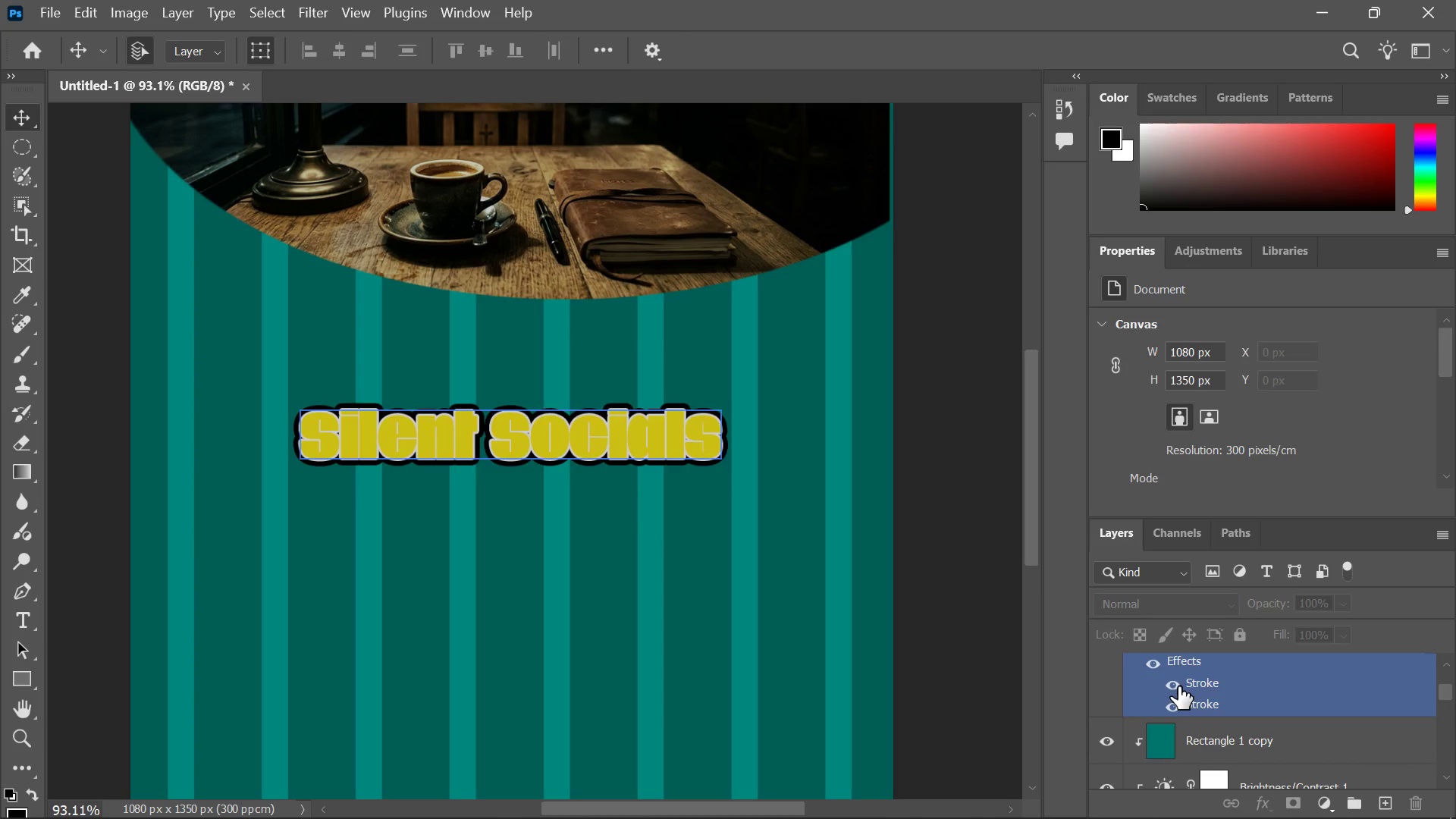 
left_click([1178, 686])
 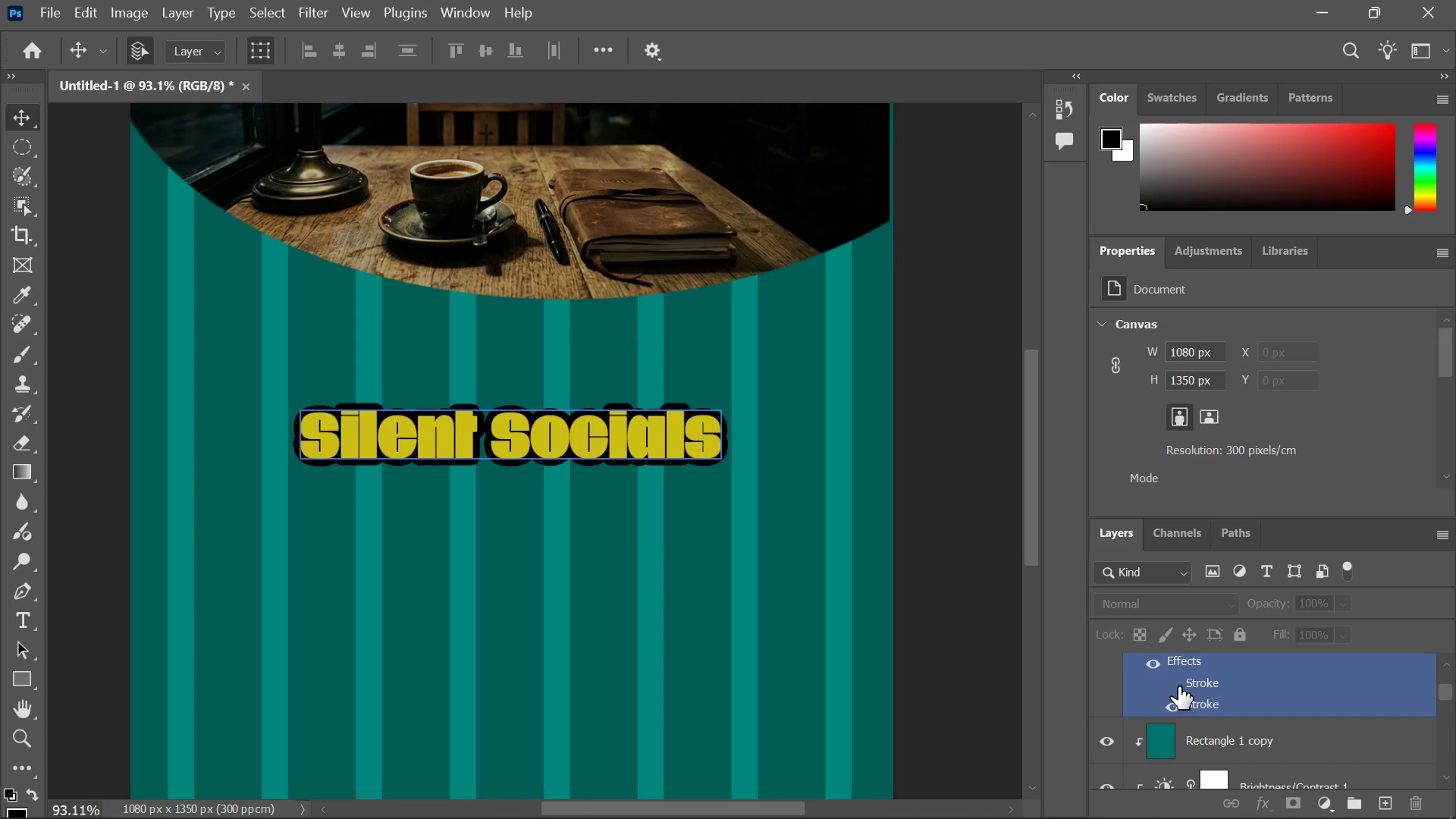 
mouse_move([1213, 625])
 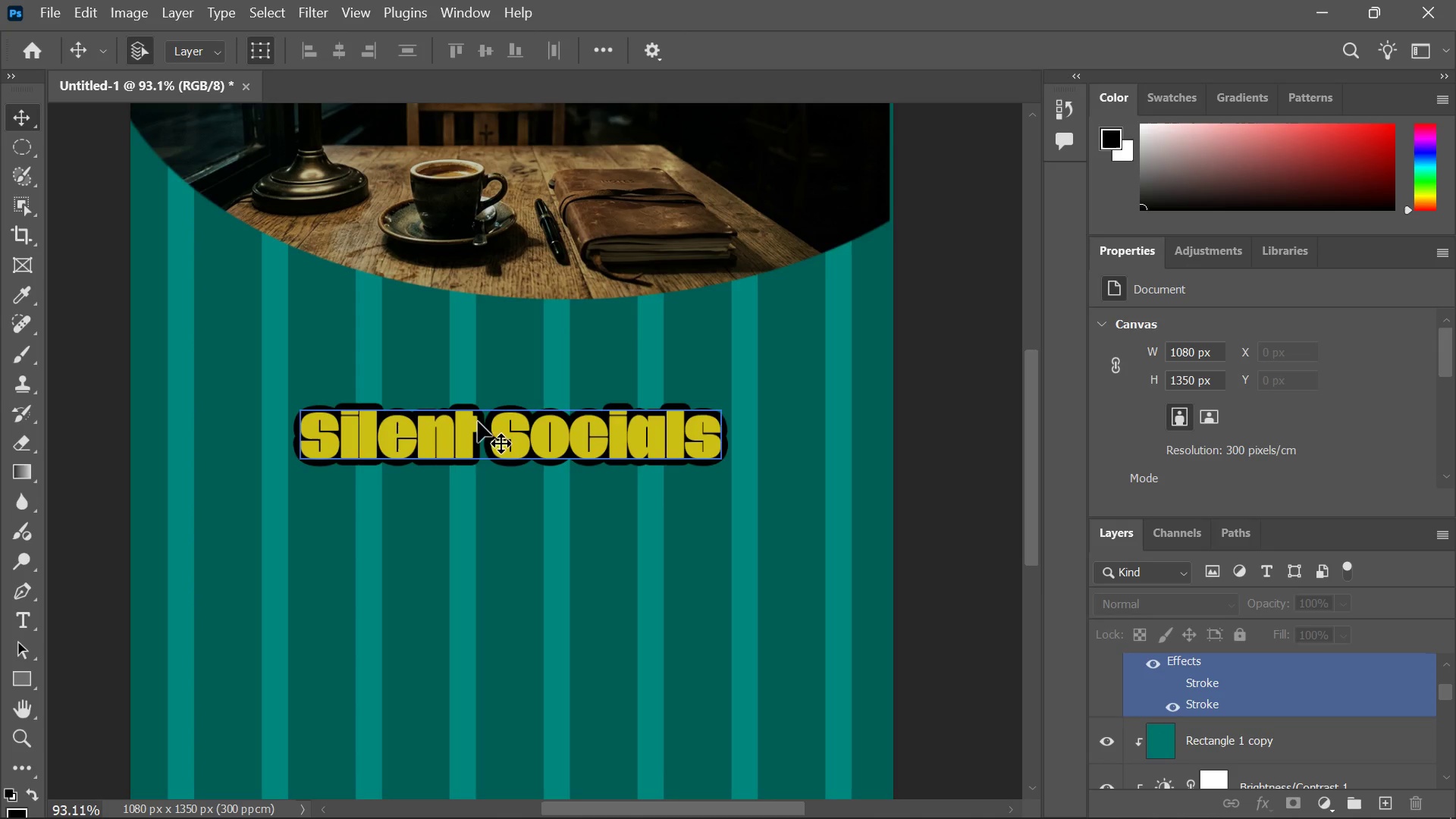 
left_click([485, 438])
 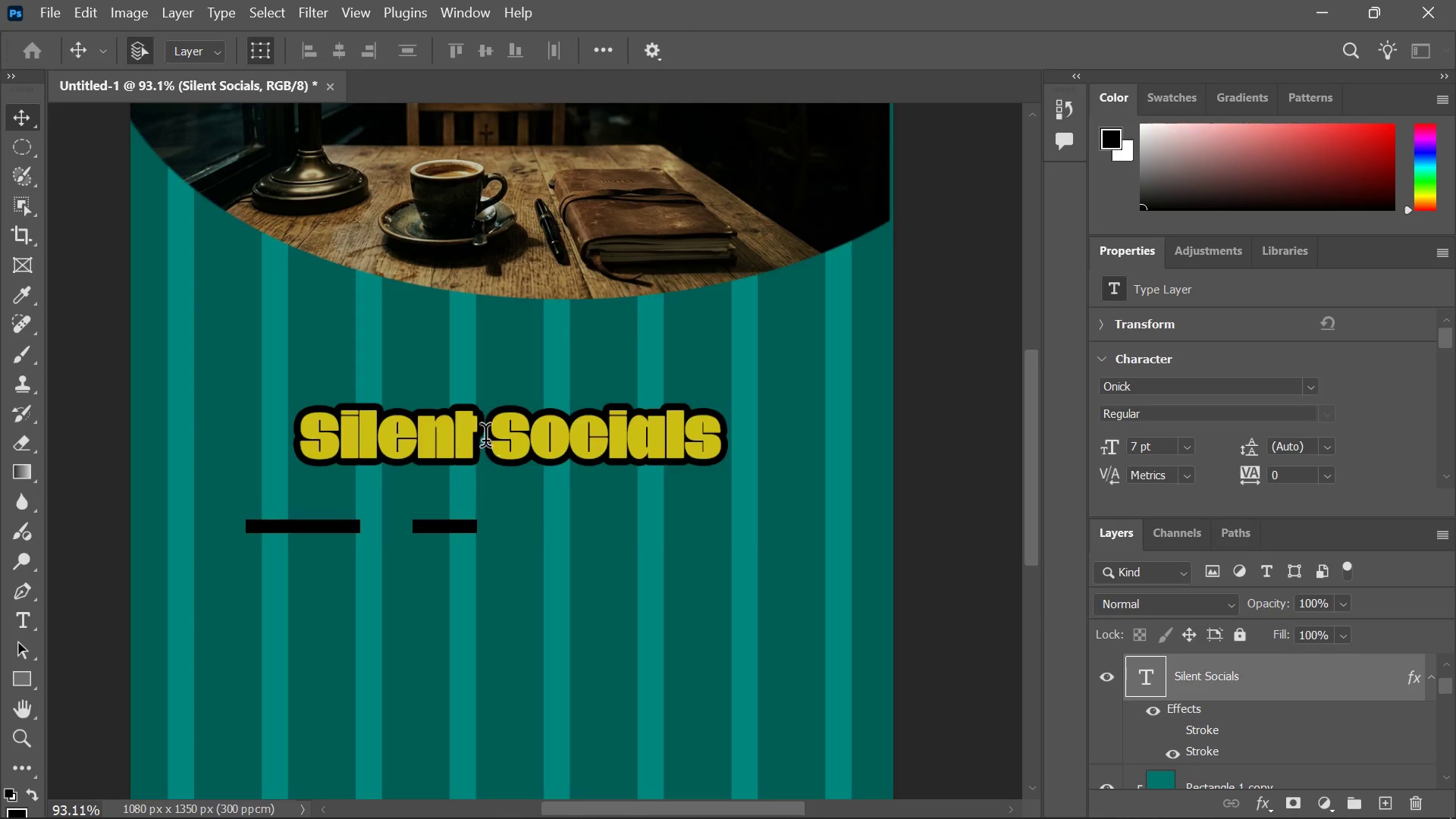 
left_click([485, 440])
 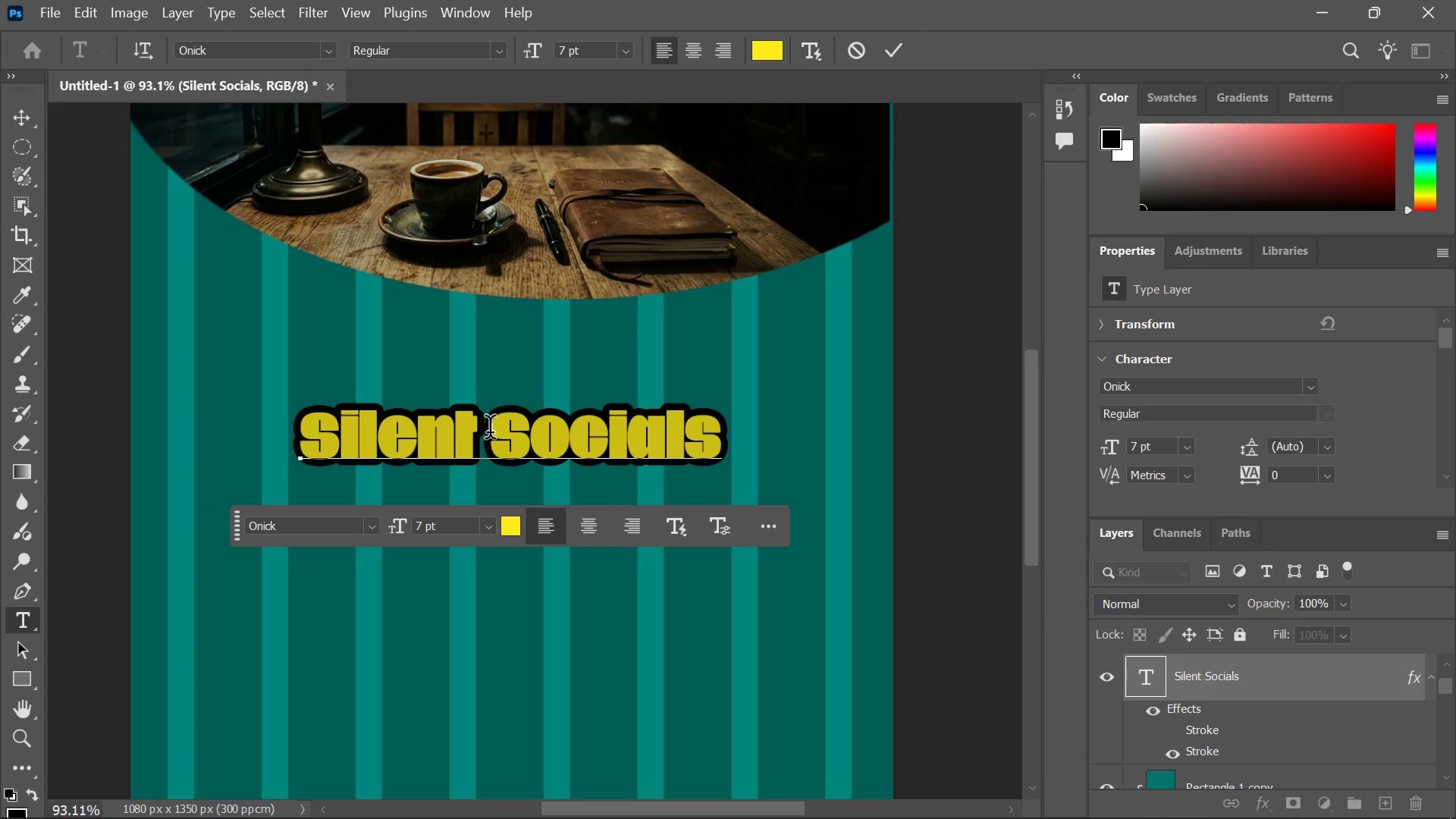 
key(Backspace)
 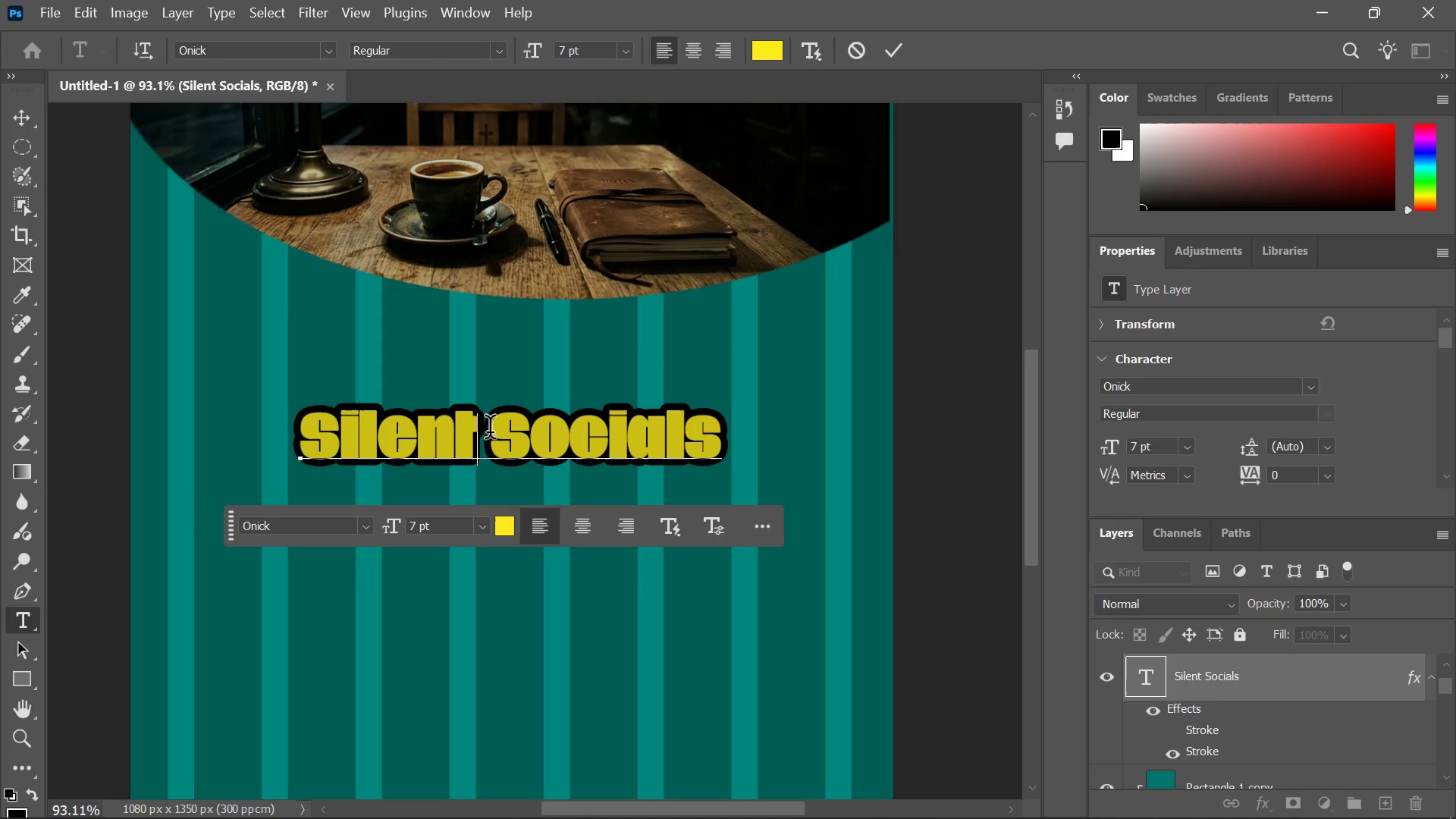 
key(Enter)
 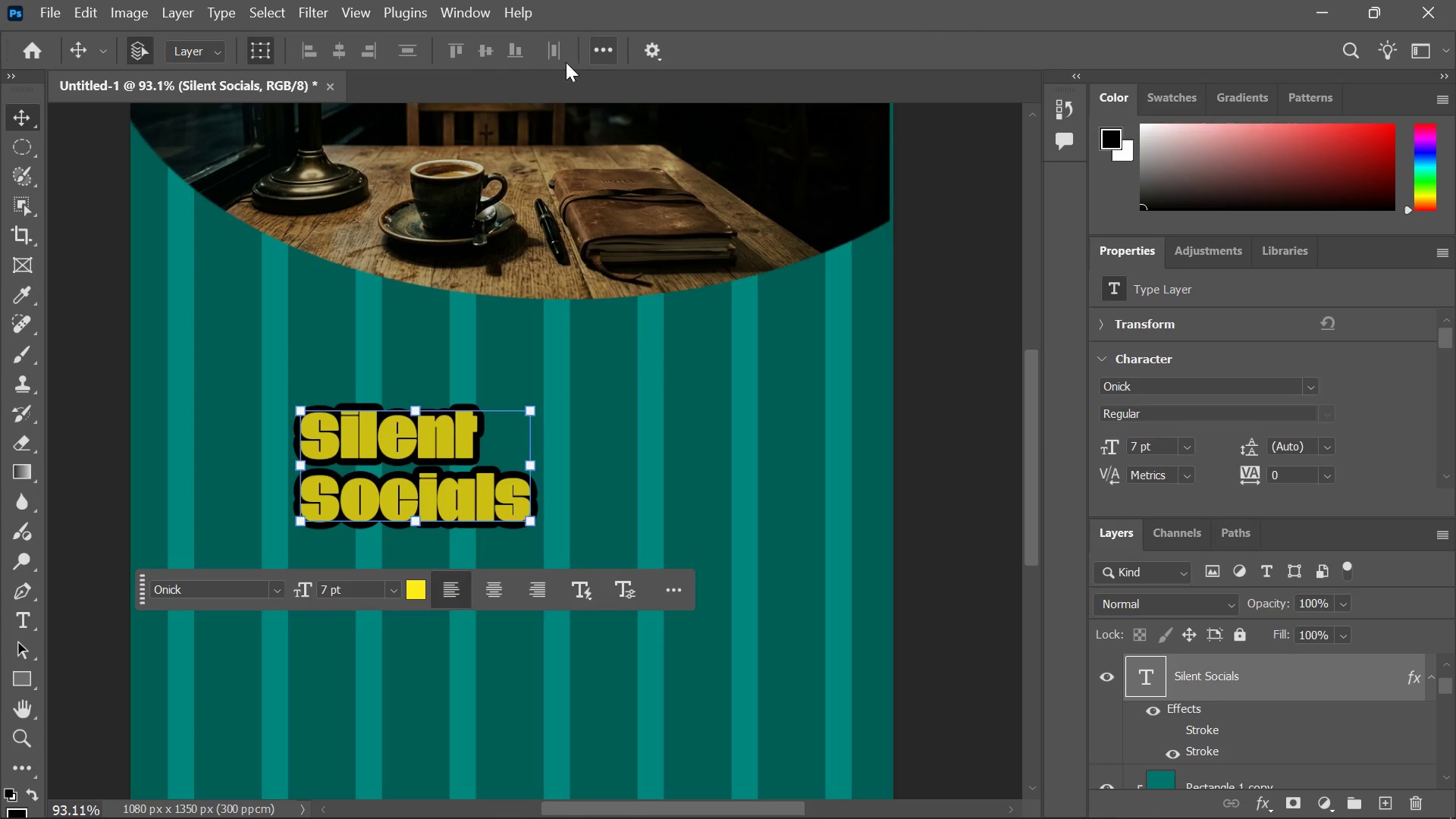 
wait(9.05)
 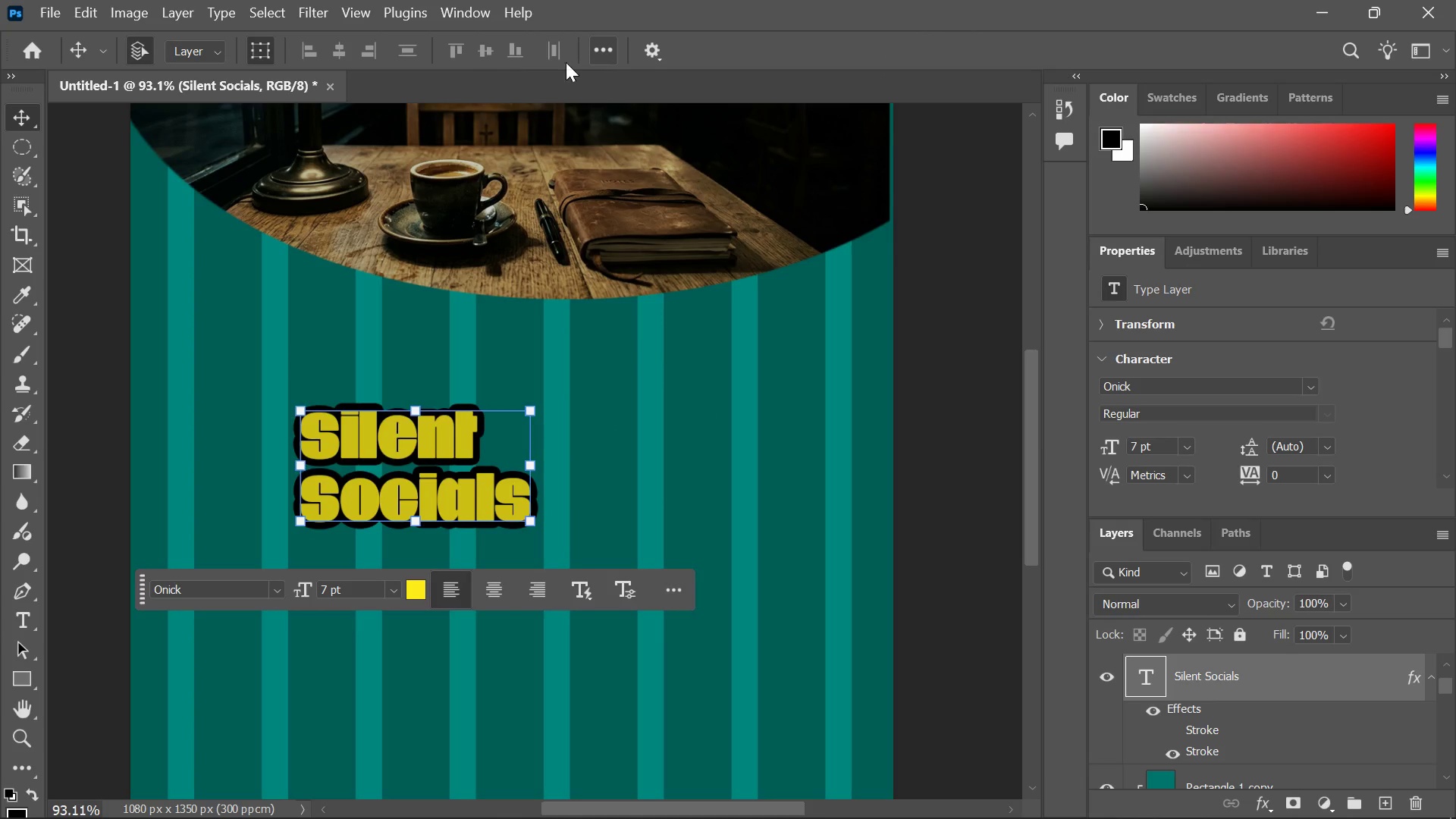 
scroll: coordinate [1213, 450], scroll_direction: down, amount: 25.0
 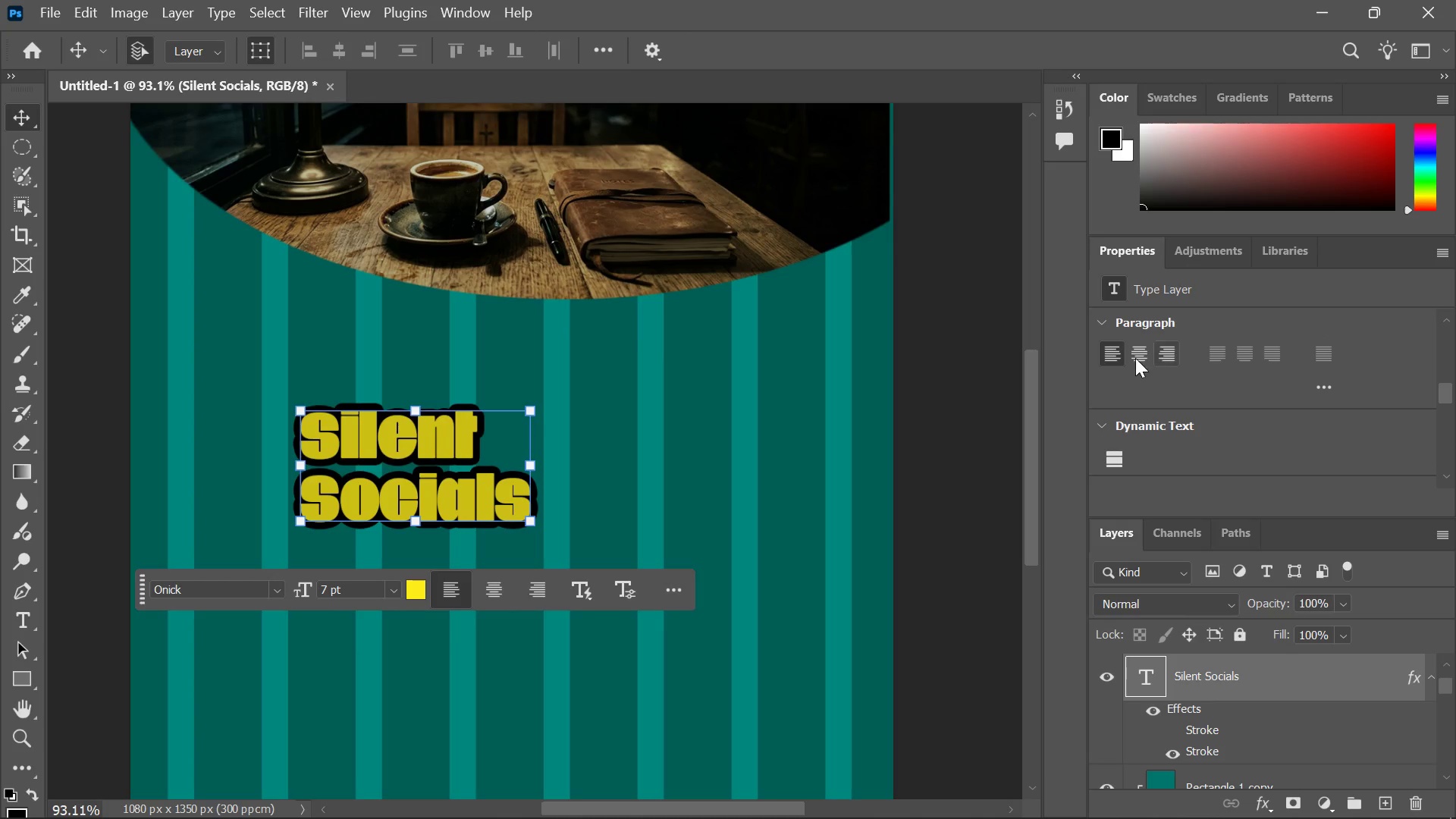 
left_click([1139, 353])
 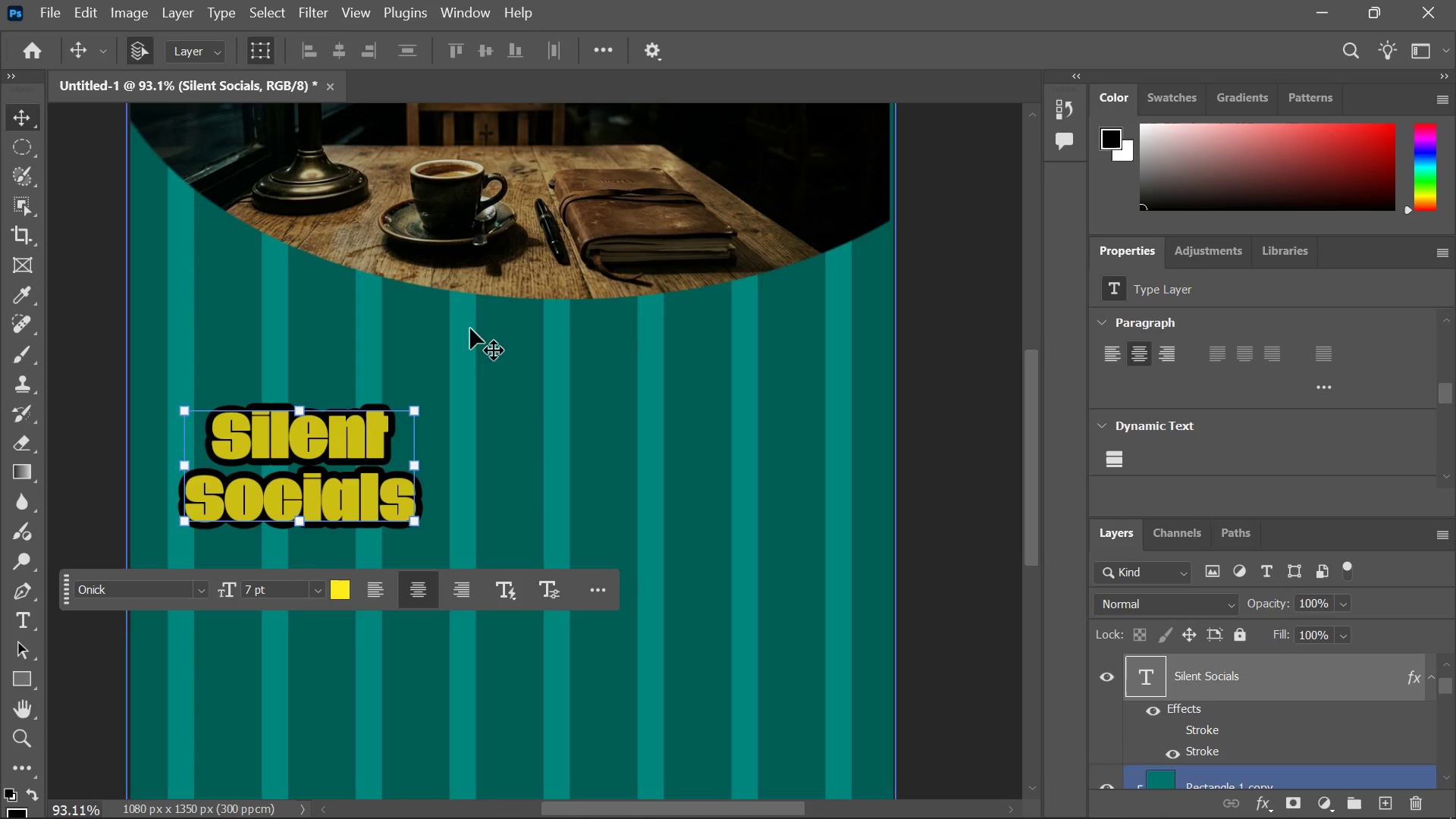 
left_click_drag(start_coordinate=[333, 450], to_coordinate=[544, 465])
 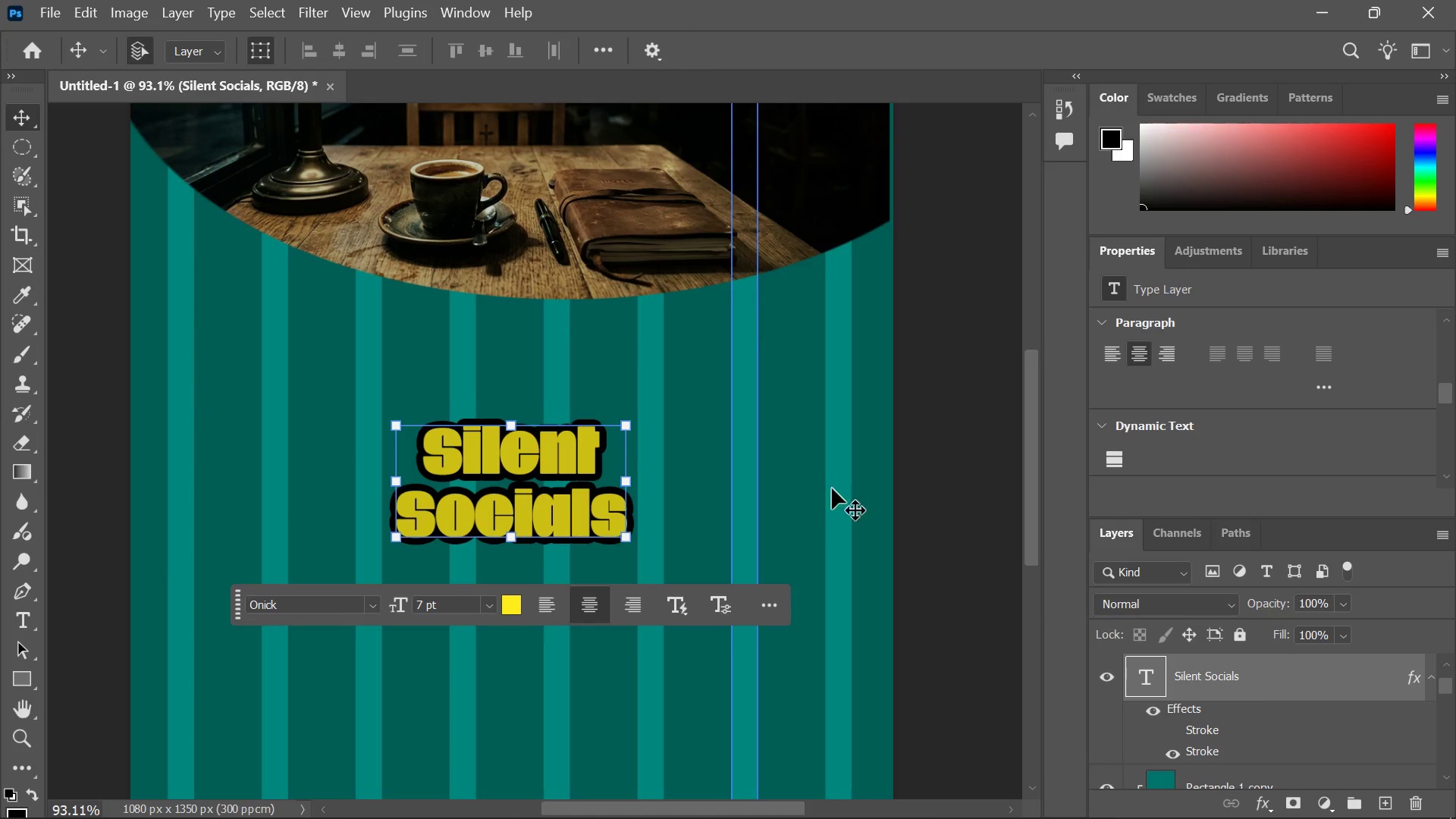 
scroll: coordinate [1136, 346], scroll_direction: up, amount: 21.0
 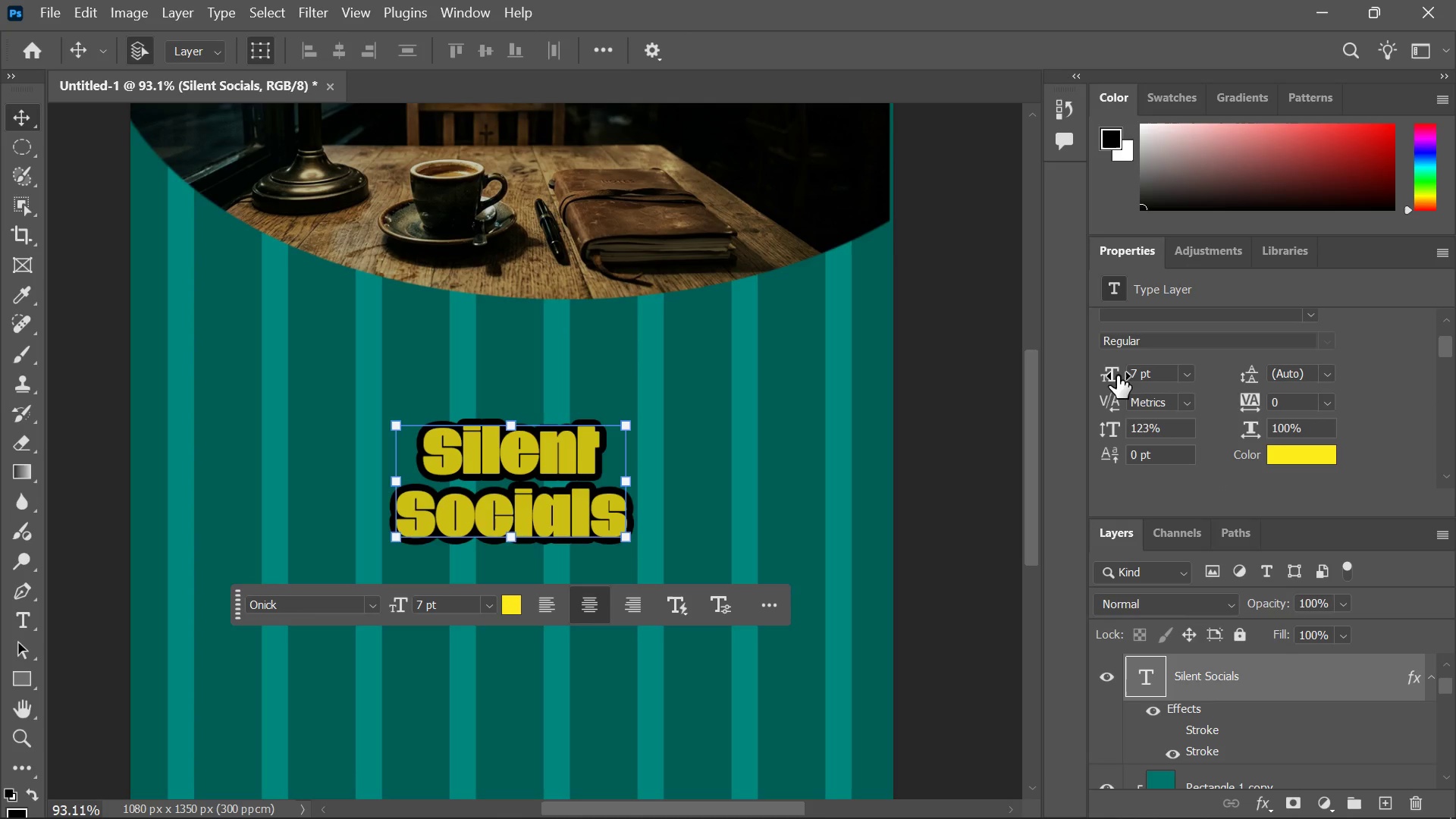 
left_click_drag(start_coordinate=[1115, 375], to_coordinate=[1134, 374])
 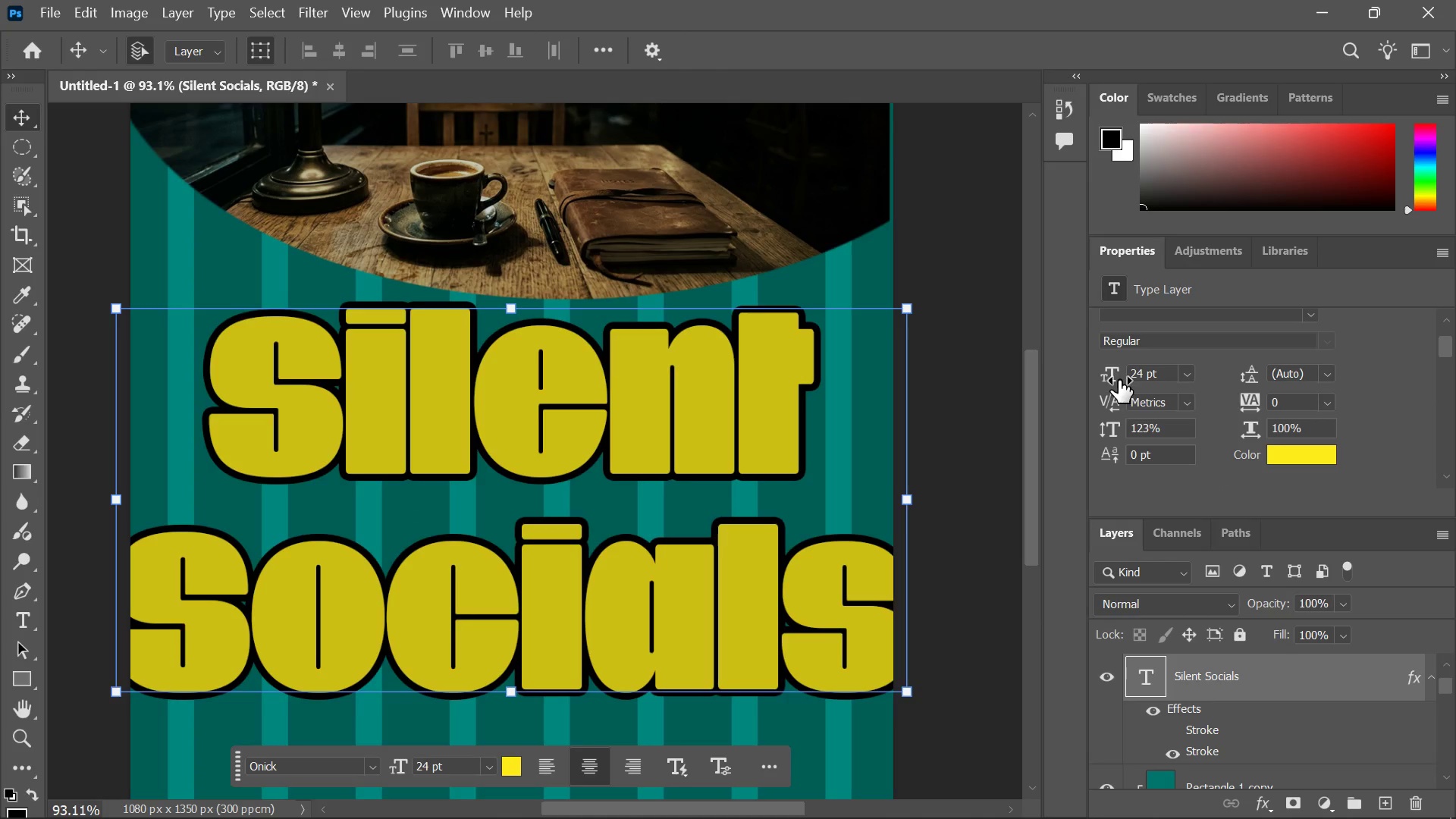 
left_click_drag(start_coordinate=[1118, 380], to_coordinate=[1112, 380])
 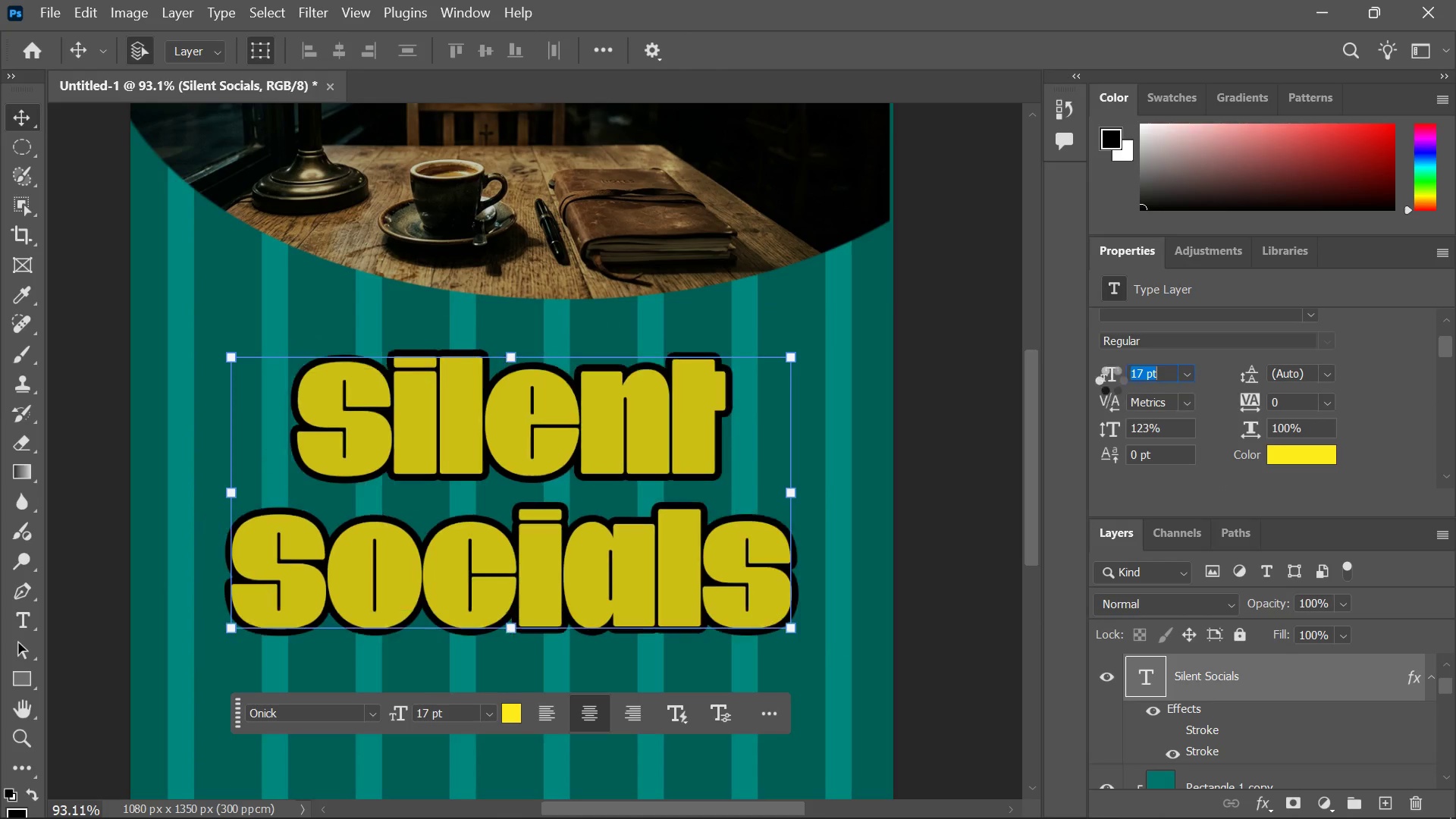 
left_click_drag(start_coordinate=[1110, 380], to_coordinate=[1106, 380])
 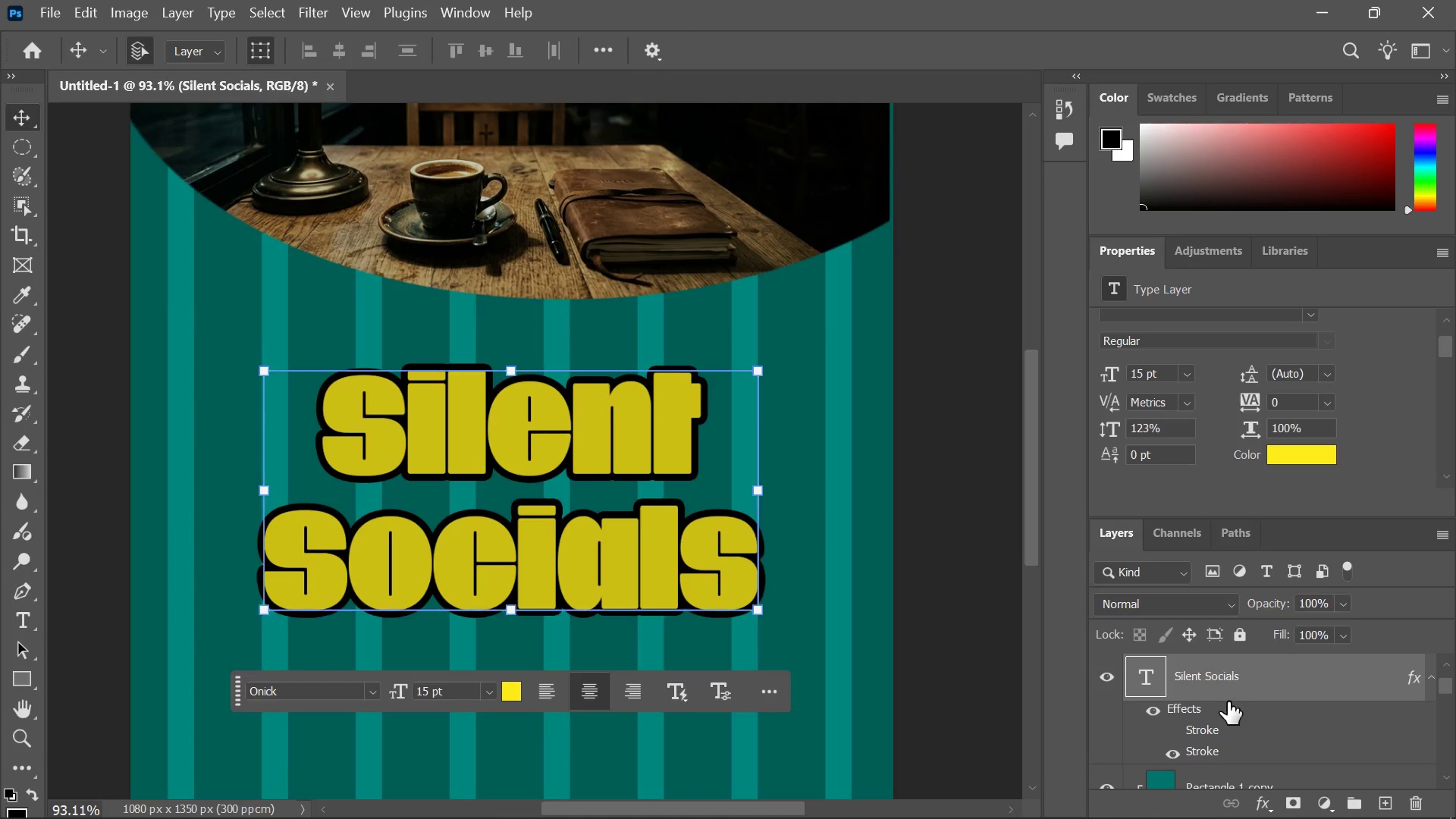 
double_click([1247, 679])
 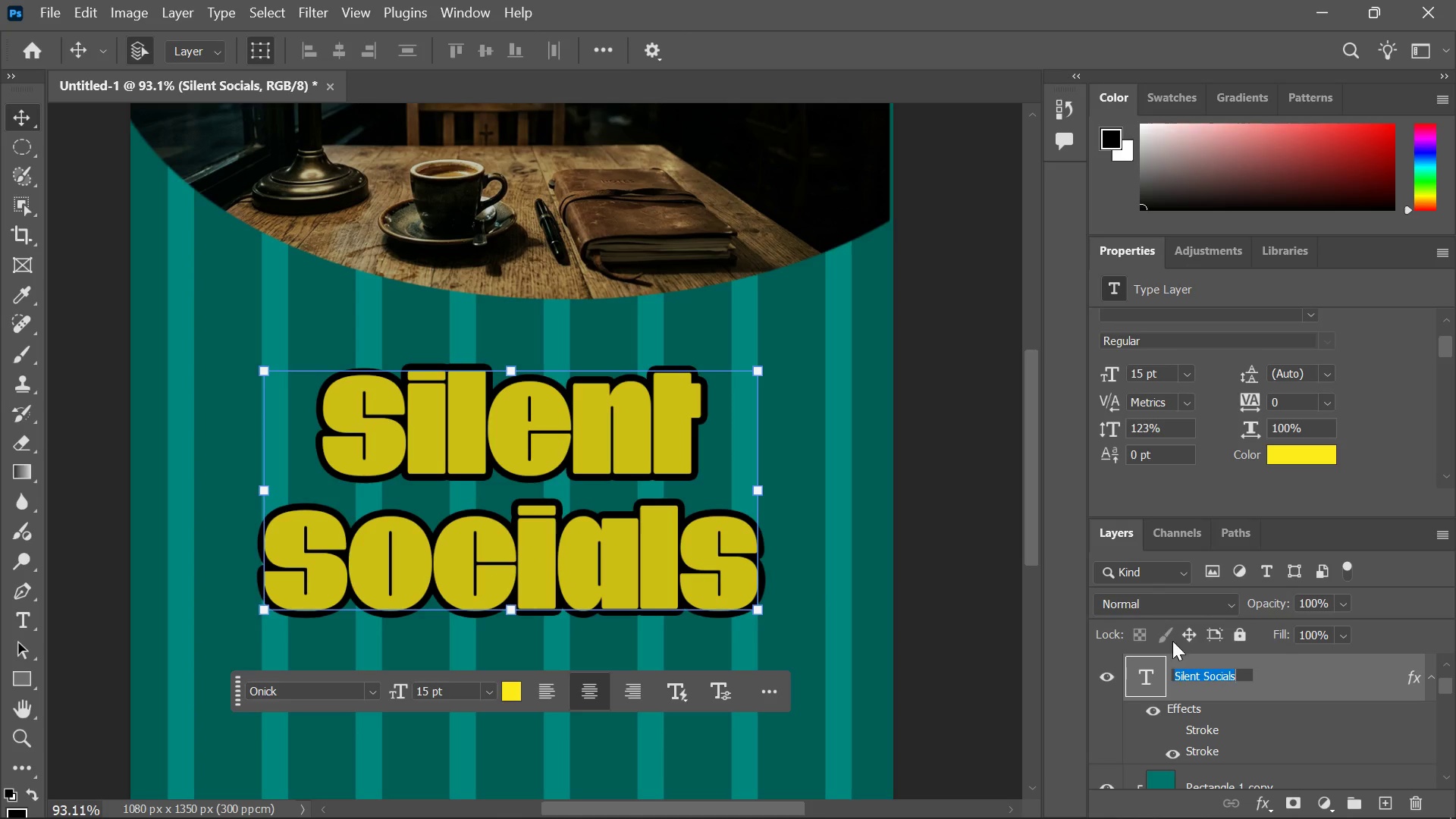 
double_click([1203, 748])
 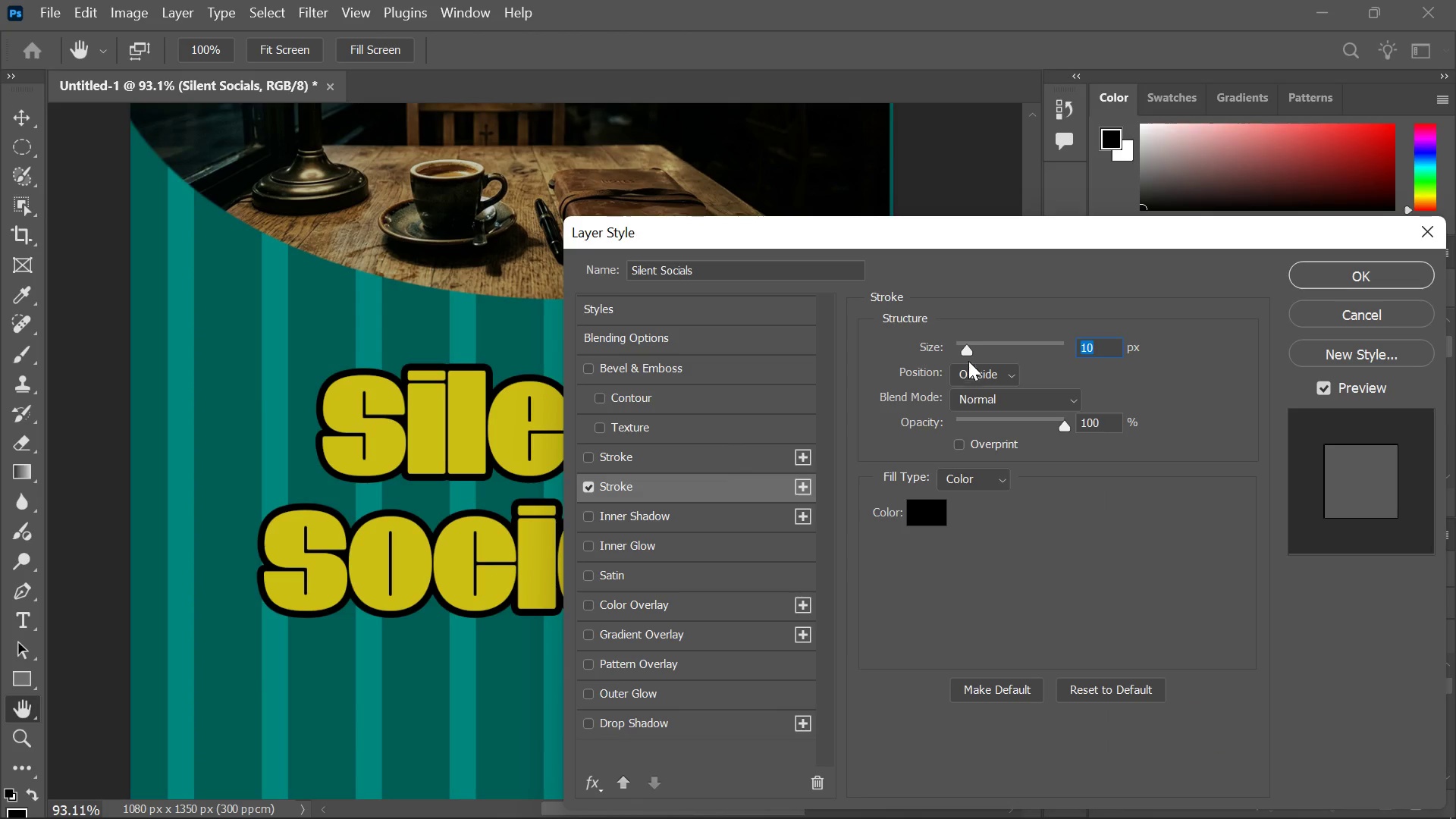 
wait(8.44)
 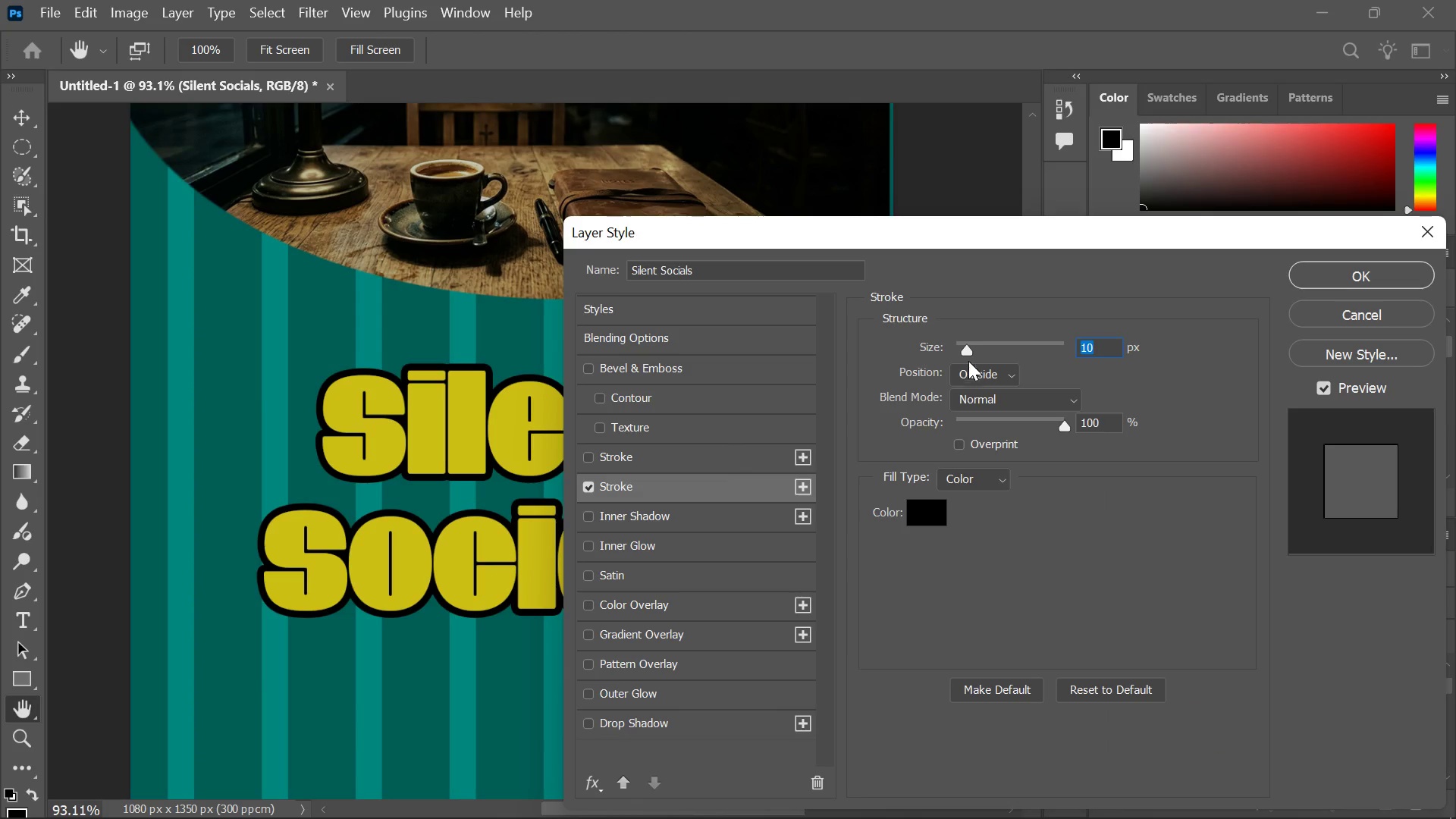 
left_click_drag(start_coordinate=[1249, 389], to_coordinate=[1244, 384])
 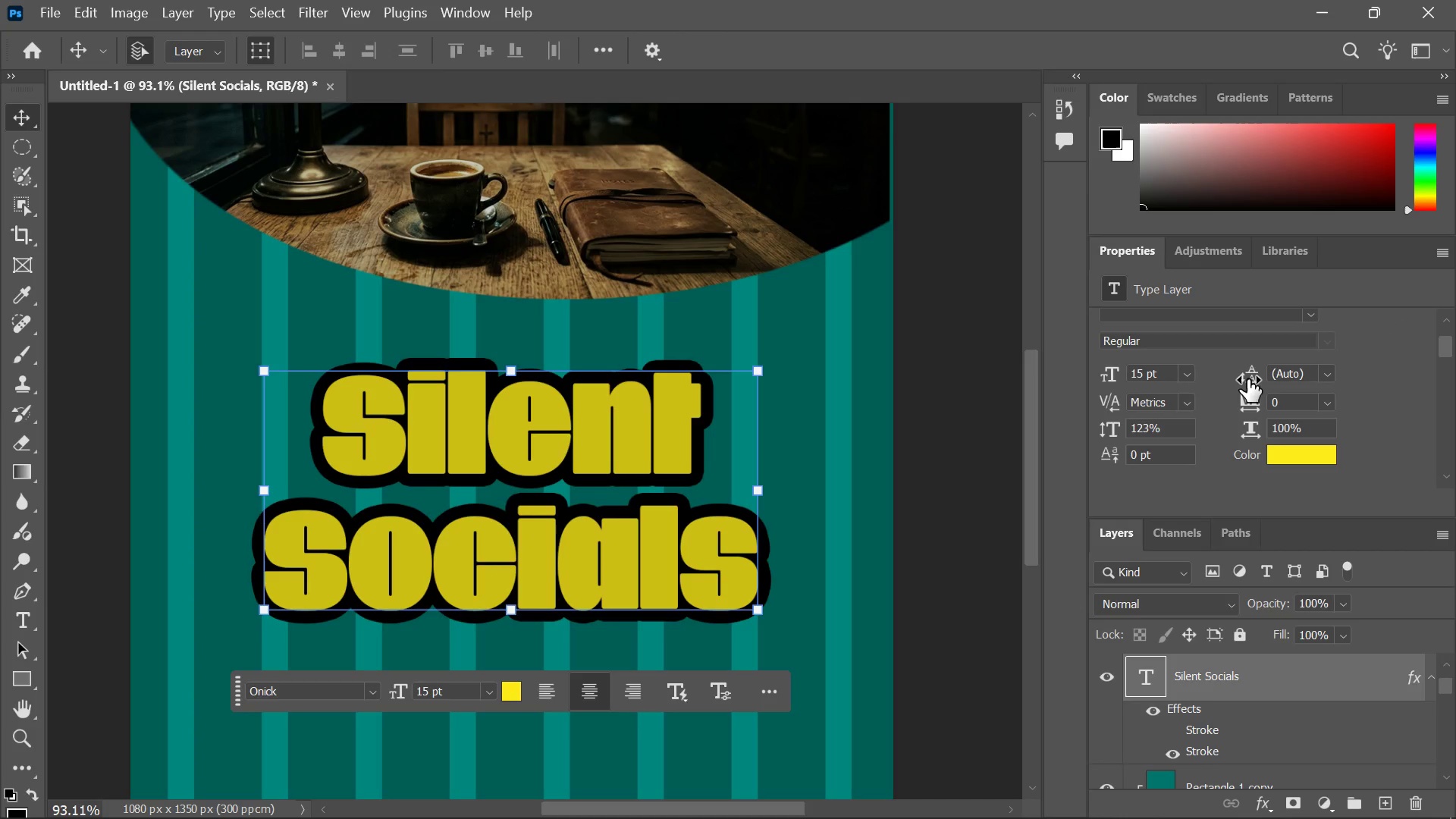 
left_click_drag(start_coordinate=[1247, 379], to_coordinate=[1242, 379])
 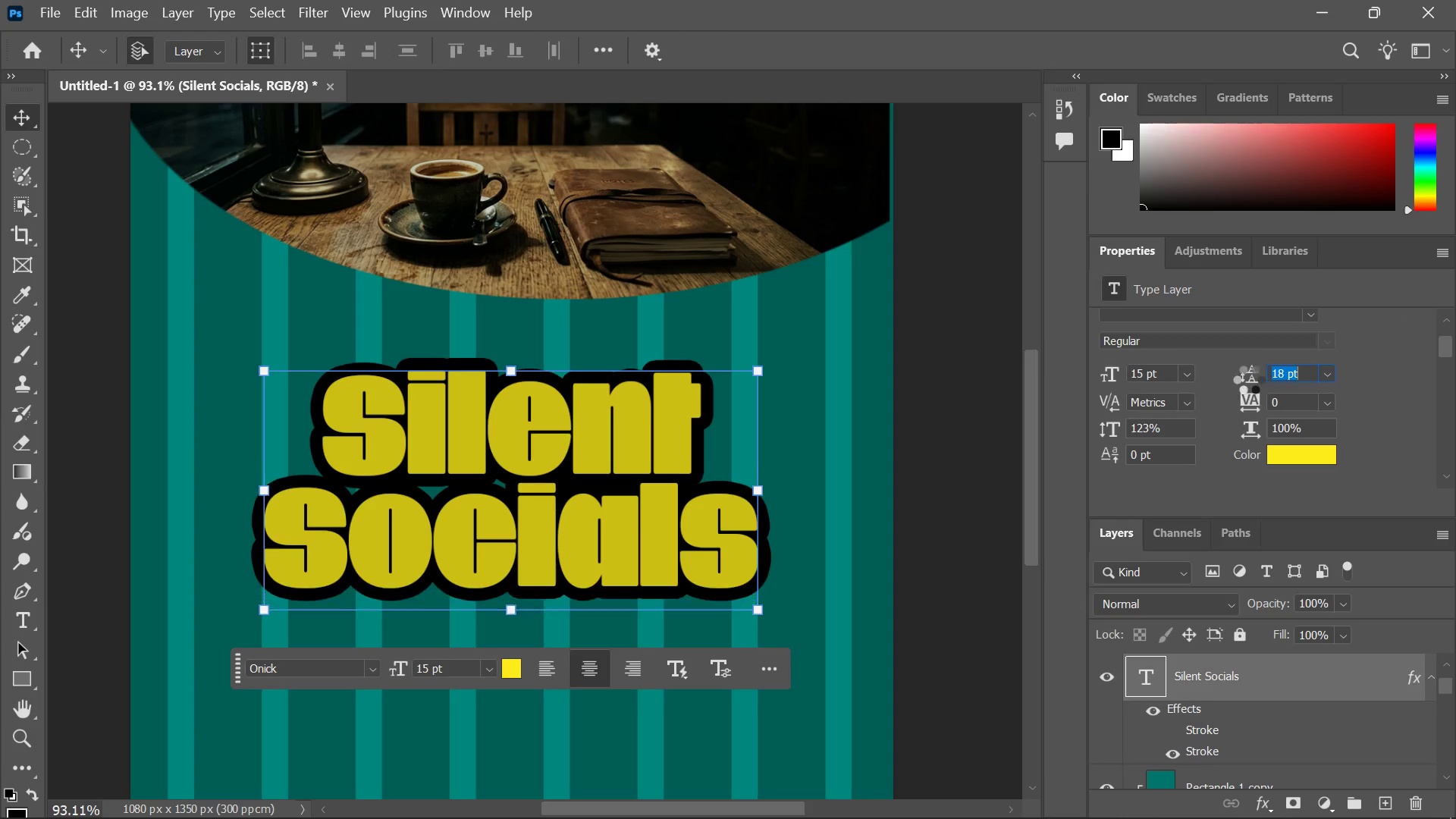 
left_click([1248, 379])
 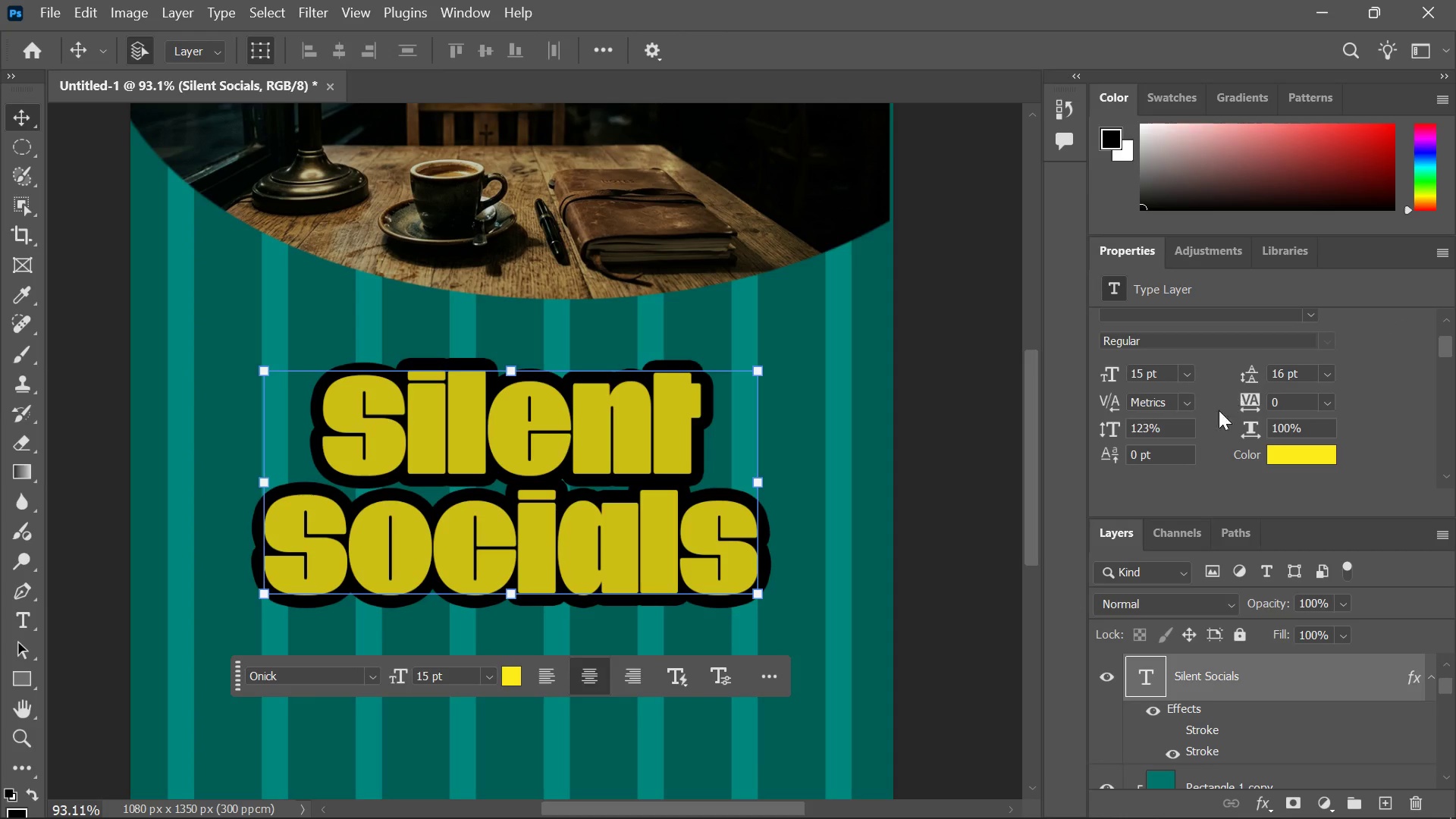 
left_click_drag(start_coordinate=[663, 549], to_coordinate=[670, 434])
 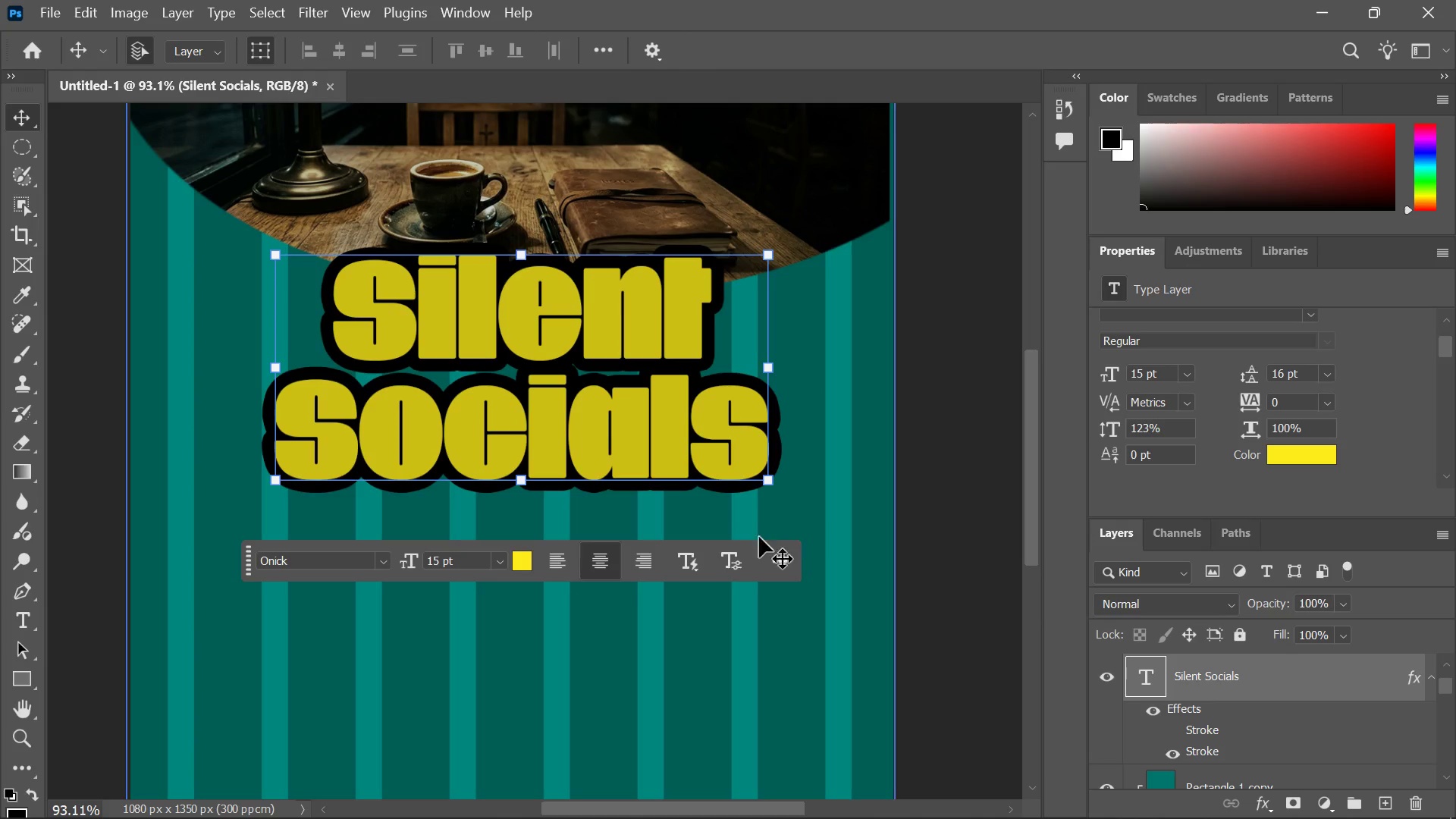 
hold_key(key=AltLeft, duration=1.27)
scroll: coordinate [732, 538], scroll_direction: down, amount: 3.0
 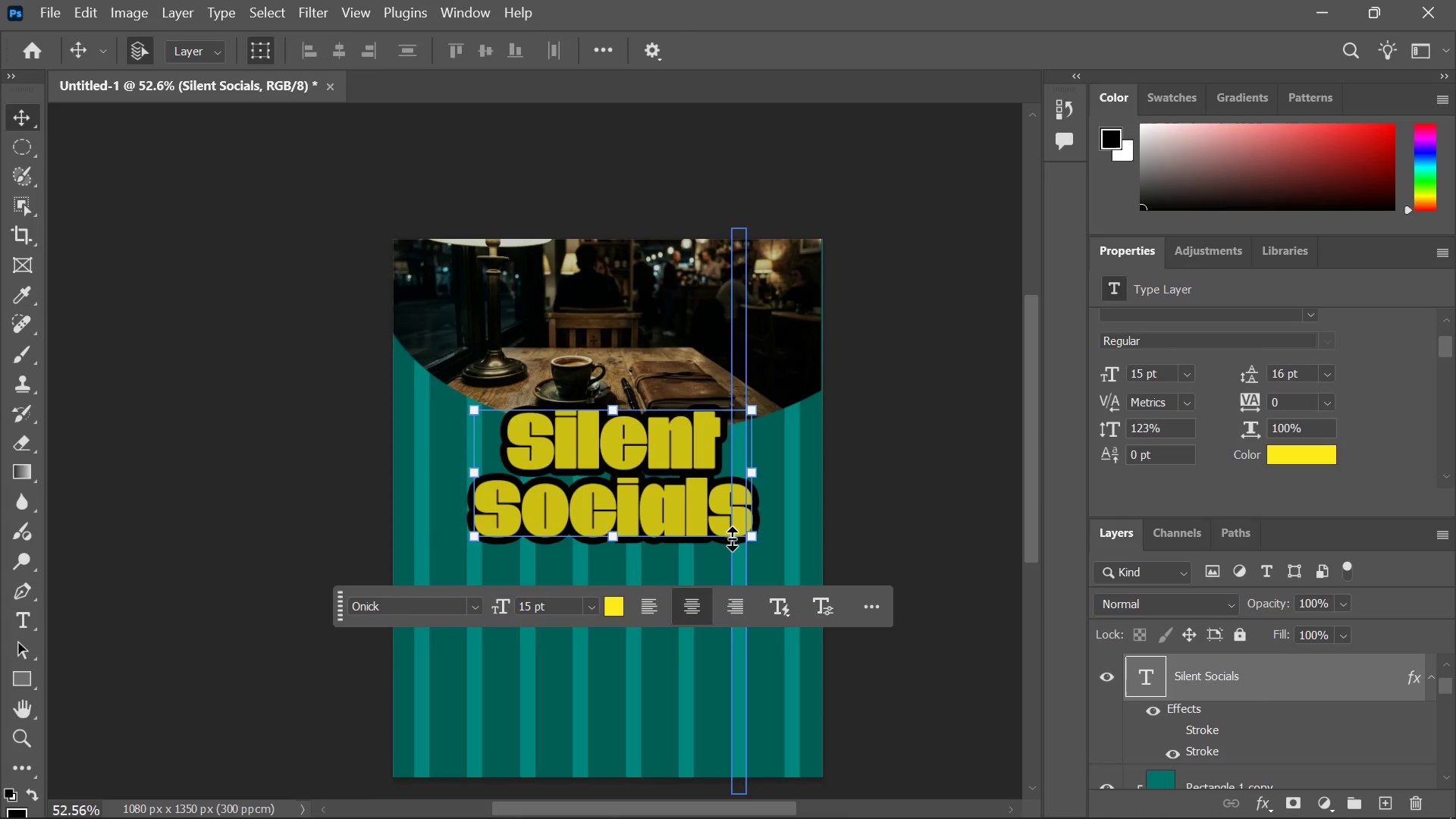 
left_click_drag(start_coordinate=[1114, 431], to_coordinate=[1106, 432])
 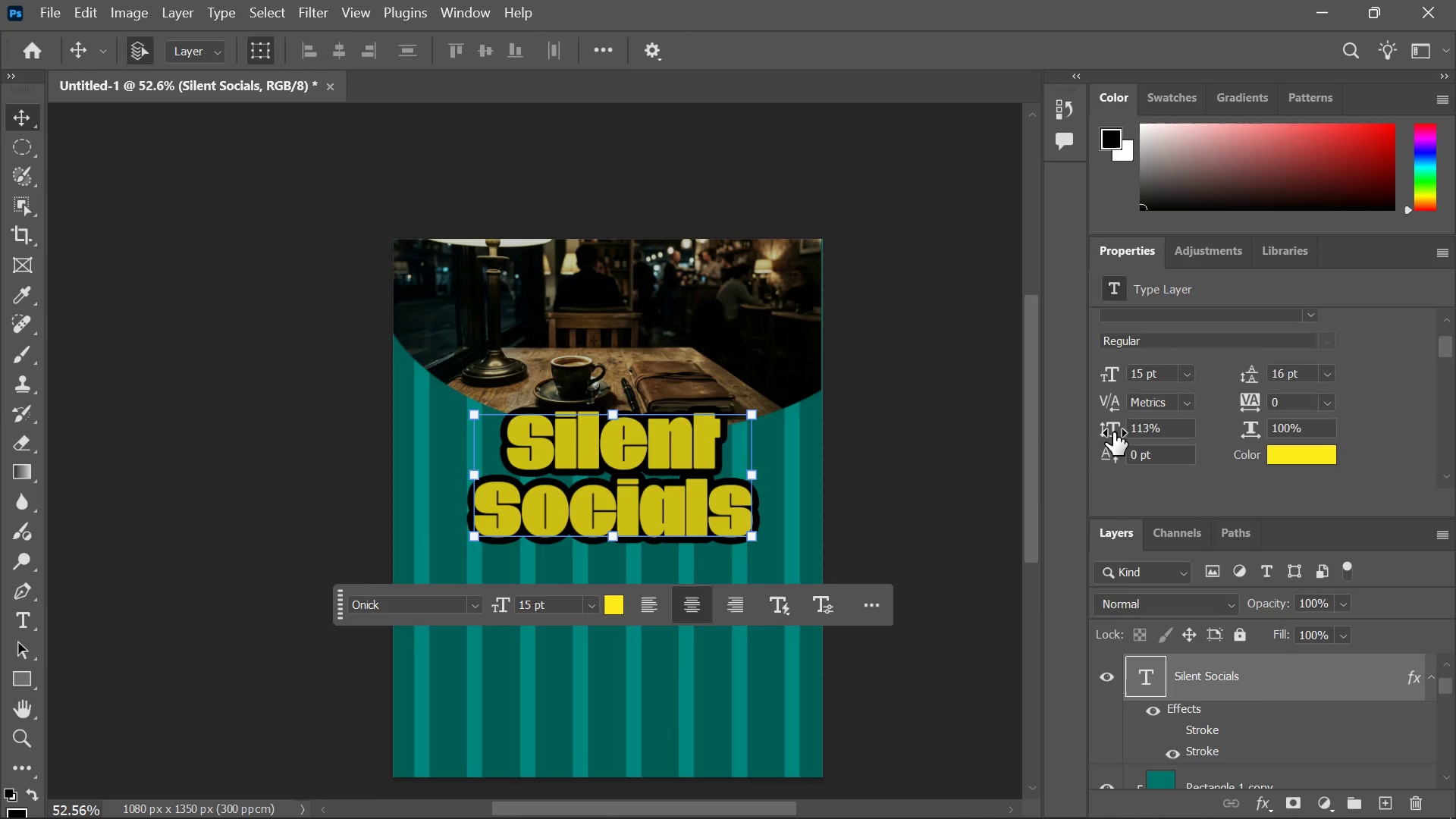 
left_click_drag(start_coordinate=[1113, 432], to_coordinate=[1105, 432])
 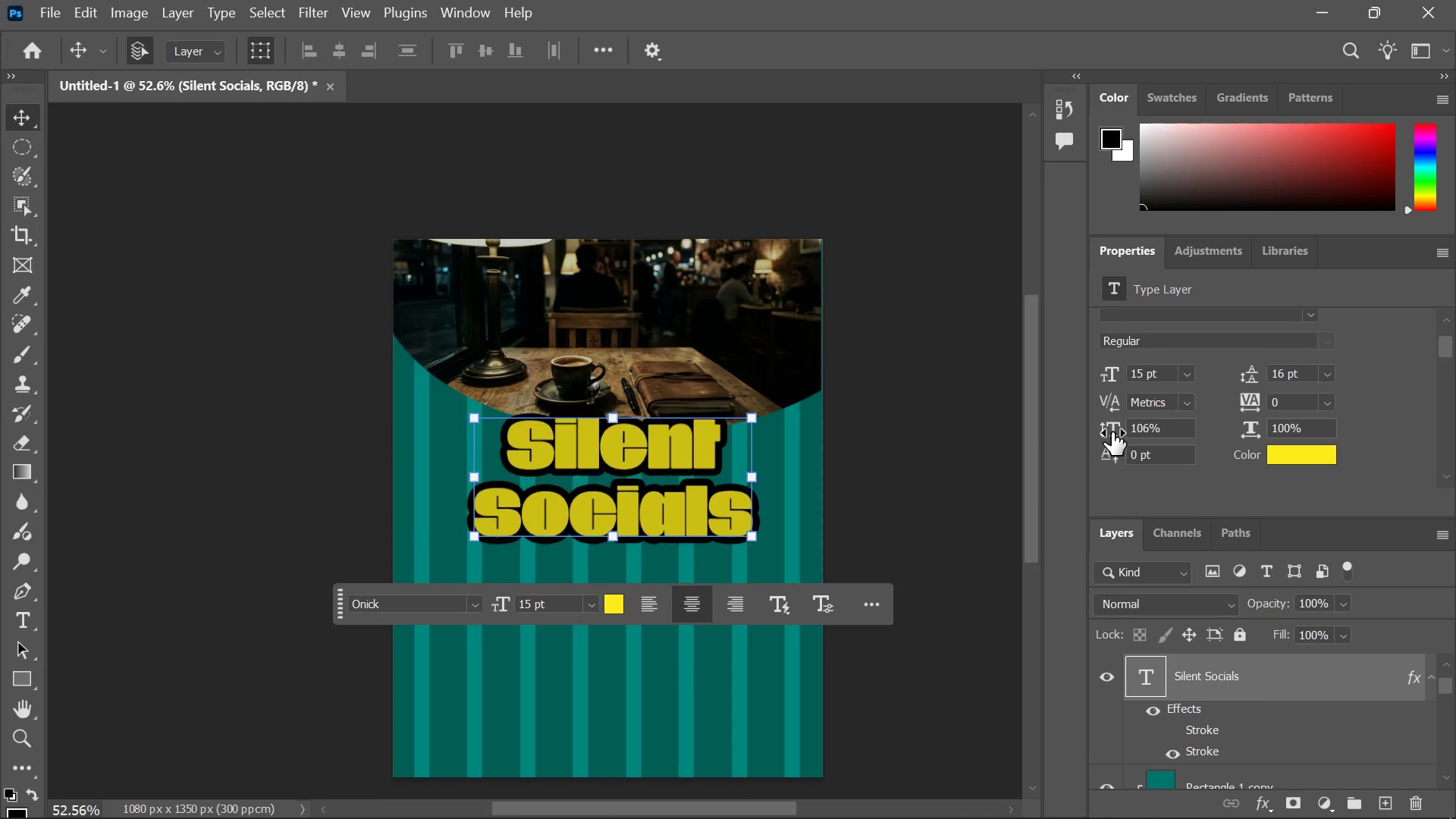 
left_click_drag(start_coordinate=[1112, 432], to_coordinate=[1108, 432])
 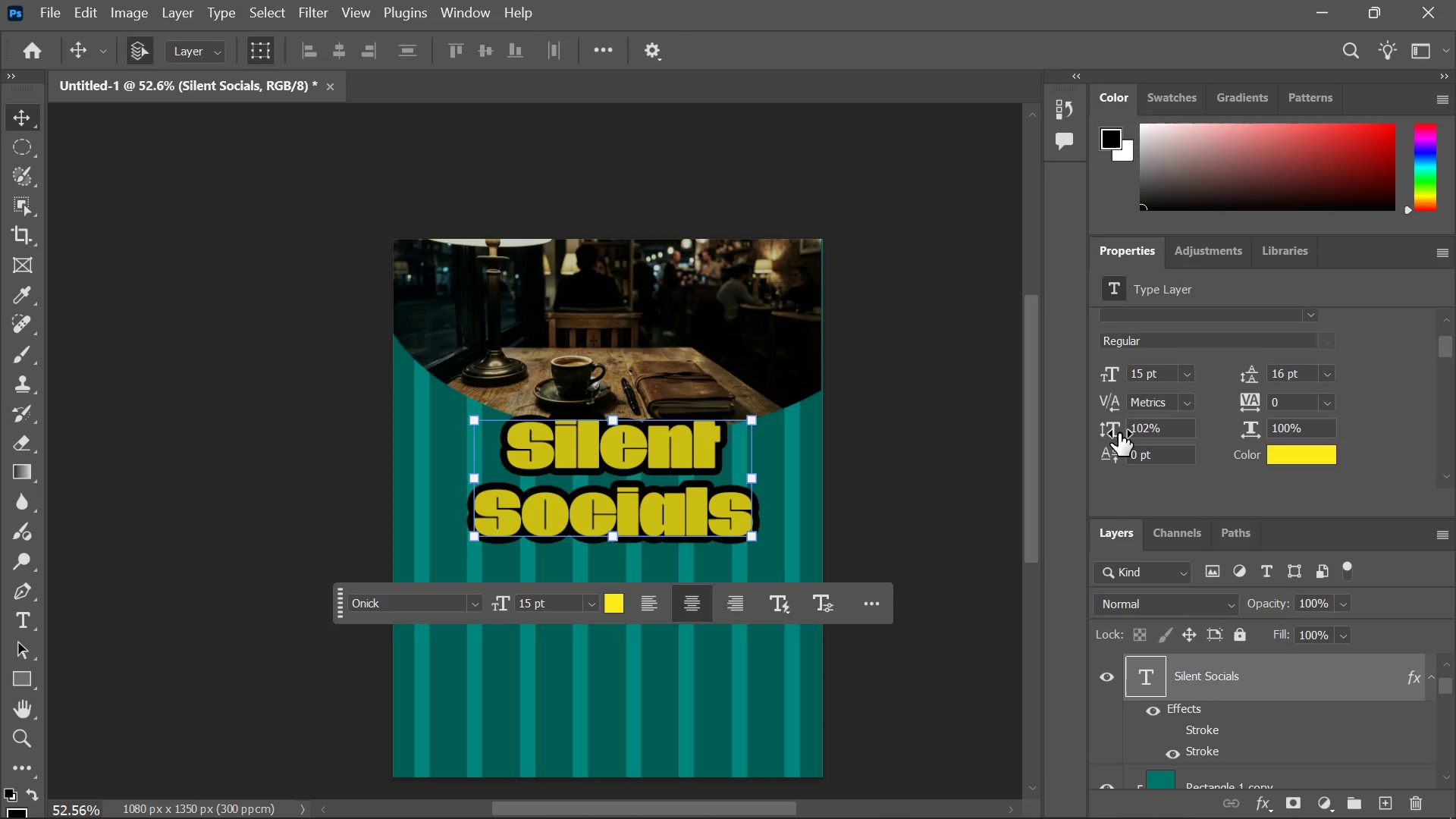 
wait(12.73)
 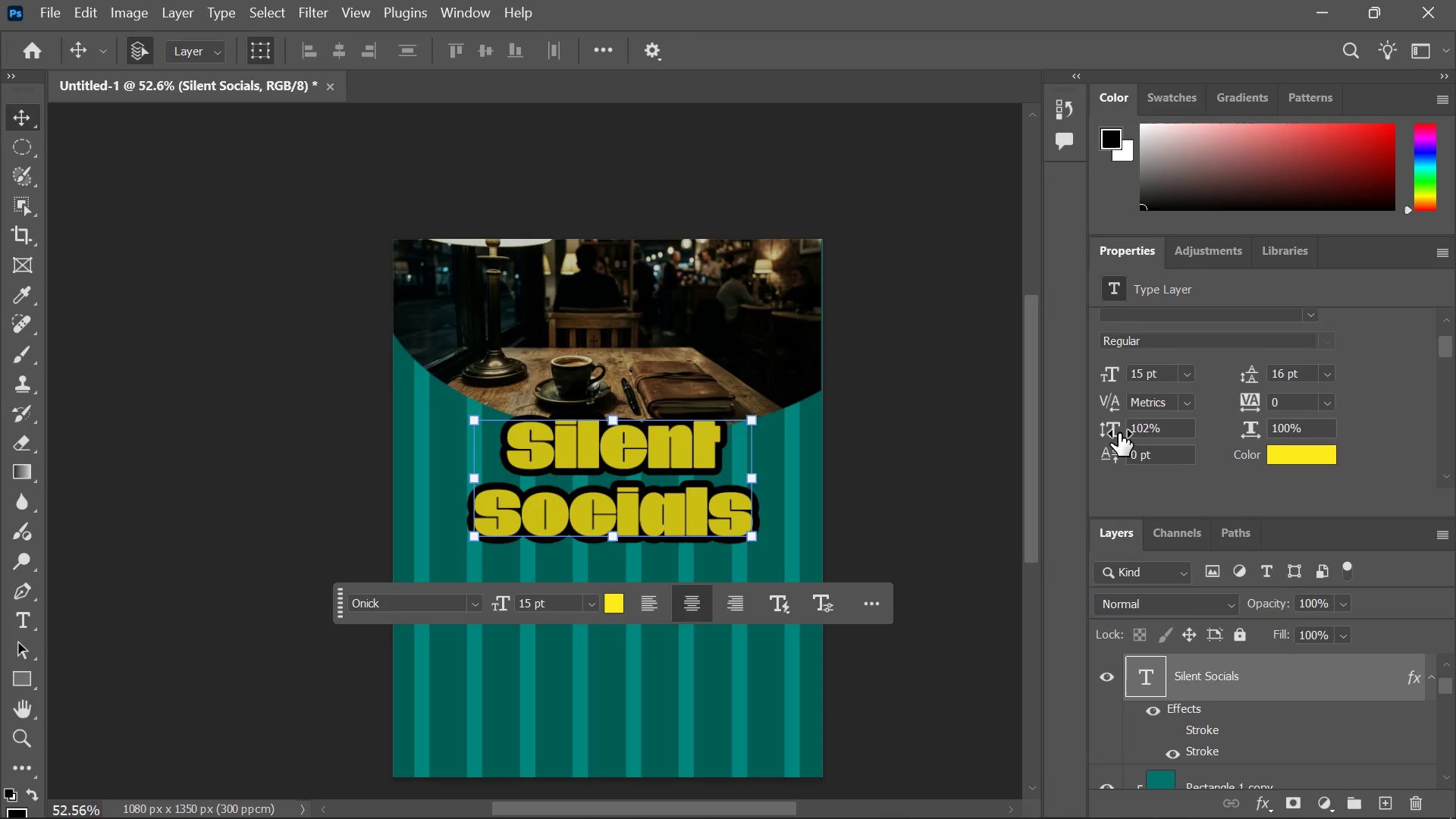 
scroll: coordinate [1298, 339], scroll_direction: up, amount: 3.0
 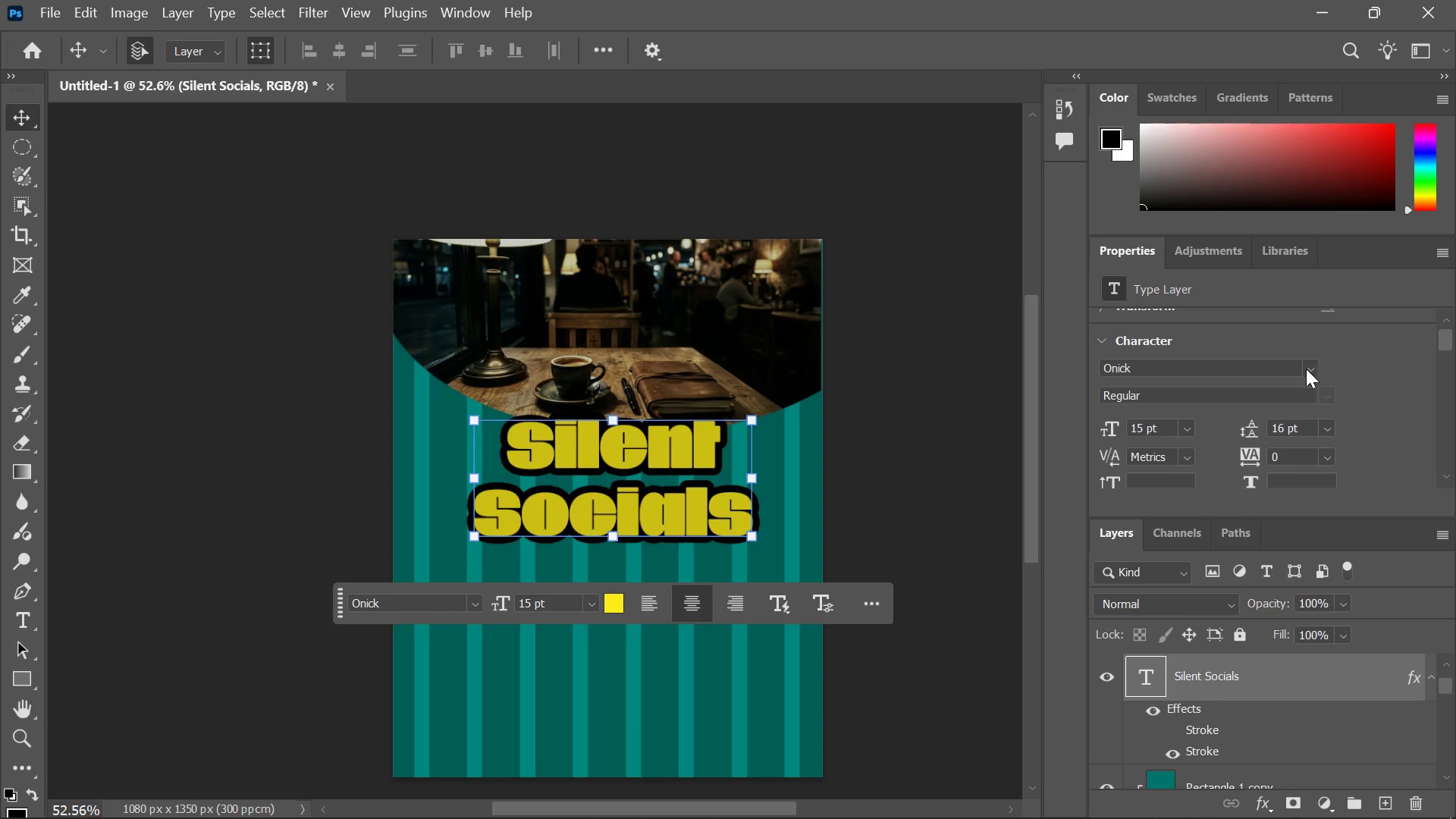 
left_click([1306, 369])
 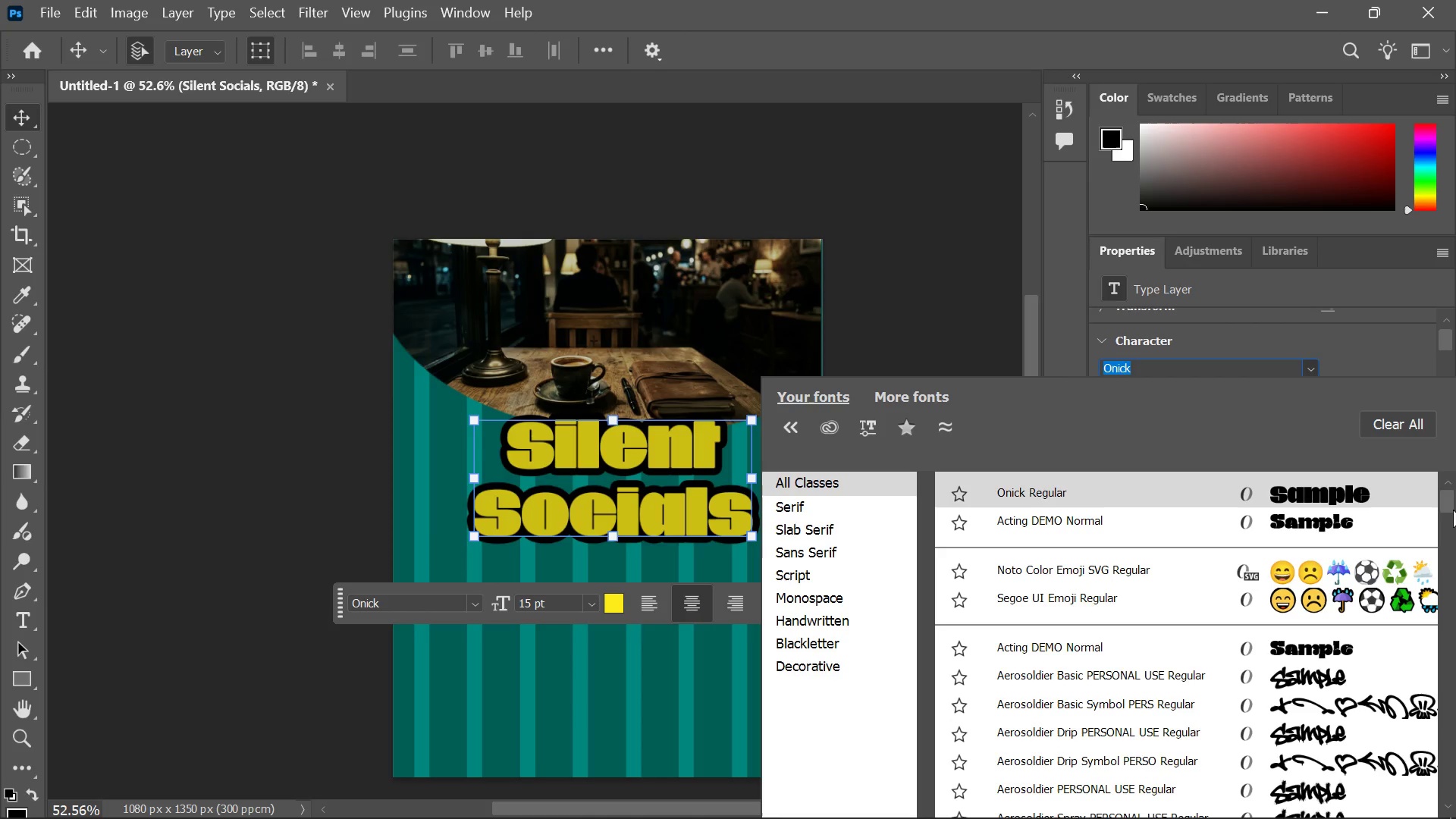 
left_click([1451, 507])
 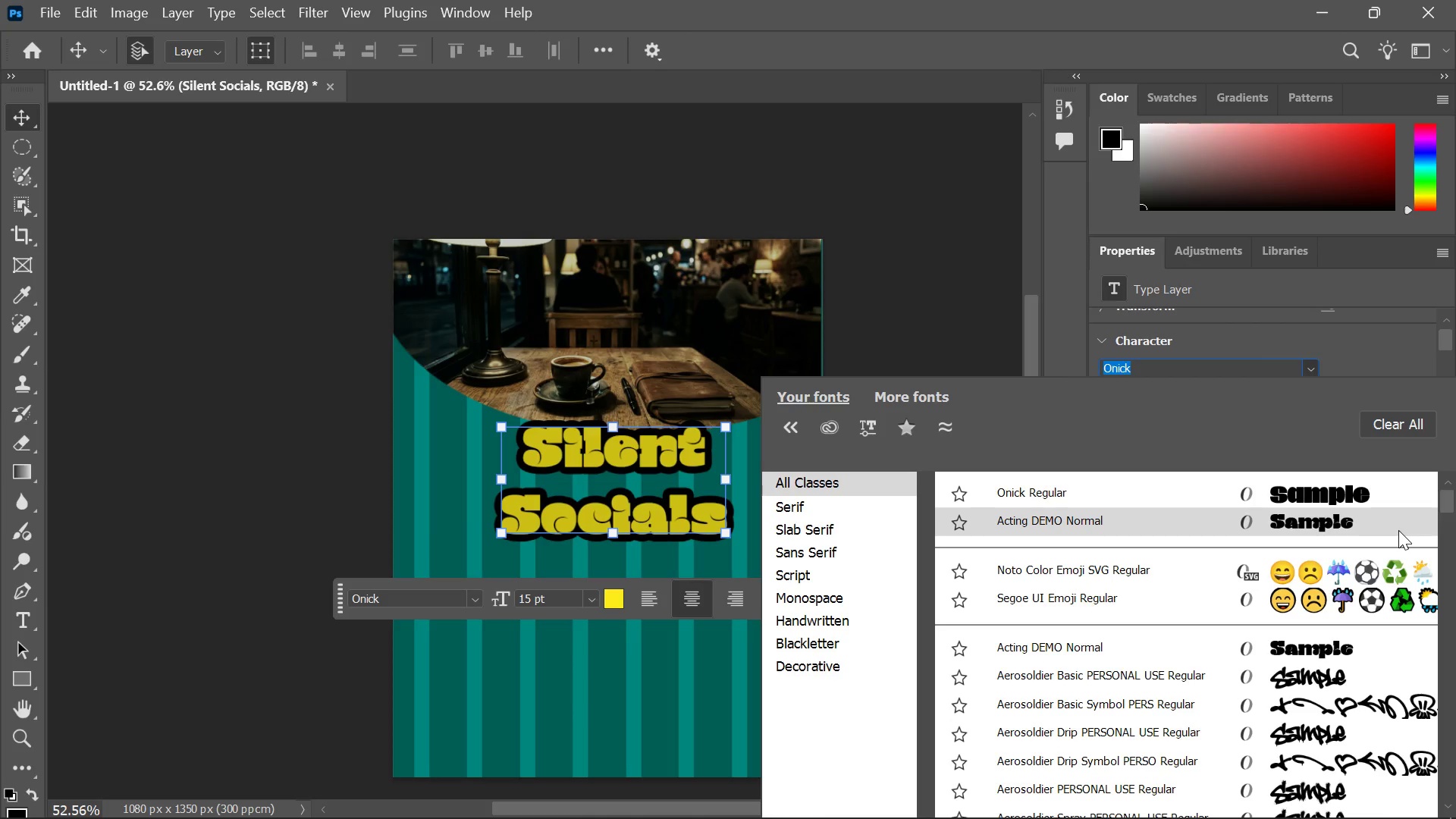 
wait(5.23)
 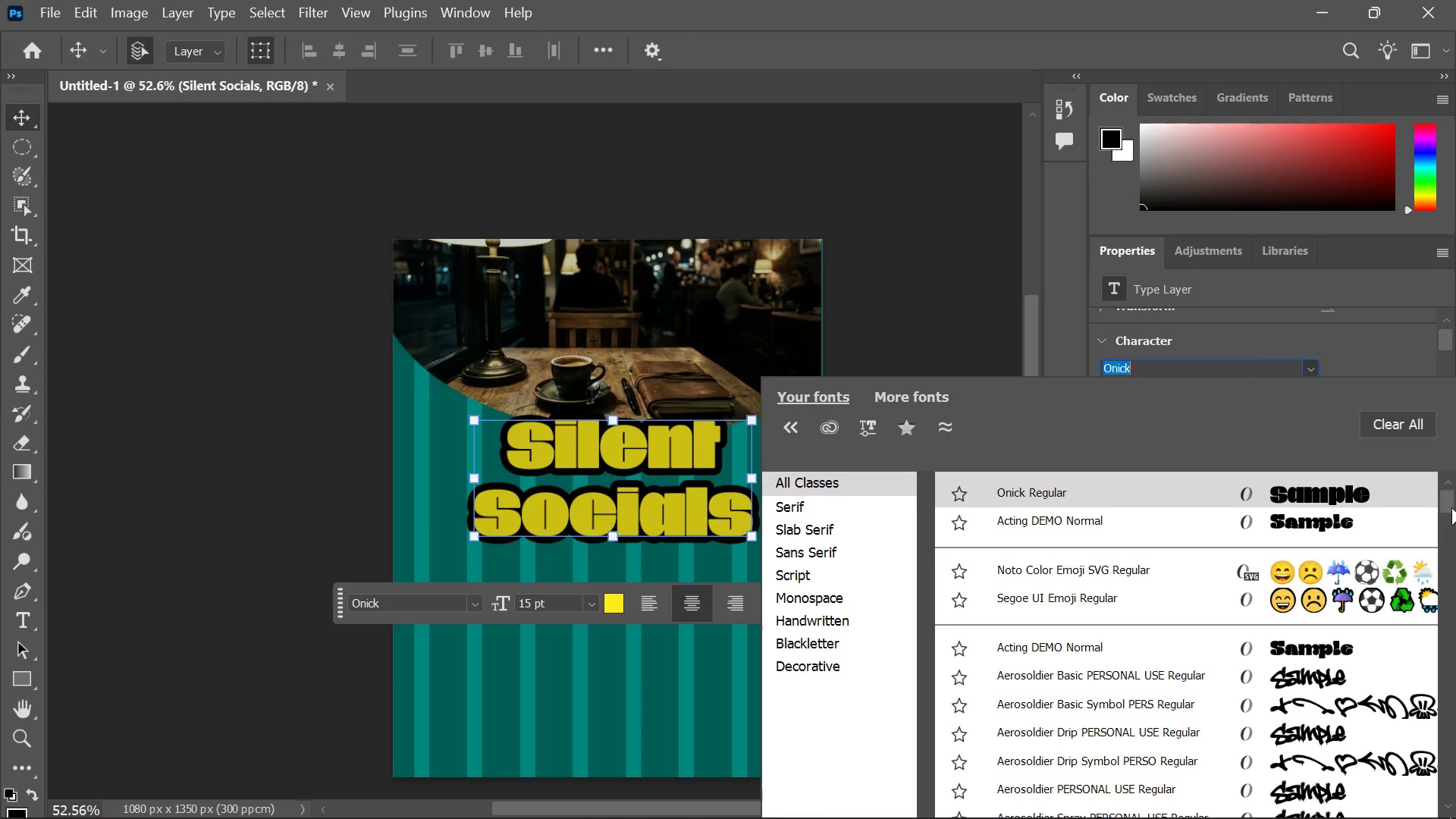 
left_click_drag(start_coordinate=[1451, 505], to_coordinate=[1451, 510])
 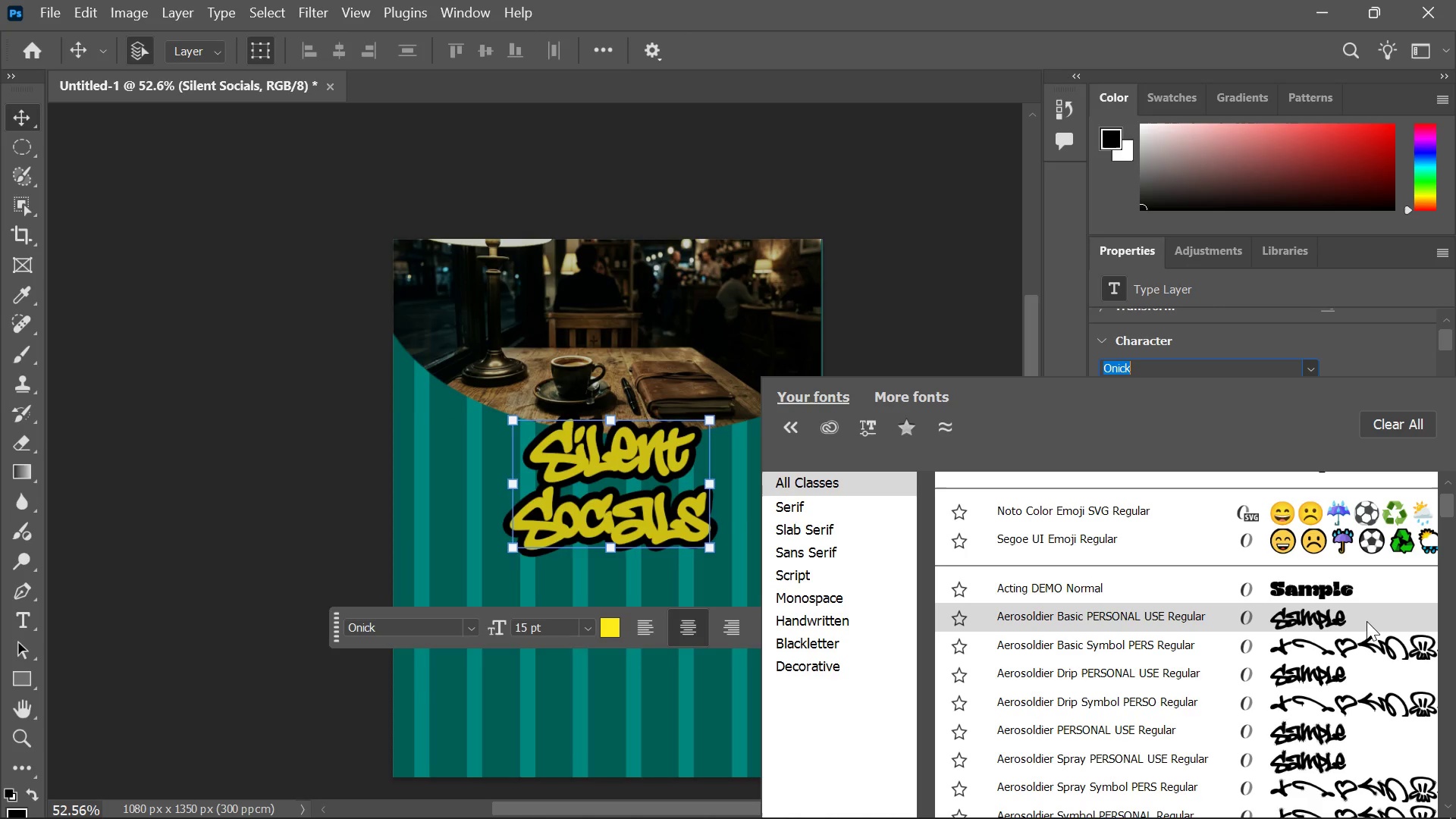 
left_click_drag(start_coordinate=[1448, 495], to_coordinate=[1449, 518])
 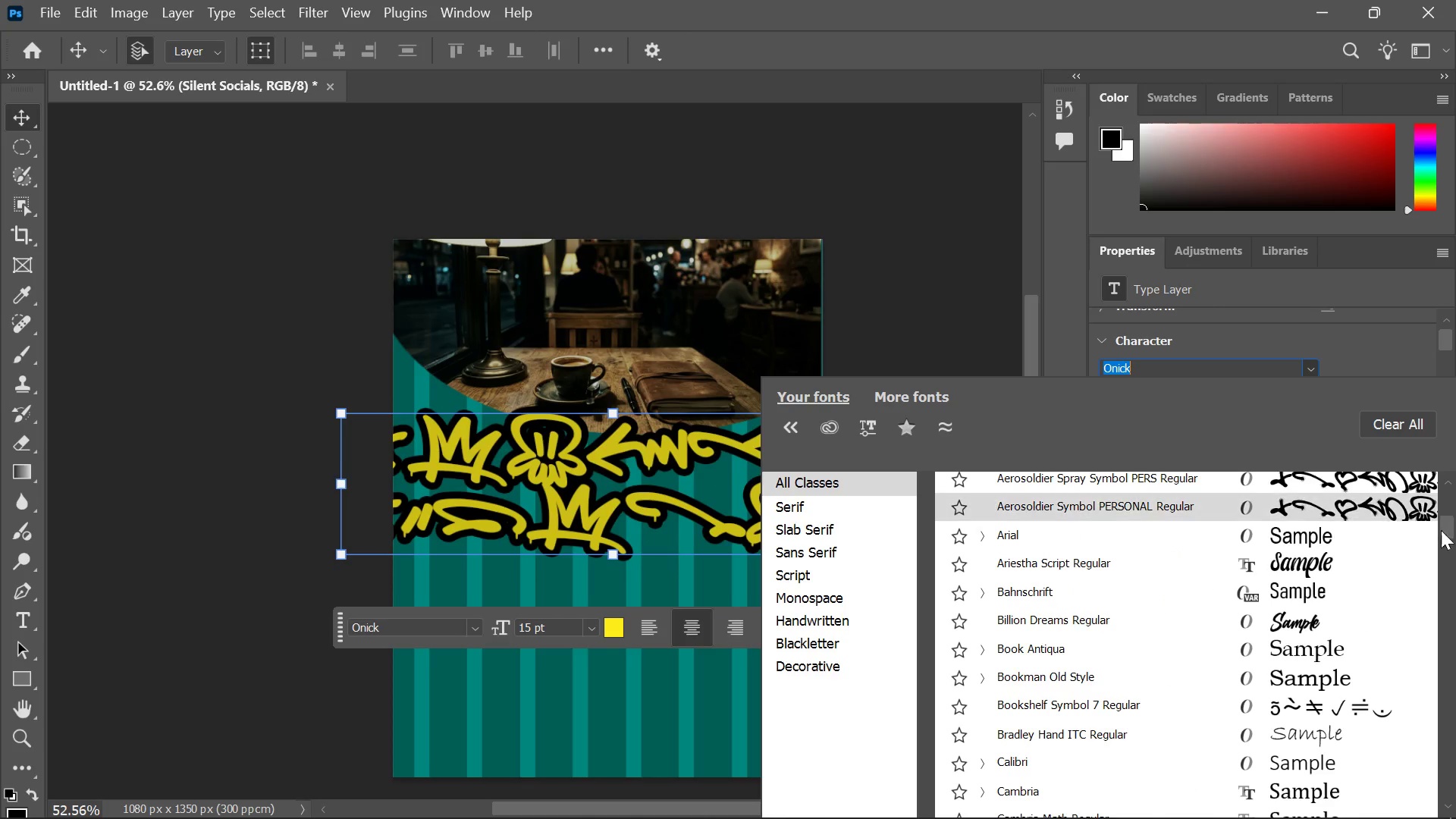 
mouse_move([1417, 570])
 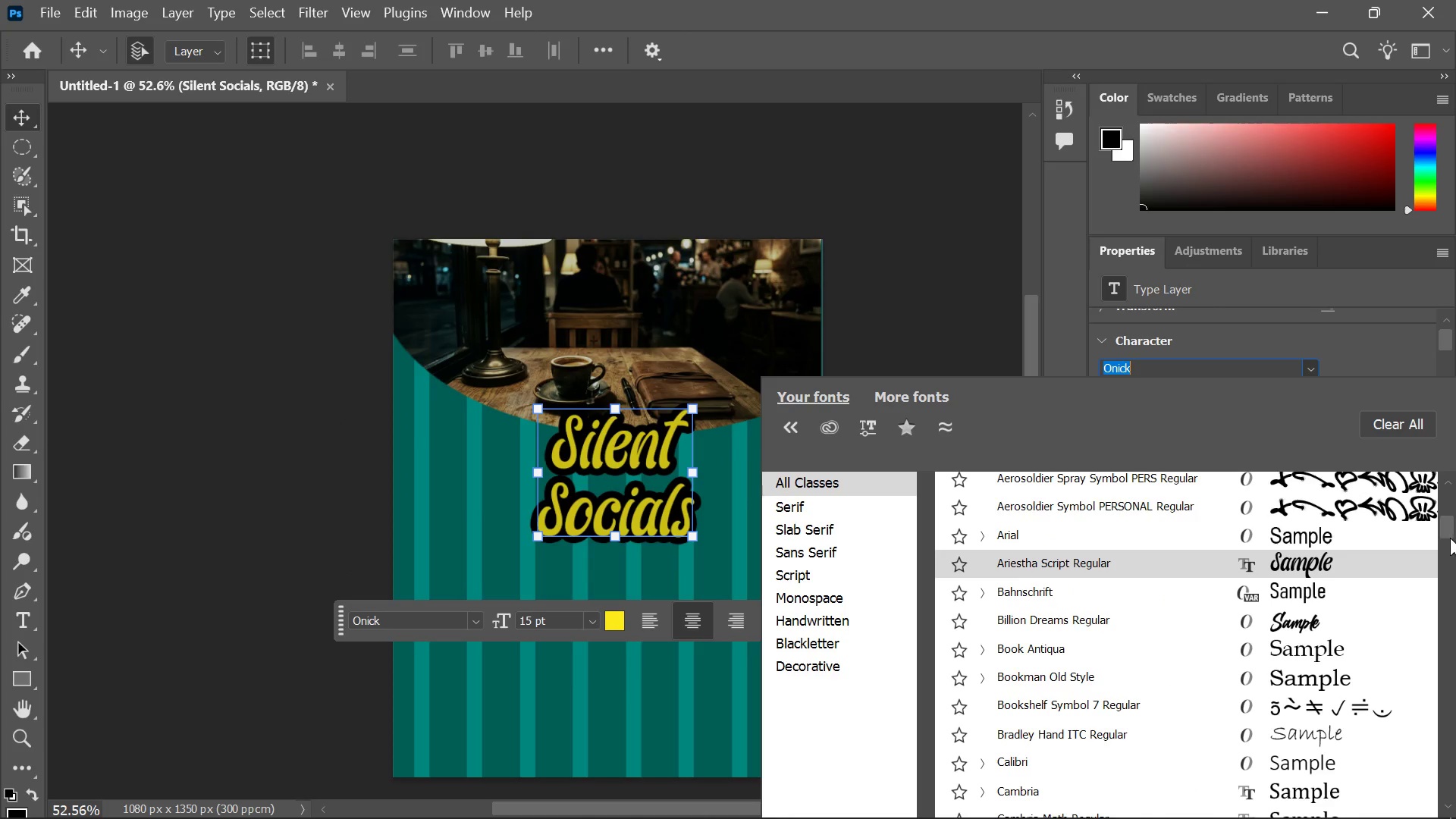 
left_click_drag(start_coordinate=[1450, 538], to_coordinate=[1446, 599])
 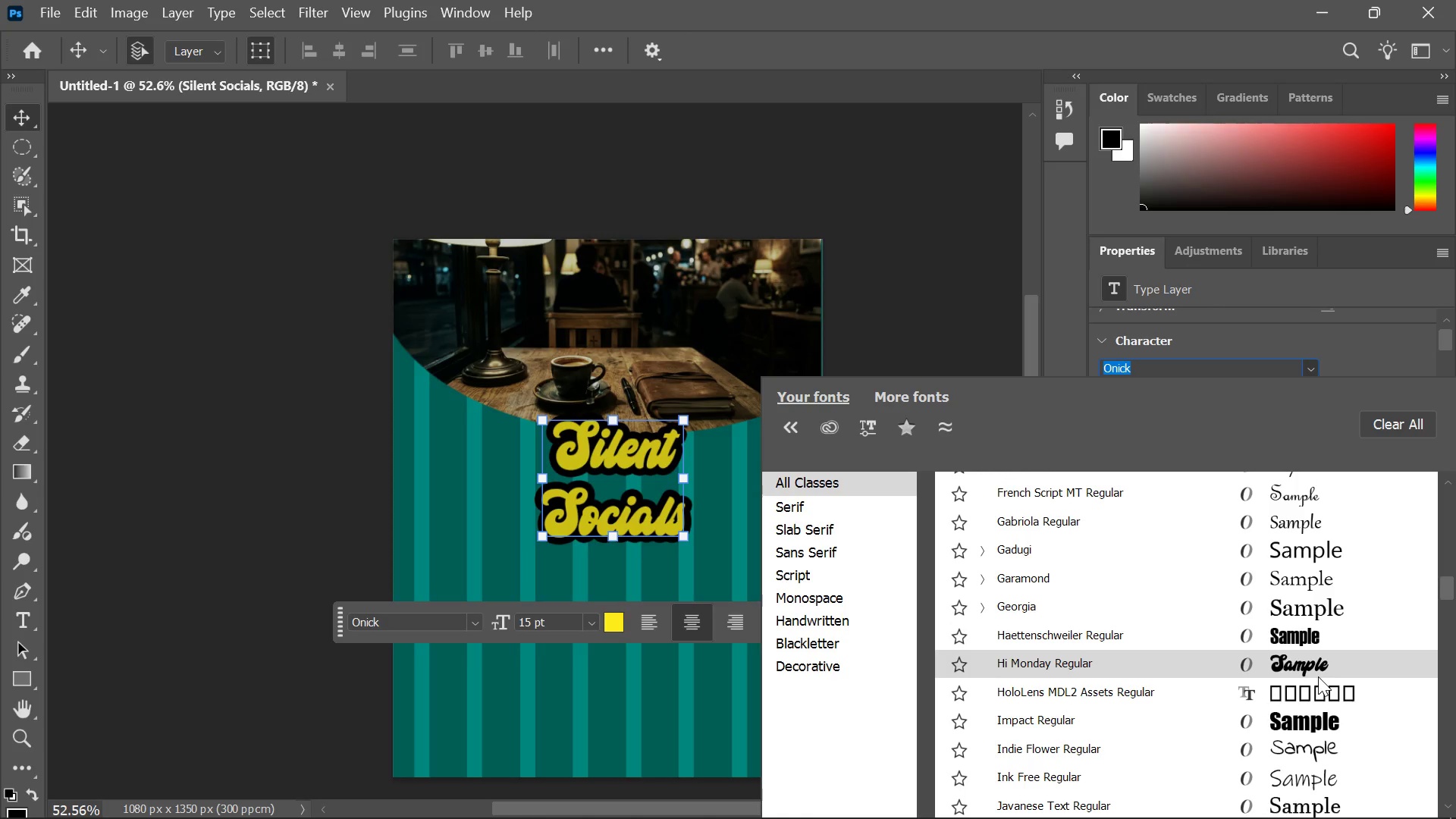 
wait(7.28)
 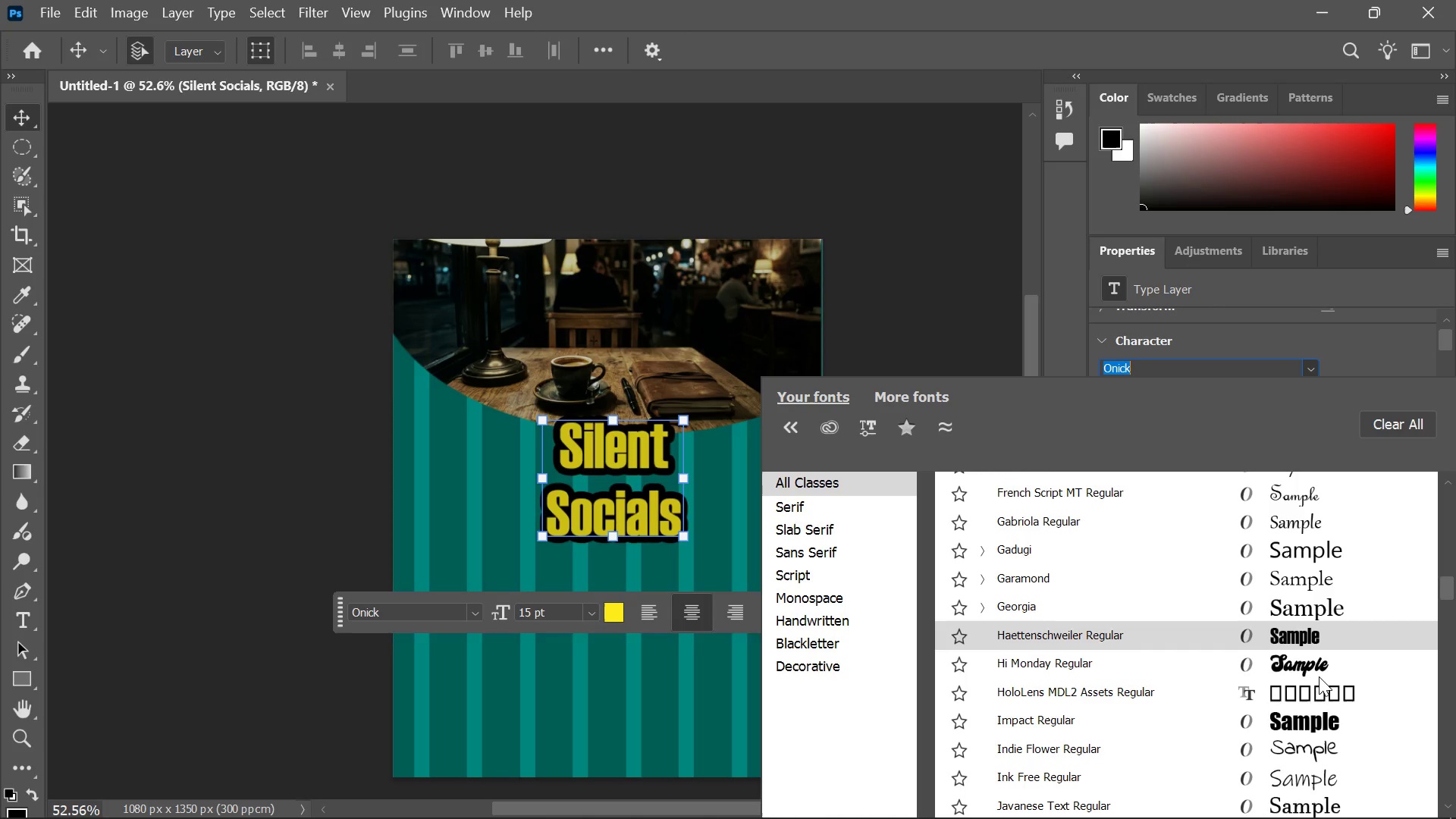 
left_click_drag(start_coordinate=[1452, 593], to_coordinate=[1450, 628])
 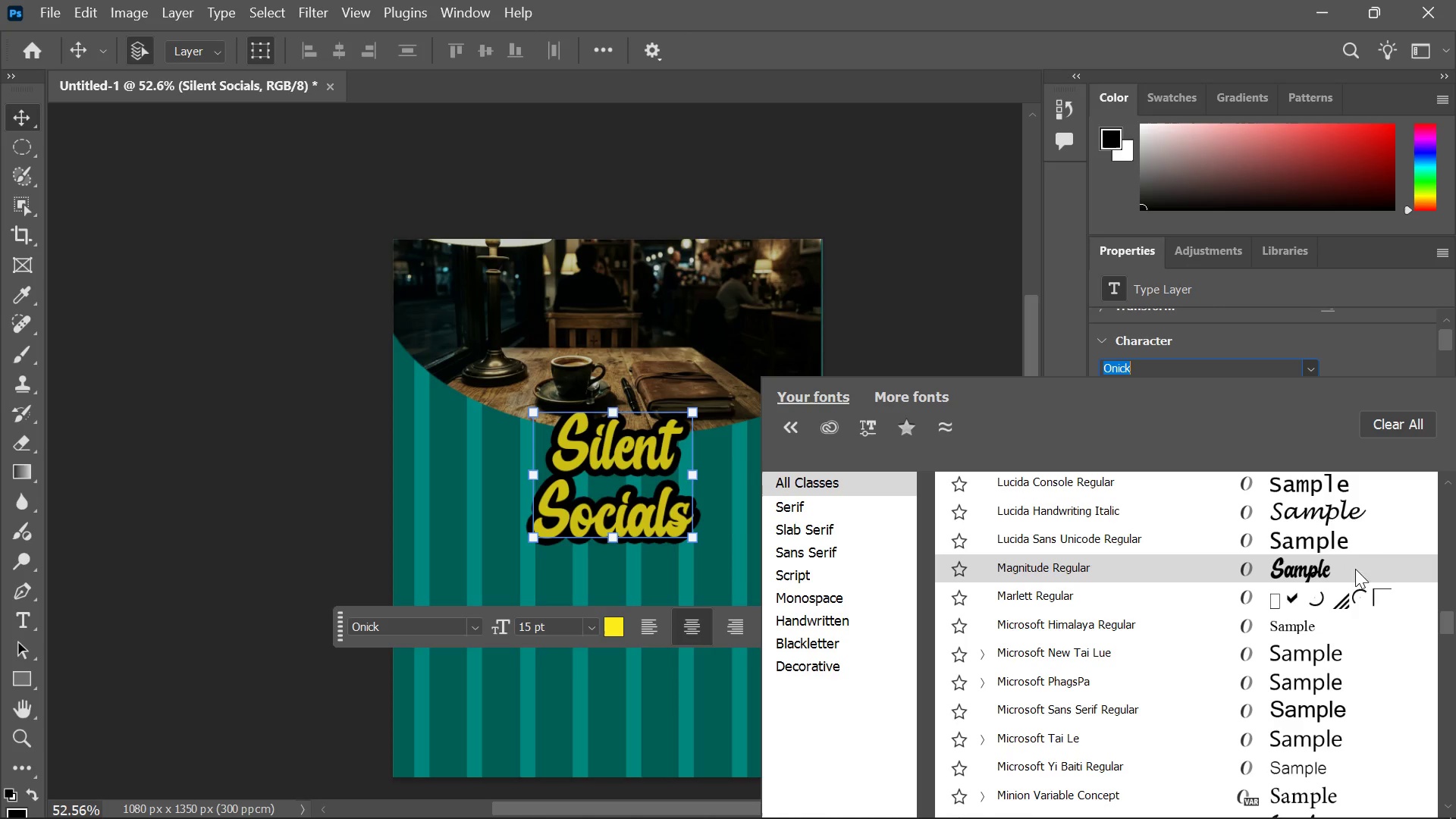 
left_click_drag(start_coordinate=[1445, 617], to_coordinate=[1443, 654])
 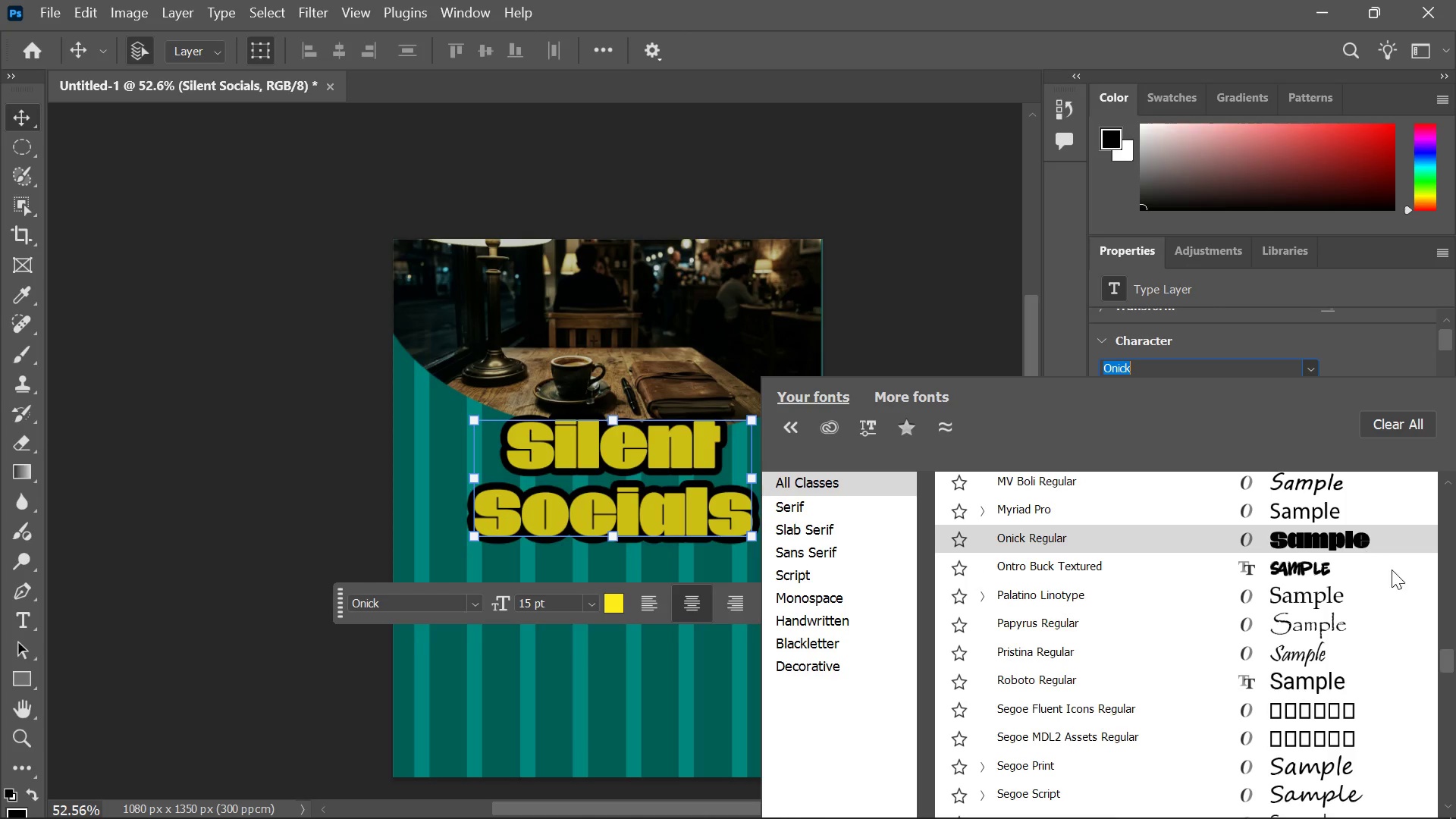 
left_click_drag(start_coordinate=[1448, 661], to_coordinate=[1451, 711])
 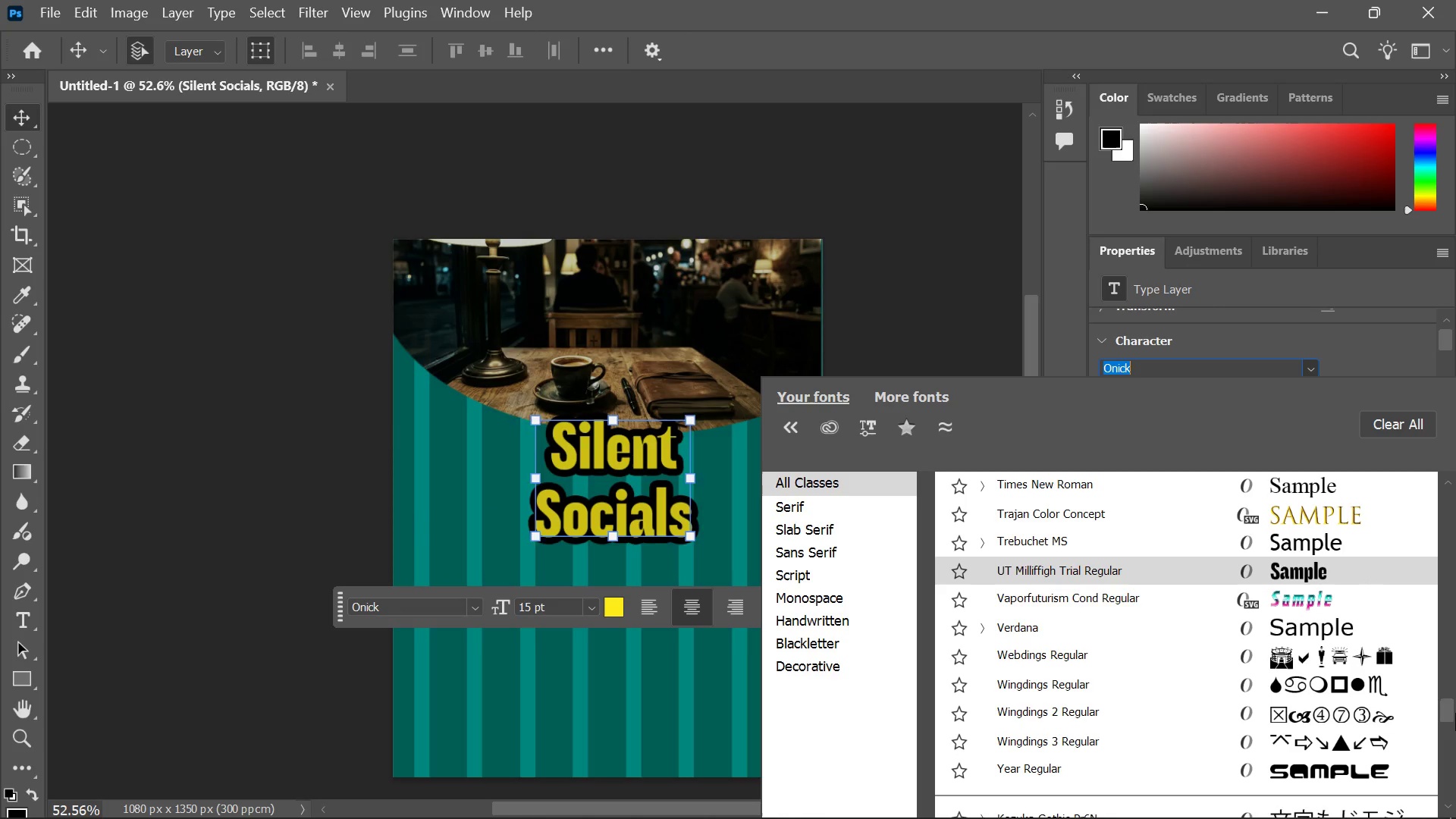 
wait(6.53)
 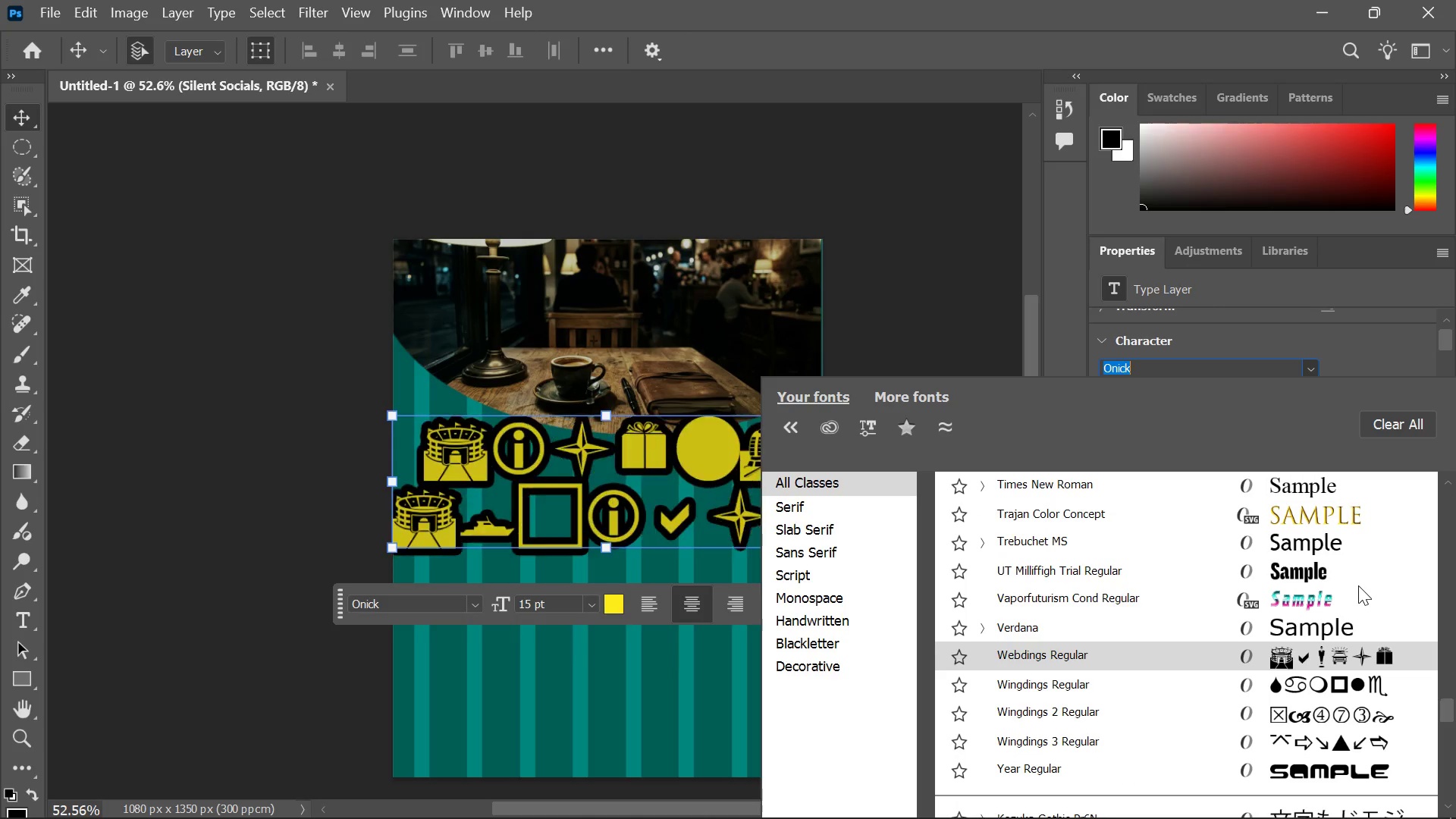 
left_click_drag(start_coordinate=[1449, 729], to_coordinate=[1455, 638])
 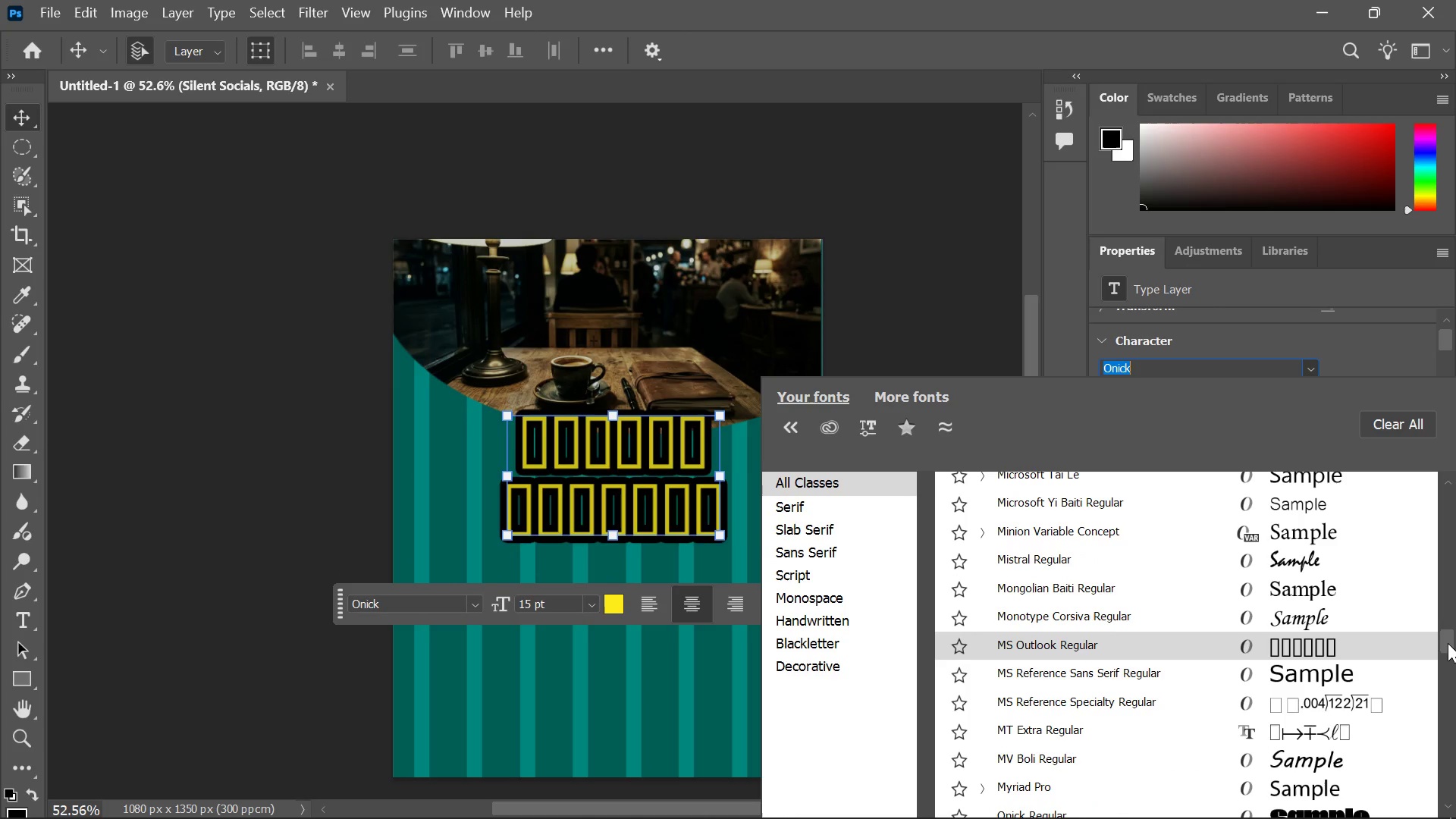 
left_click_drag(start_coordinate=[1447, 640], to_coordinate=[1454, 602])
 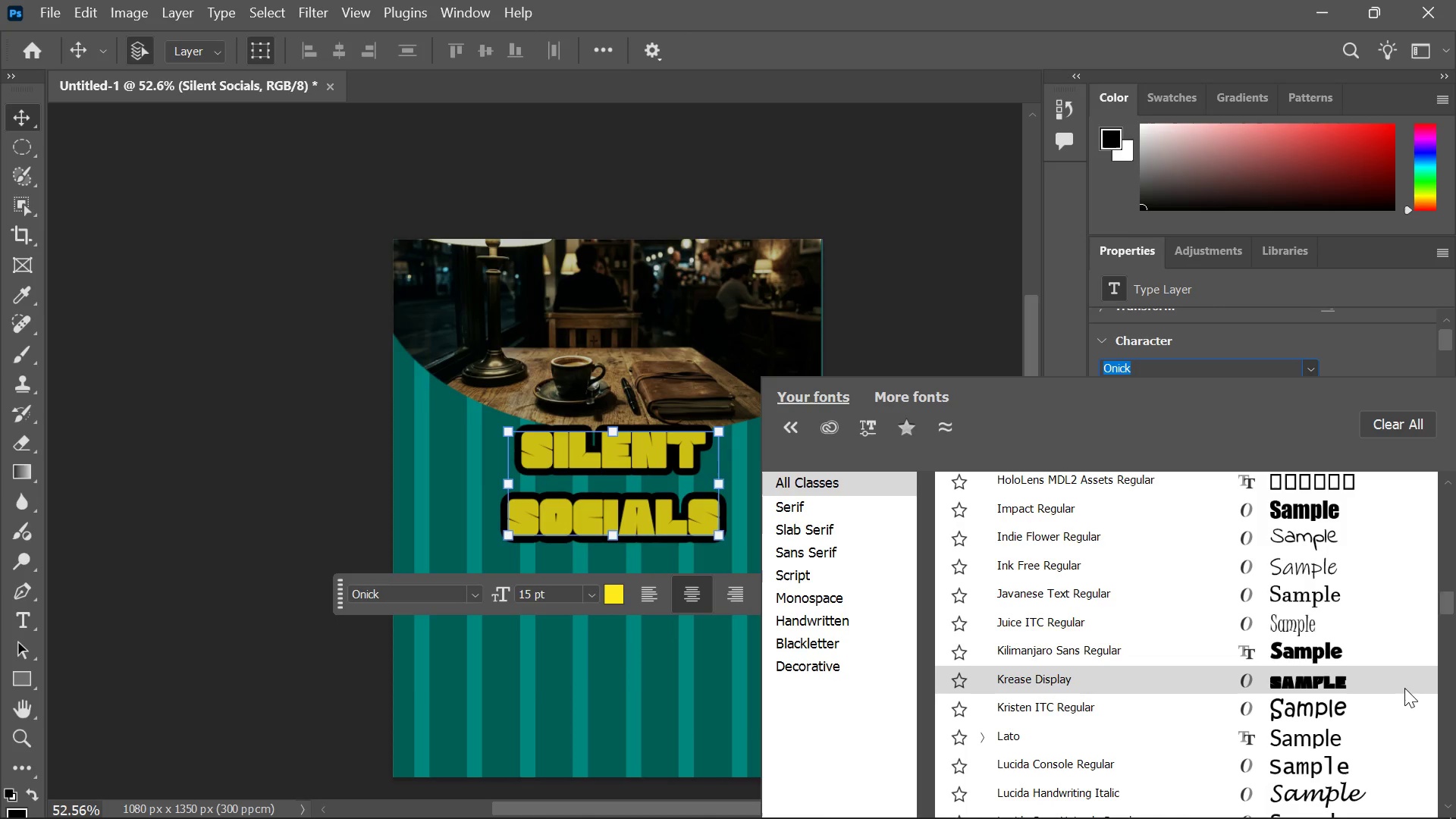 
left_click_drag(start_coordinate=[1451, 609], to_coordinate=[1454, 595])
 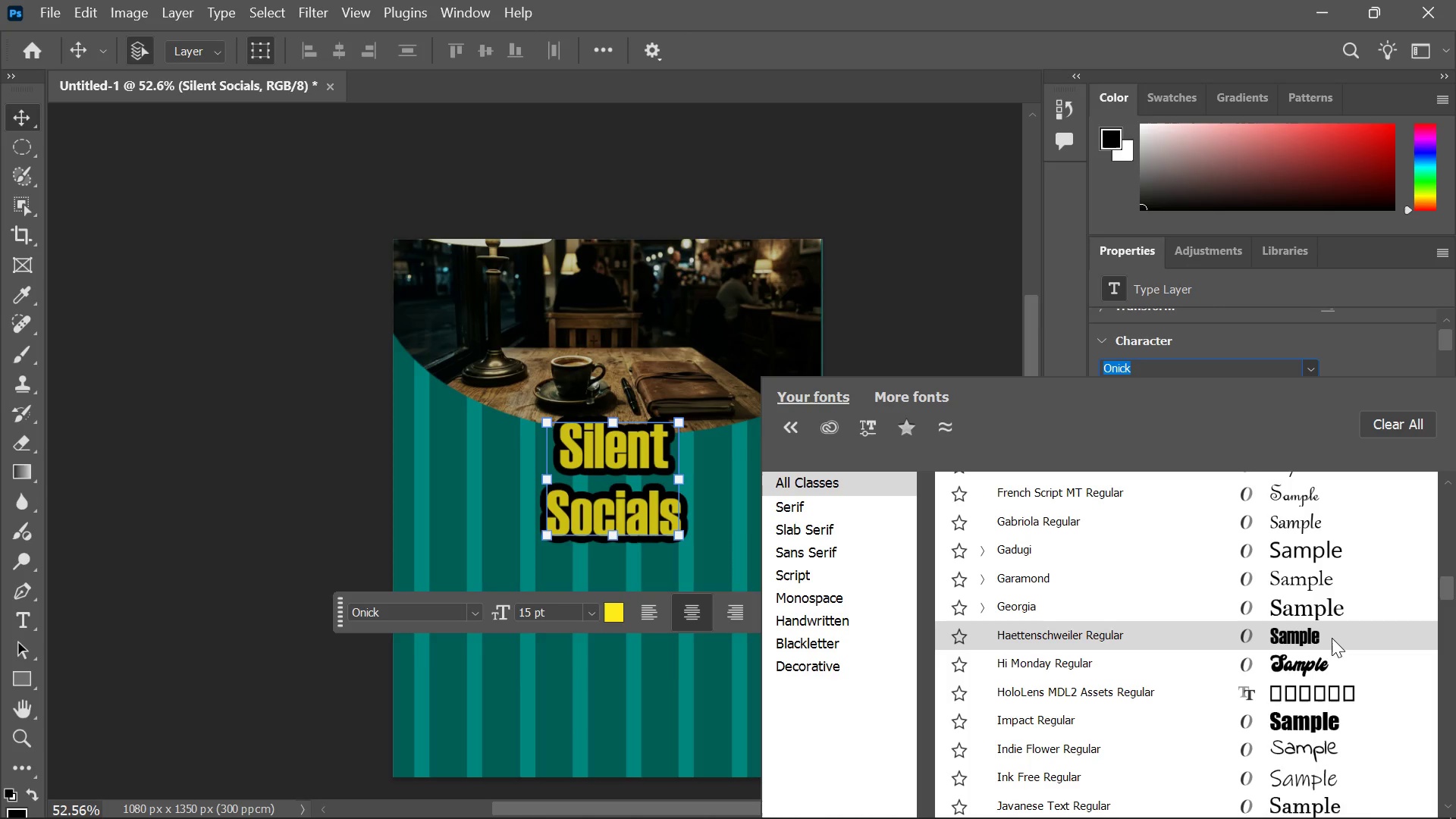 
wait(6.25)
 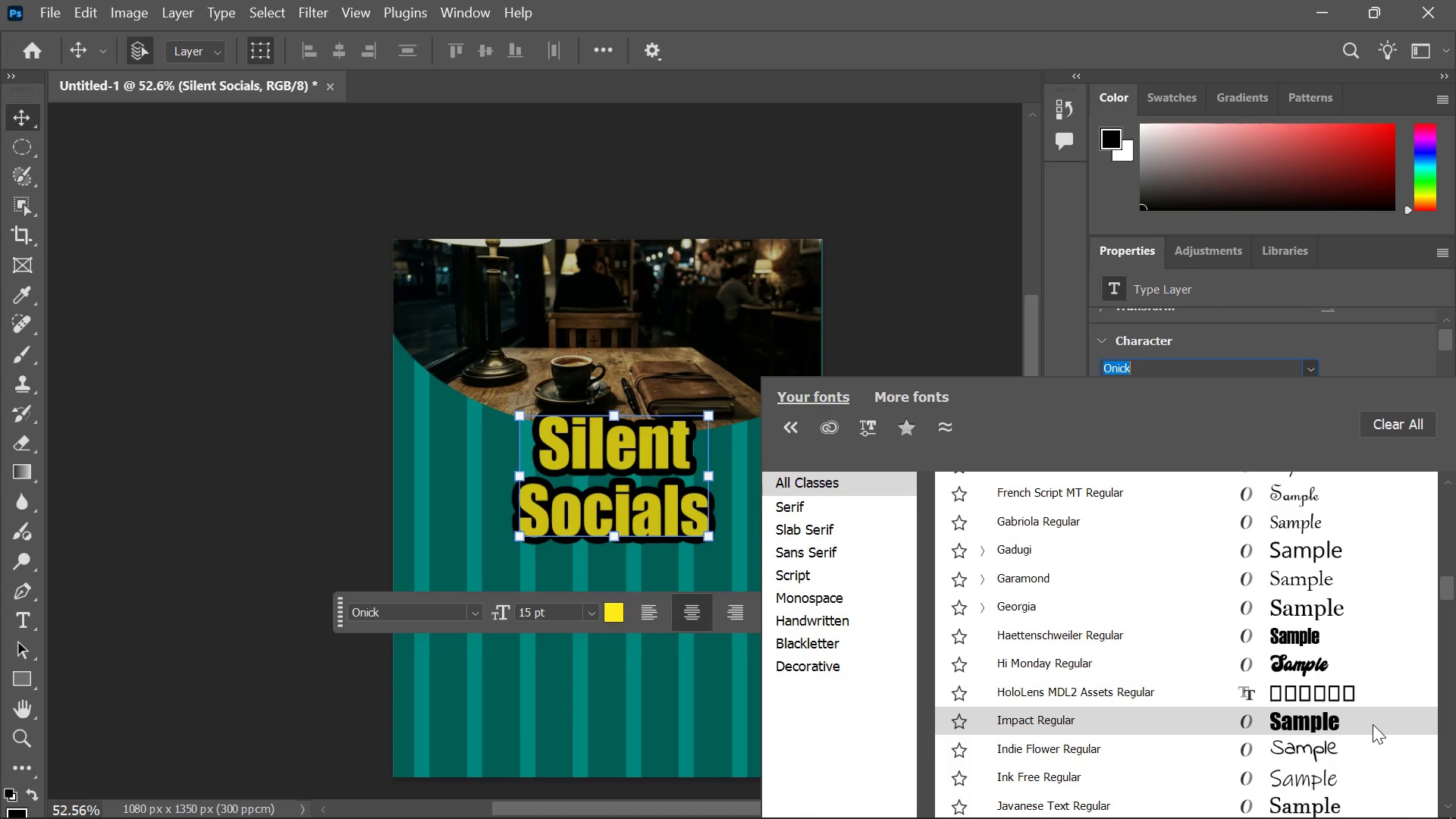 
left_click_drag(start_coordinate=[1452, 595], to_coordinate=[1454, 568])
 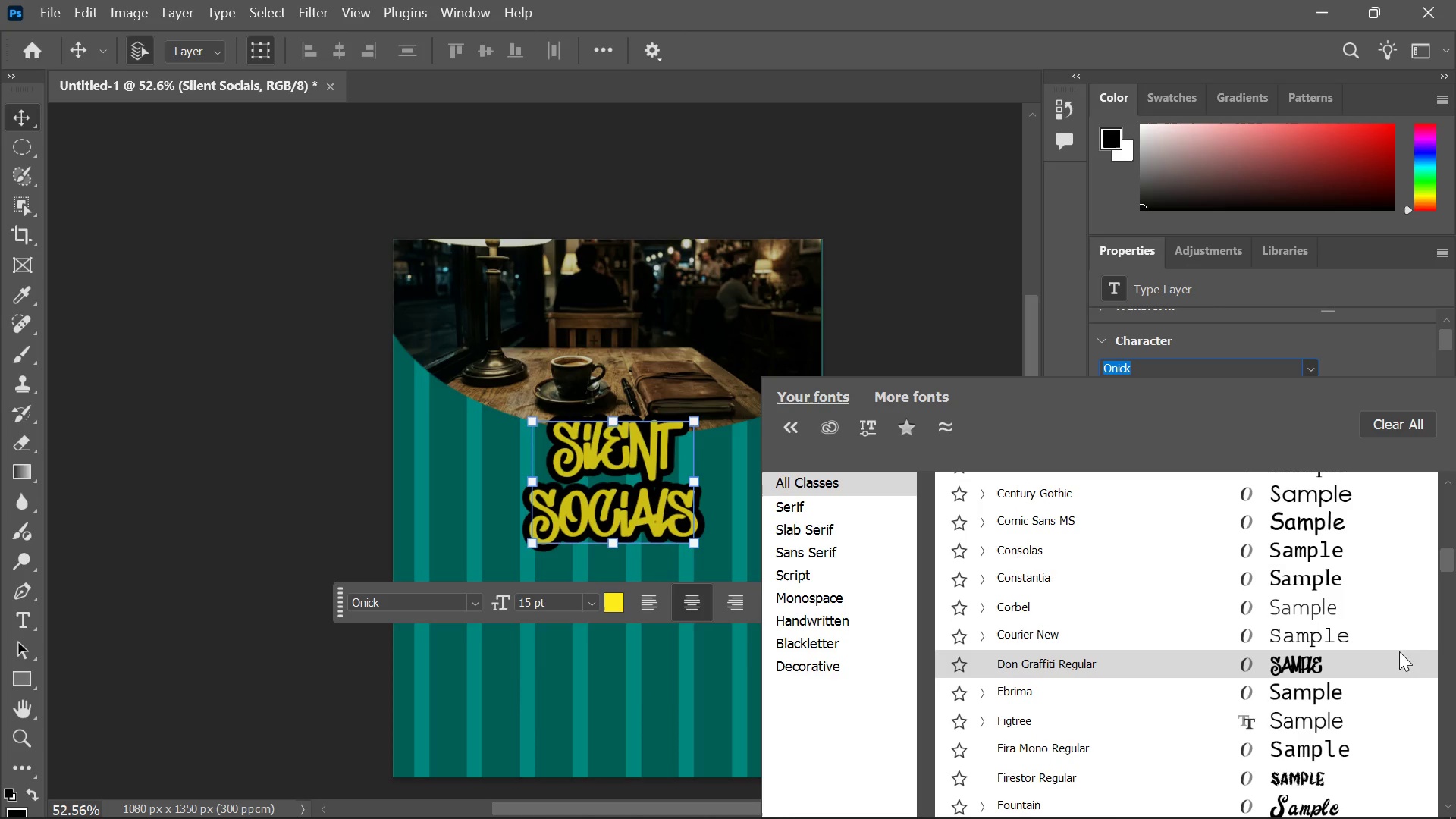 
left_click_drag(start_coordinate=[1453, 568], to_coordinate=[1449, 527])
 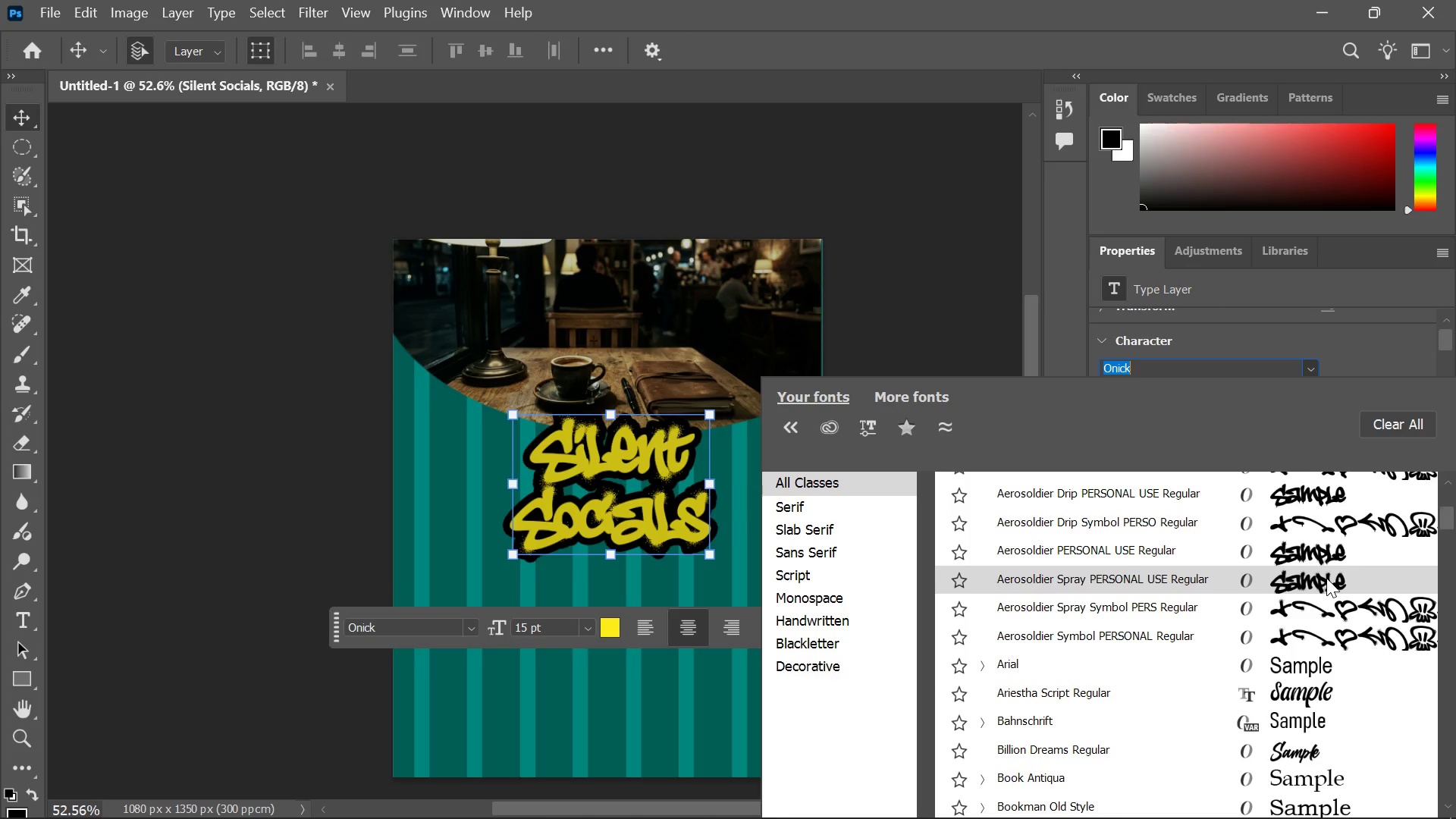 
wait(7.61)
 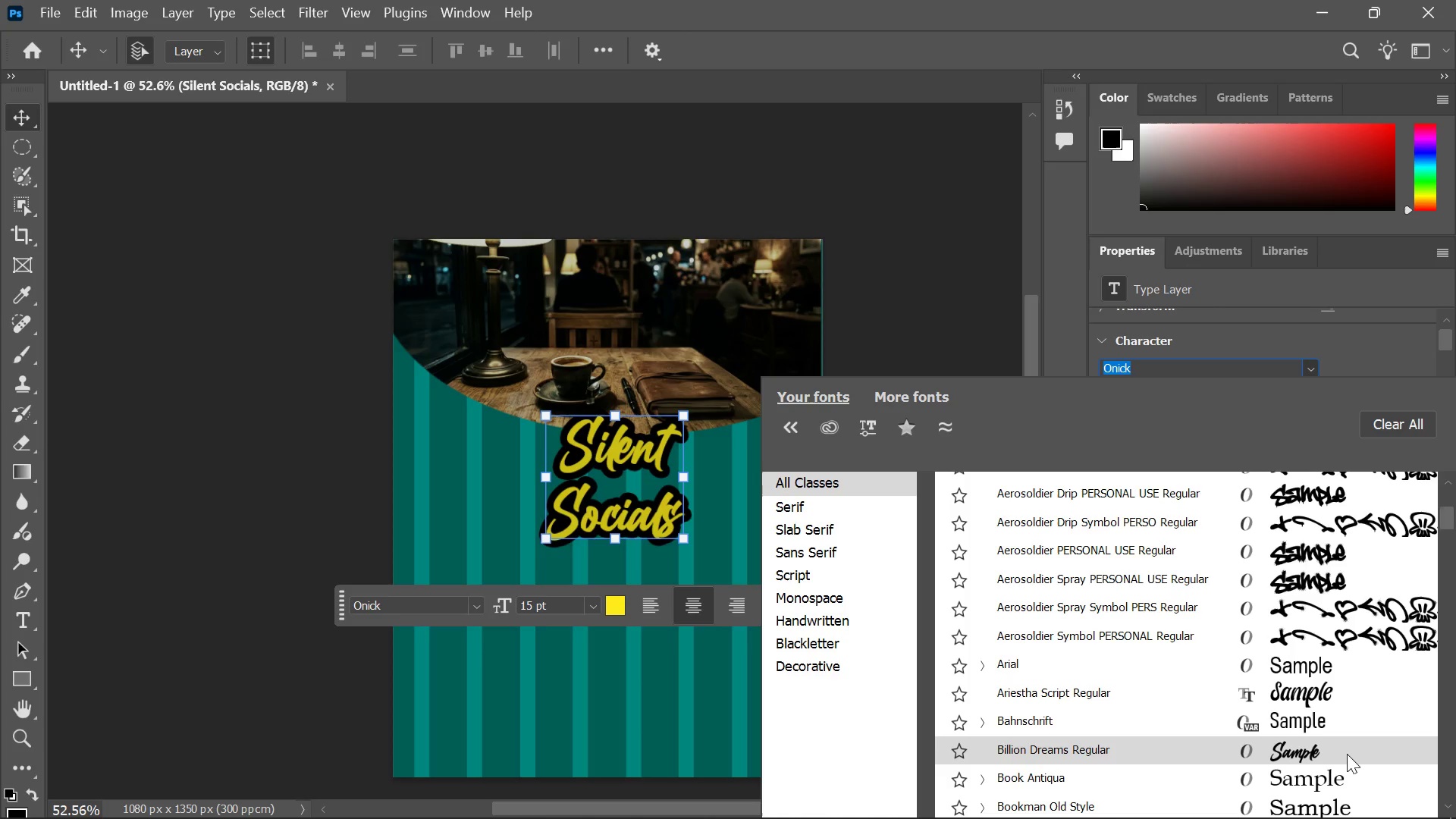 
left_click_drag(start_coordinate=[1450, 528], to_coordinate=[1446, 588])
 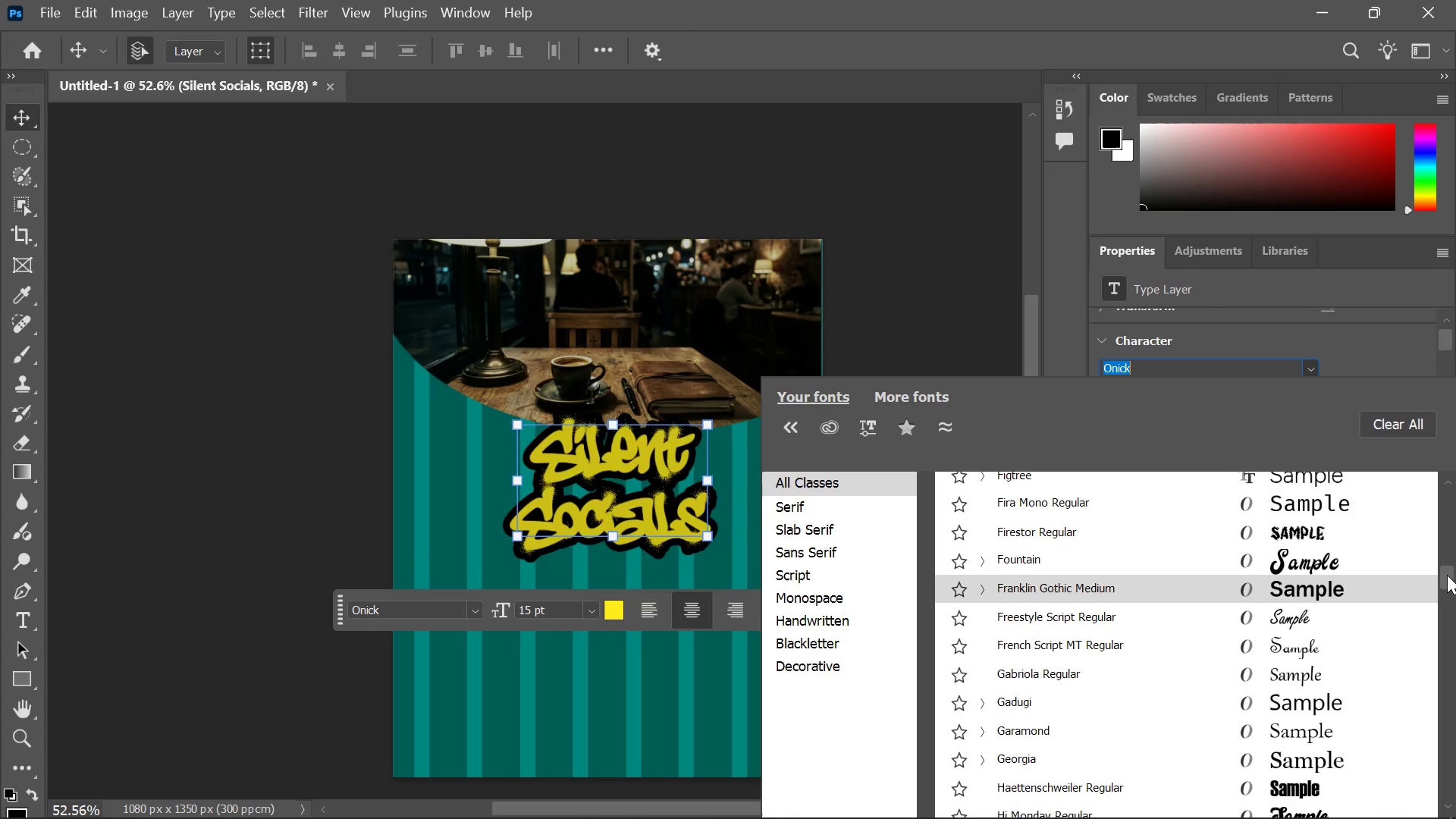 
left_click_drag(start_coordinate=[1447, 575], to_coordinate=[1448, 646])
 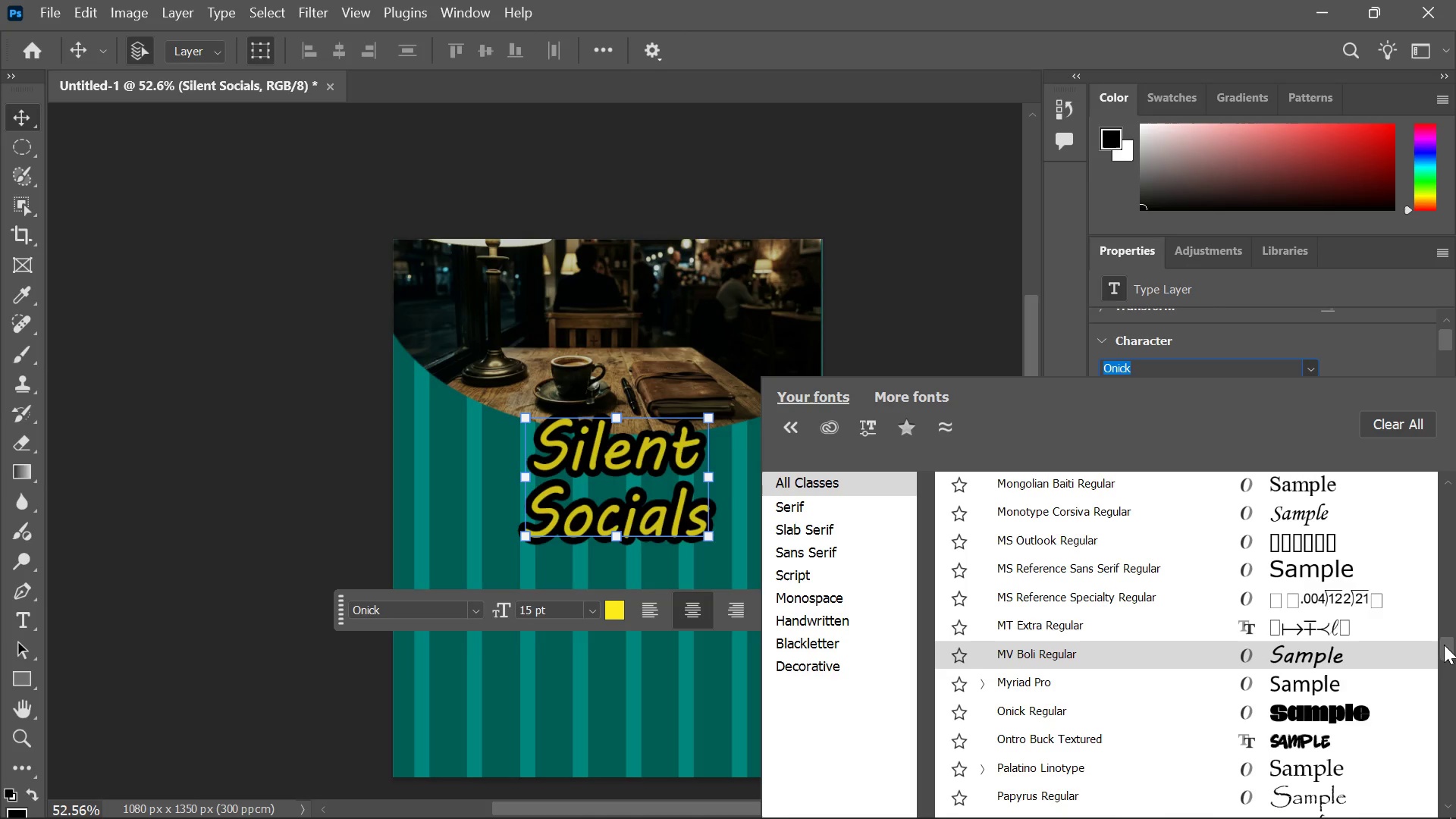 
key(Alt+Tab)
 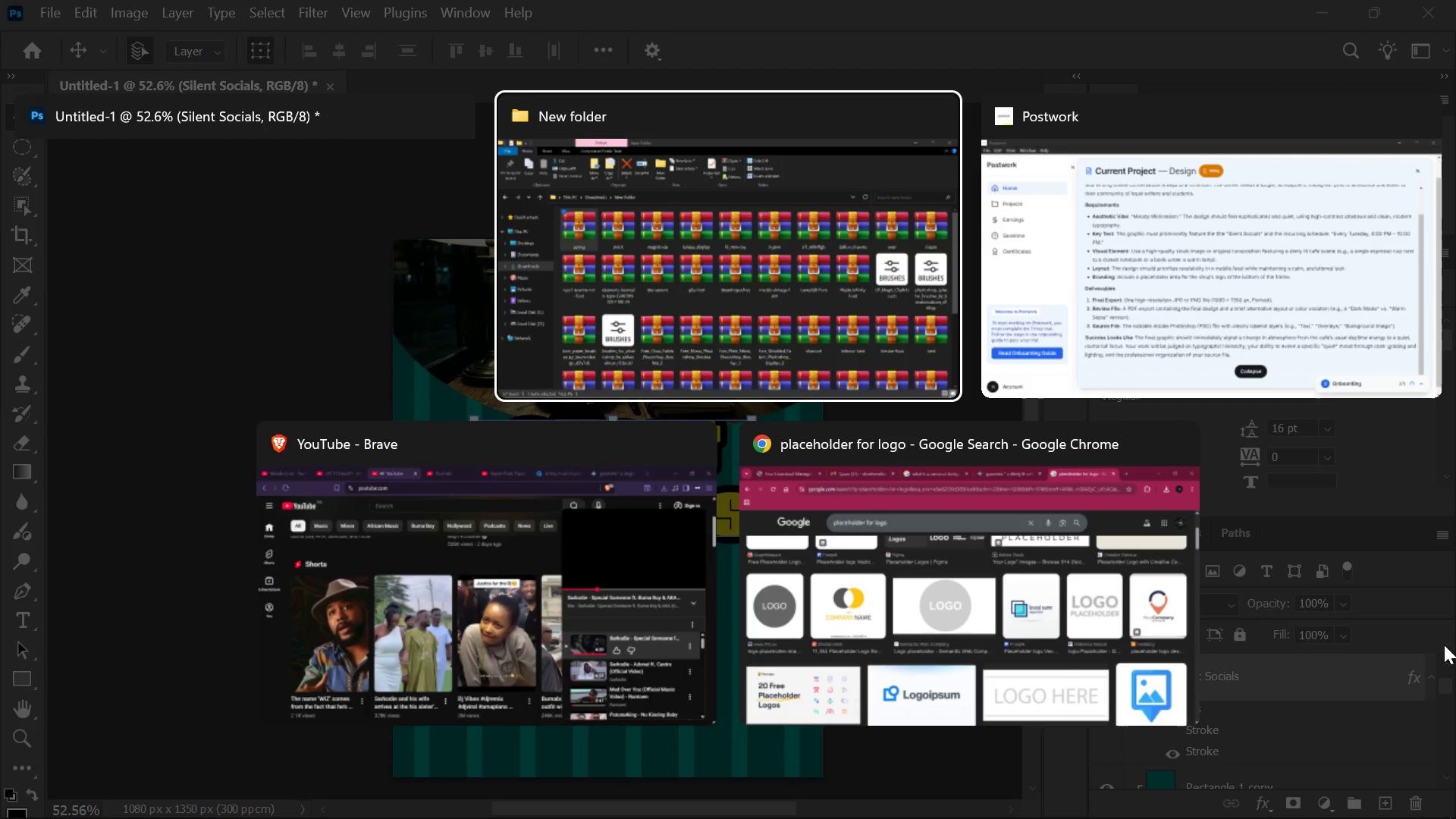 
key(Alt+Tab)